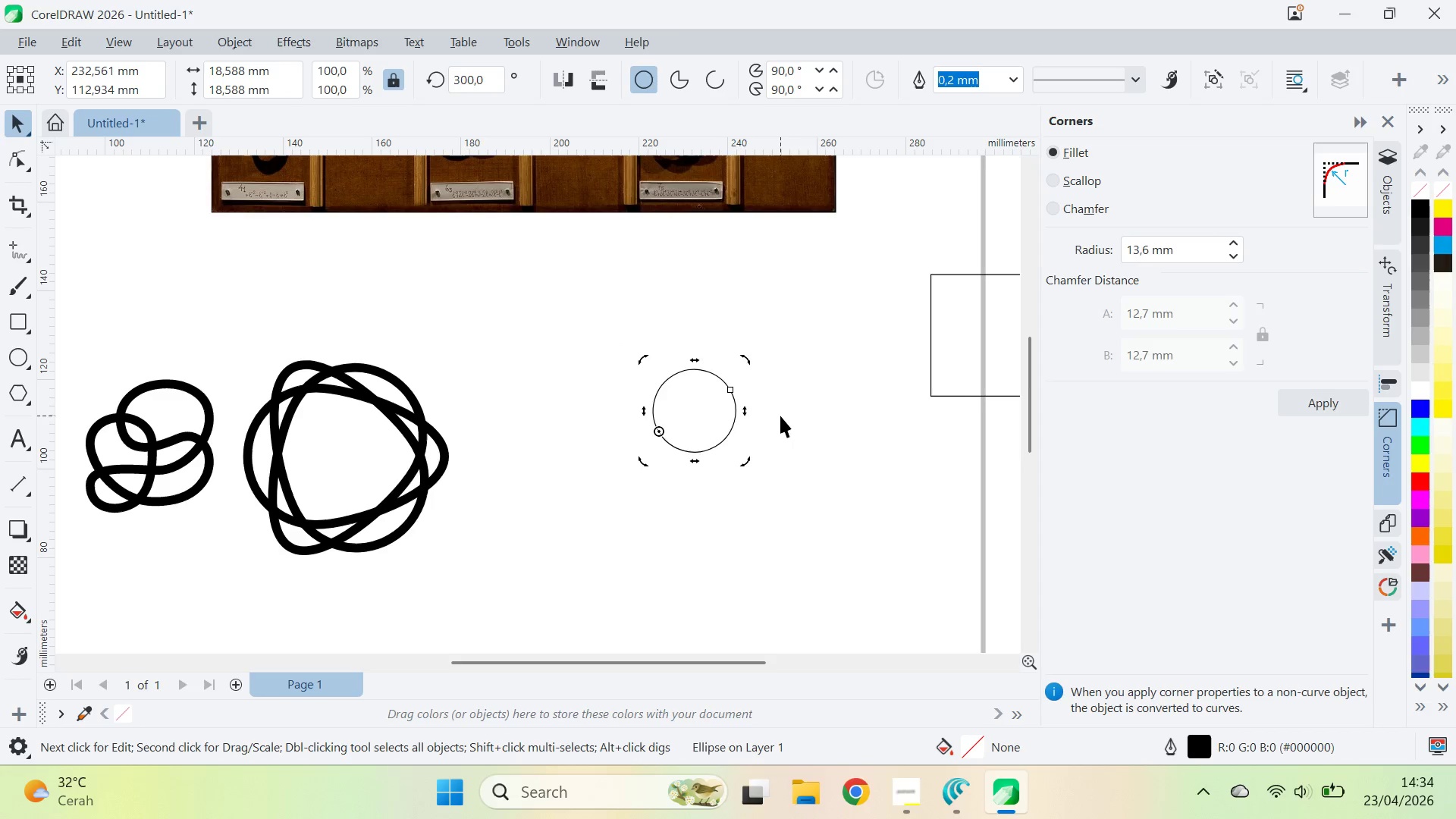 
key(Control+Z)
 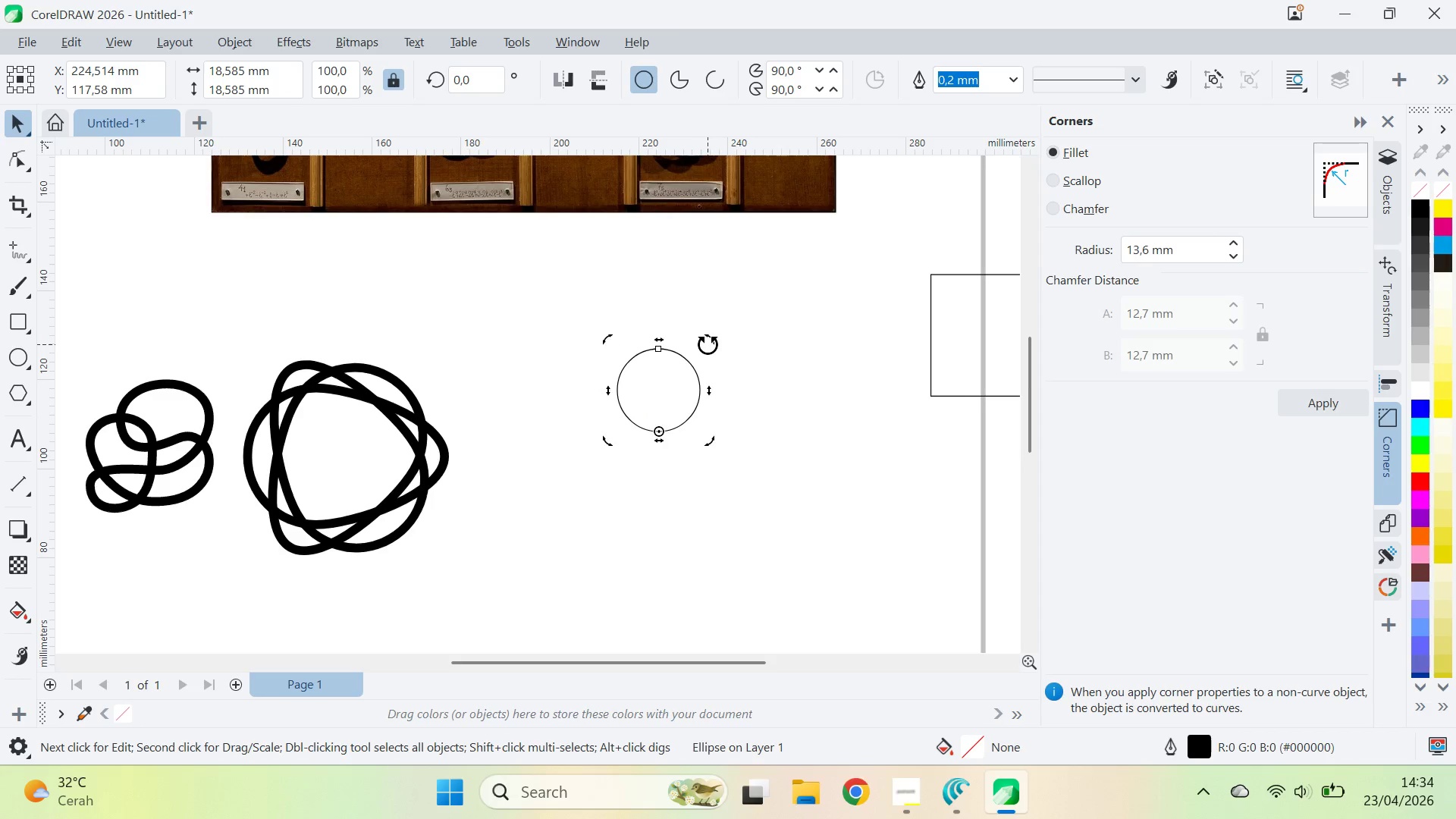 
left_click_drag(start_coordinate=[708, 344], to_coordinate=[768, 419])
 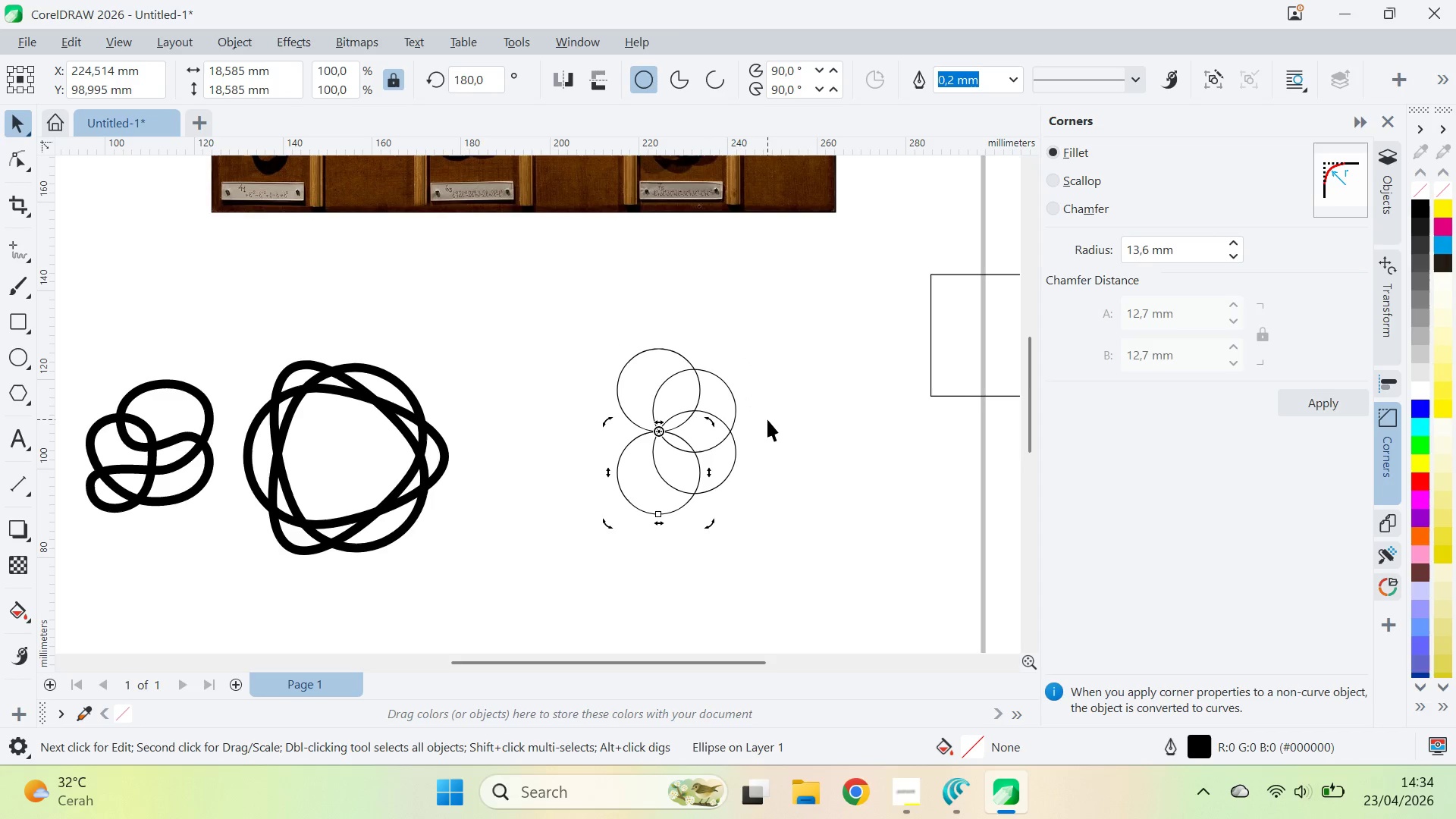 
left_click([768, 419])
 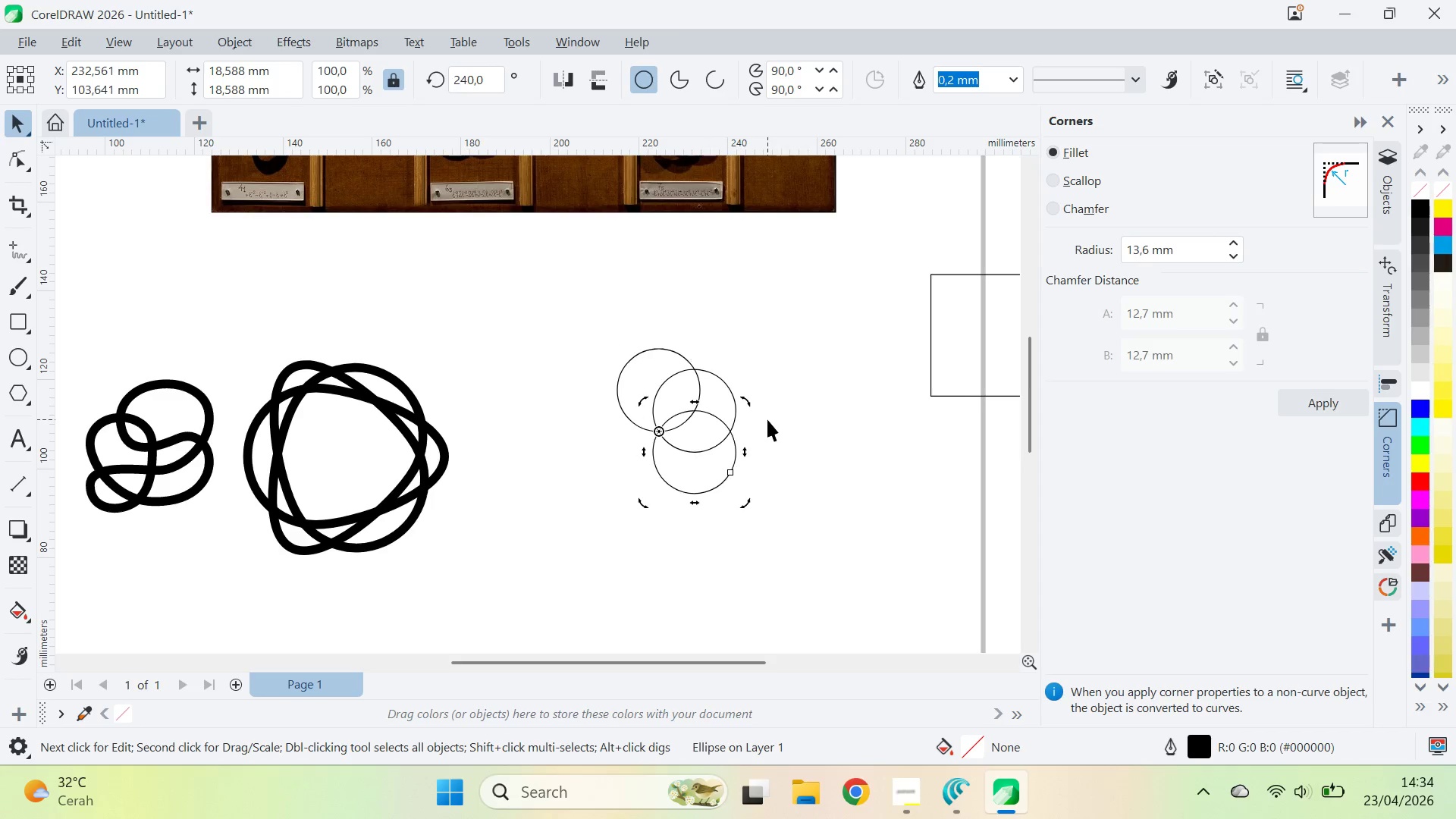 
right_click([768, 419])
 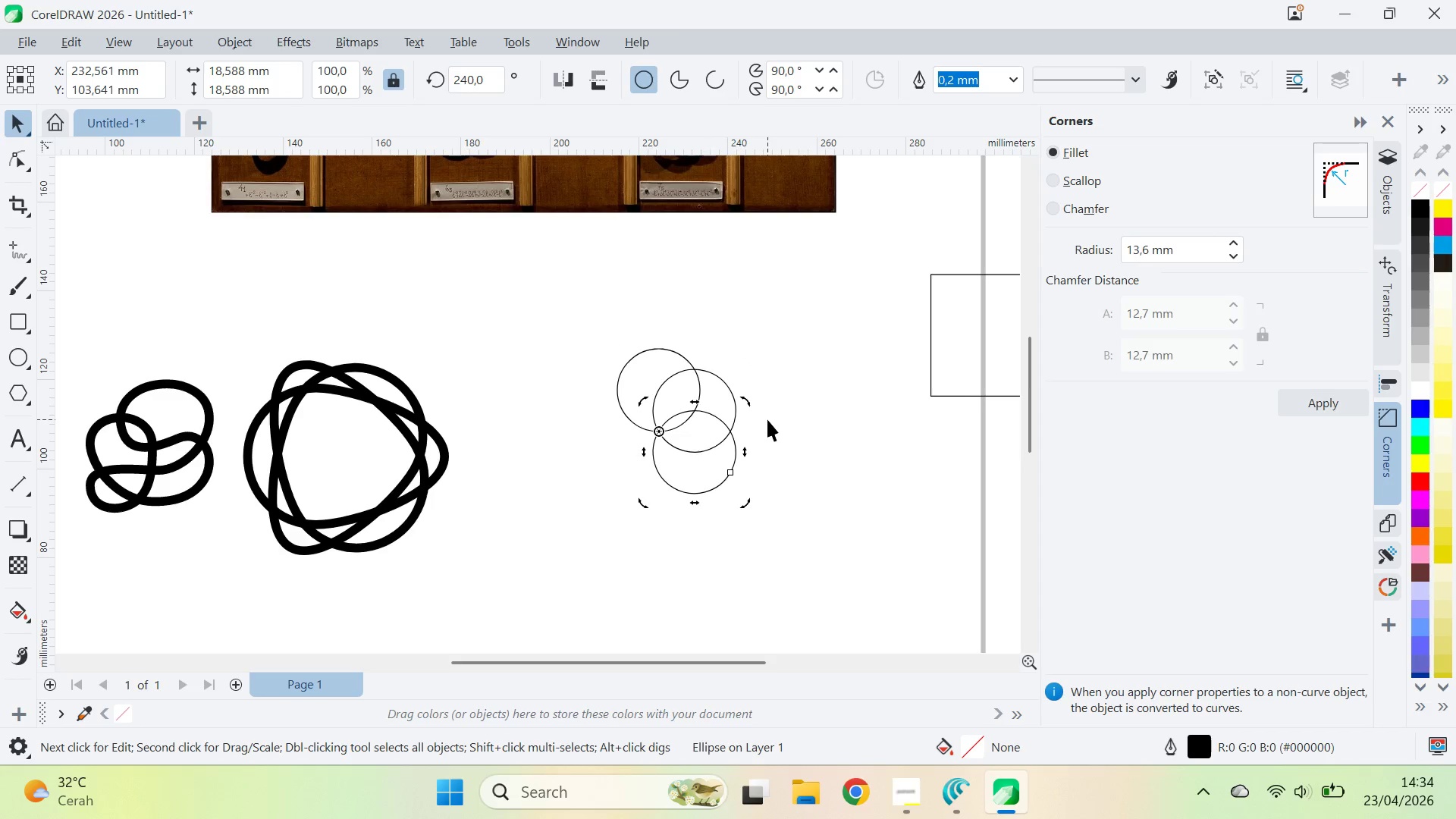 
key(Control+D)
 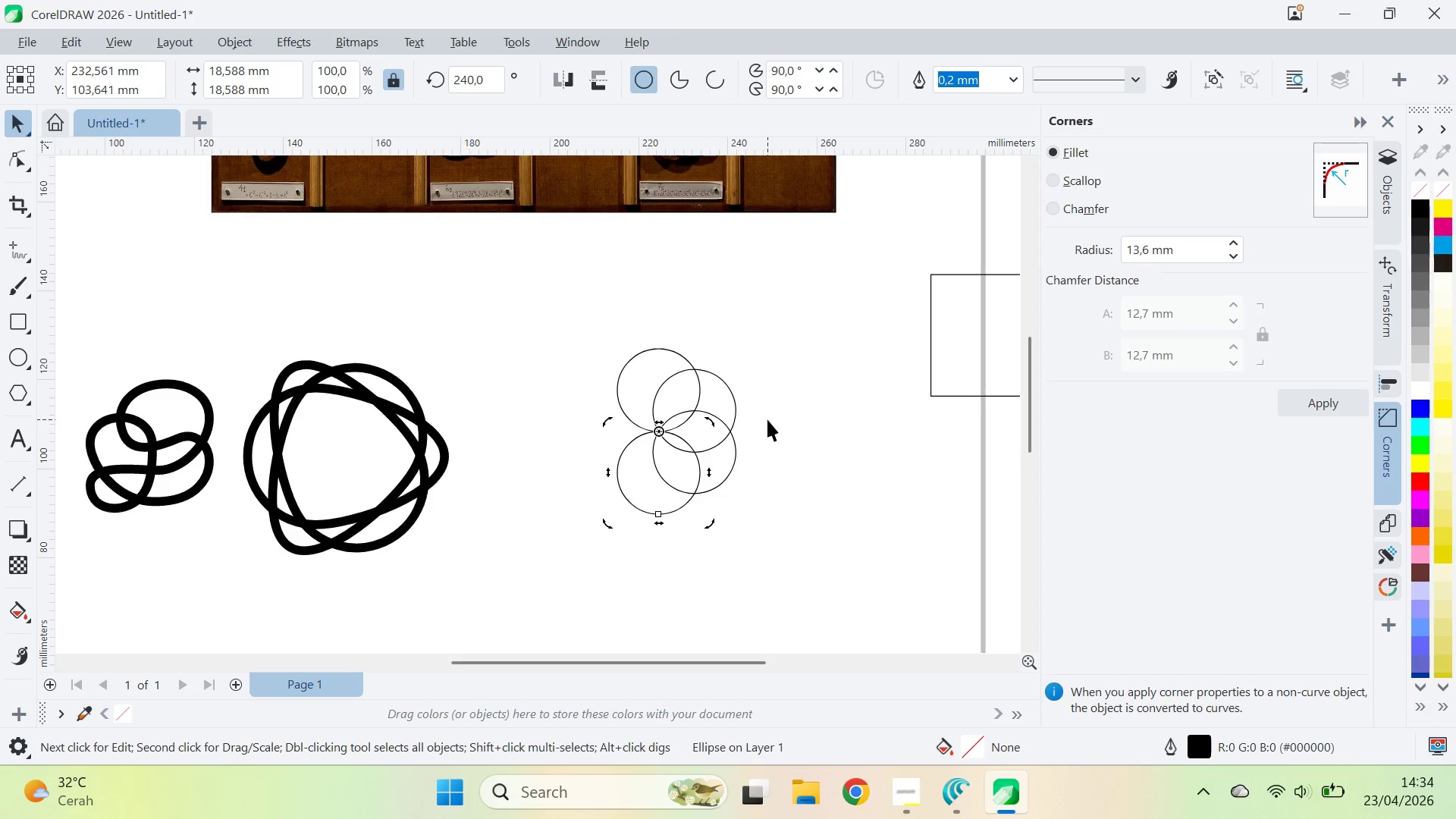 
key(Control+D)
 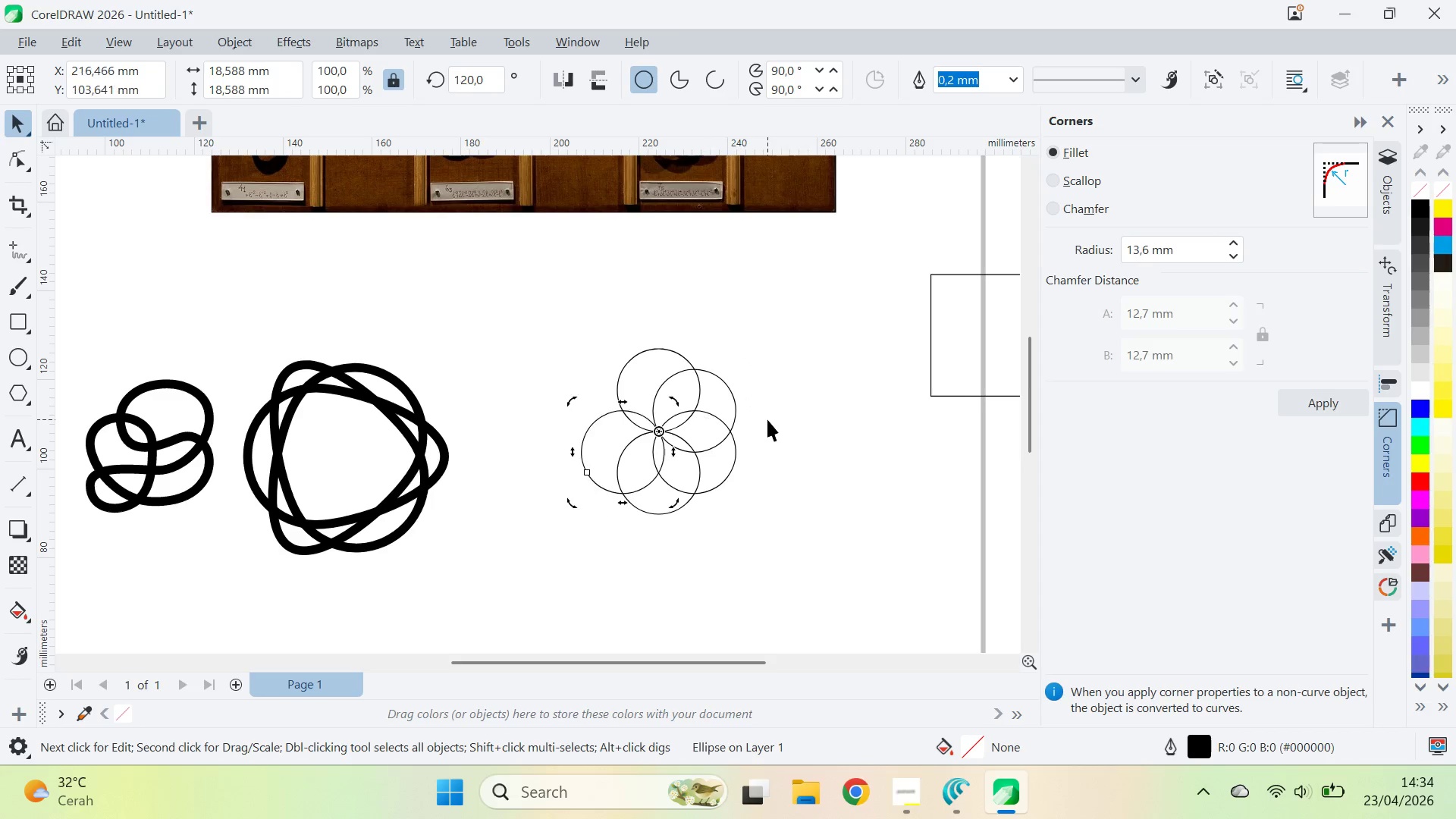 
key(Control+D)
 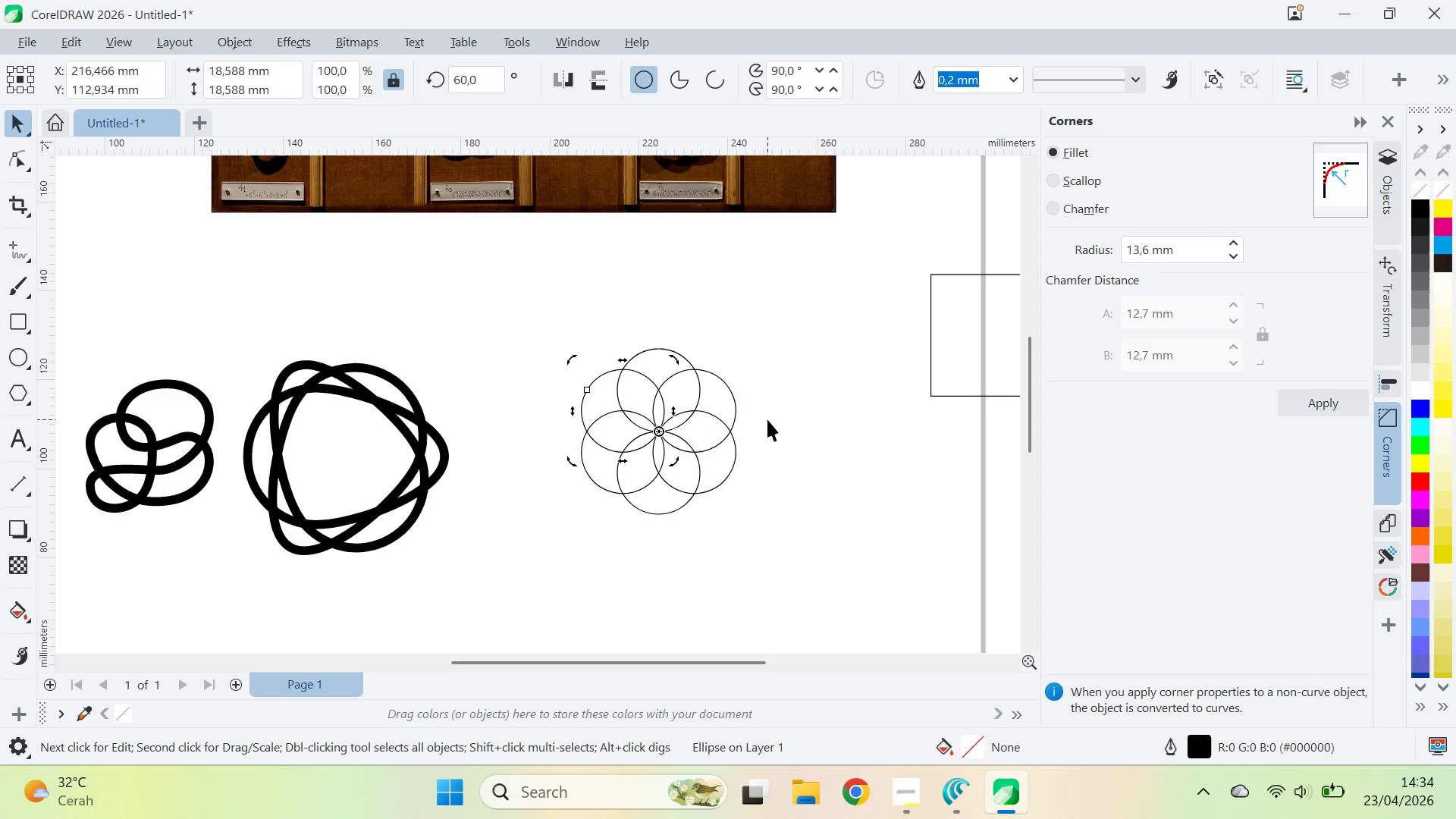 
key(Control+D)
 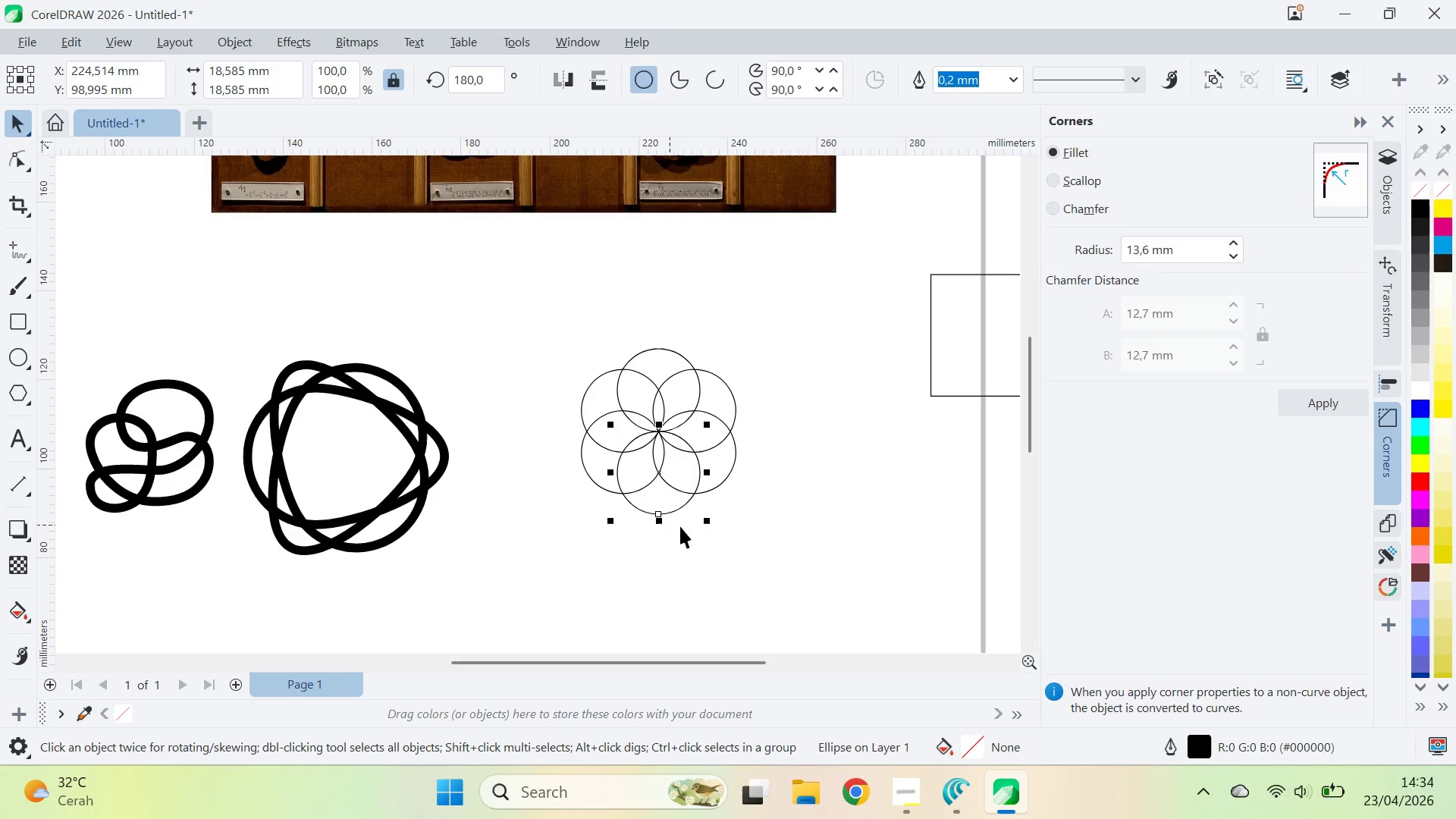 
key(Delete)
 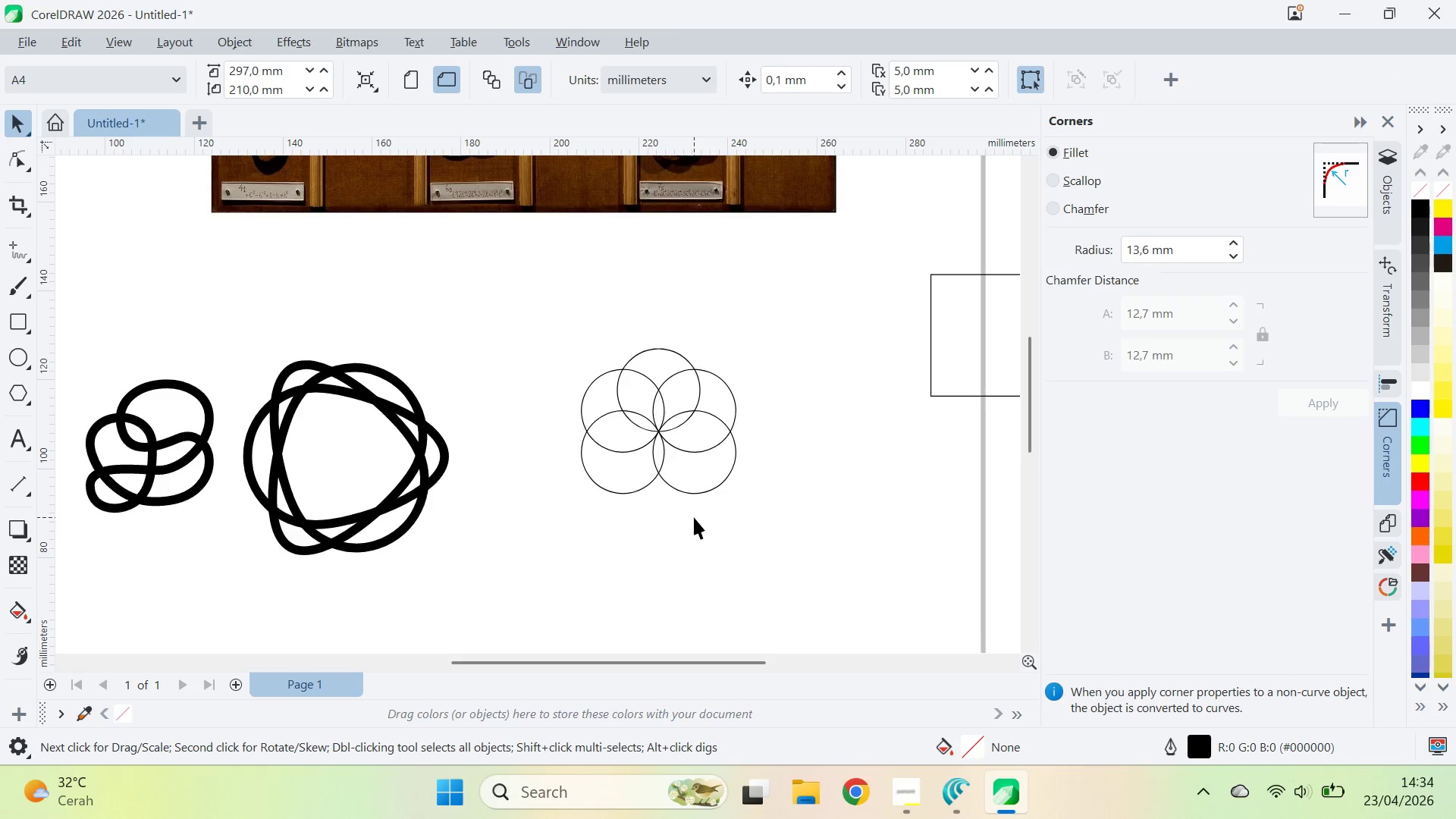 
key(Control+Z)
 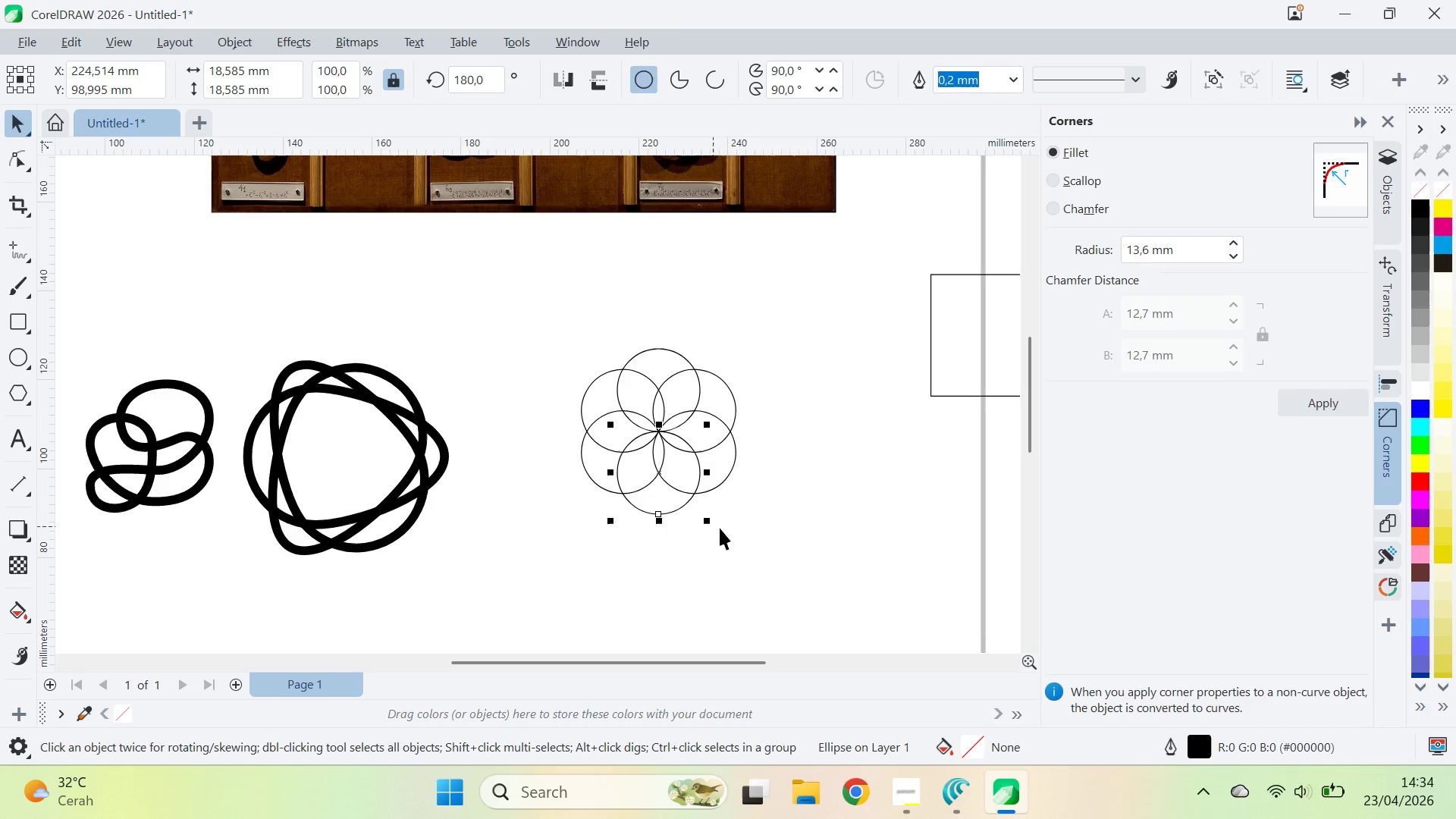 
left_click([729, 534])
 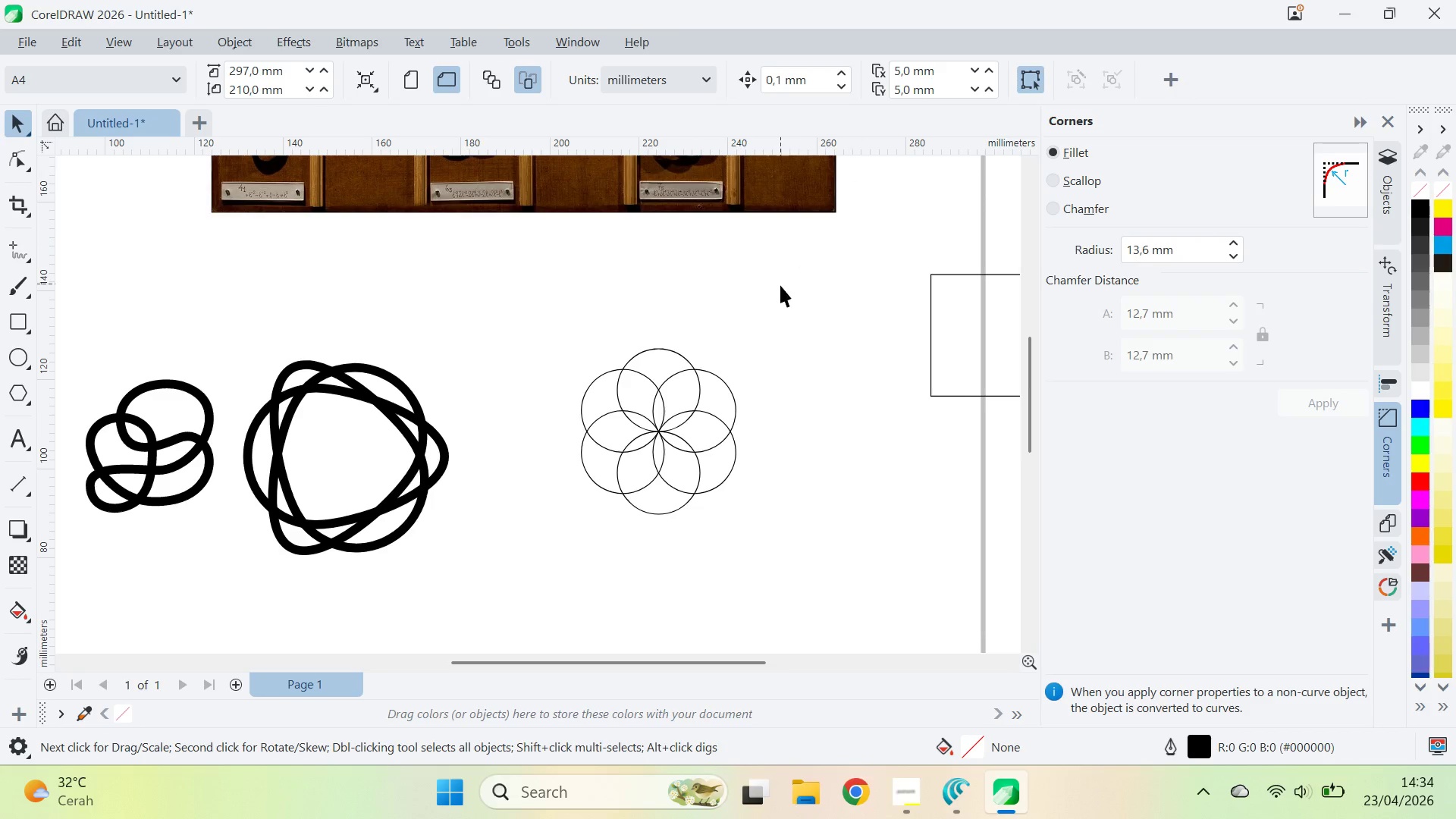 
left_click_drag(start_coordinate=[803, 293], to_coordinate=[516, 580])
 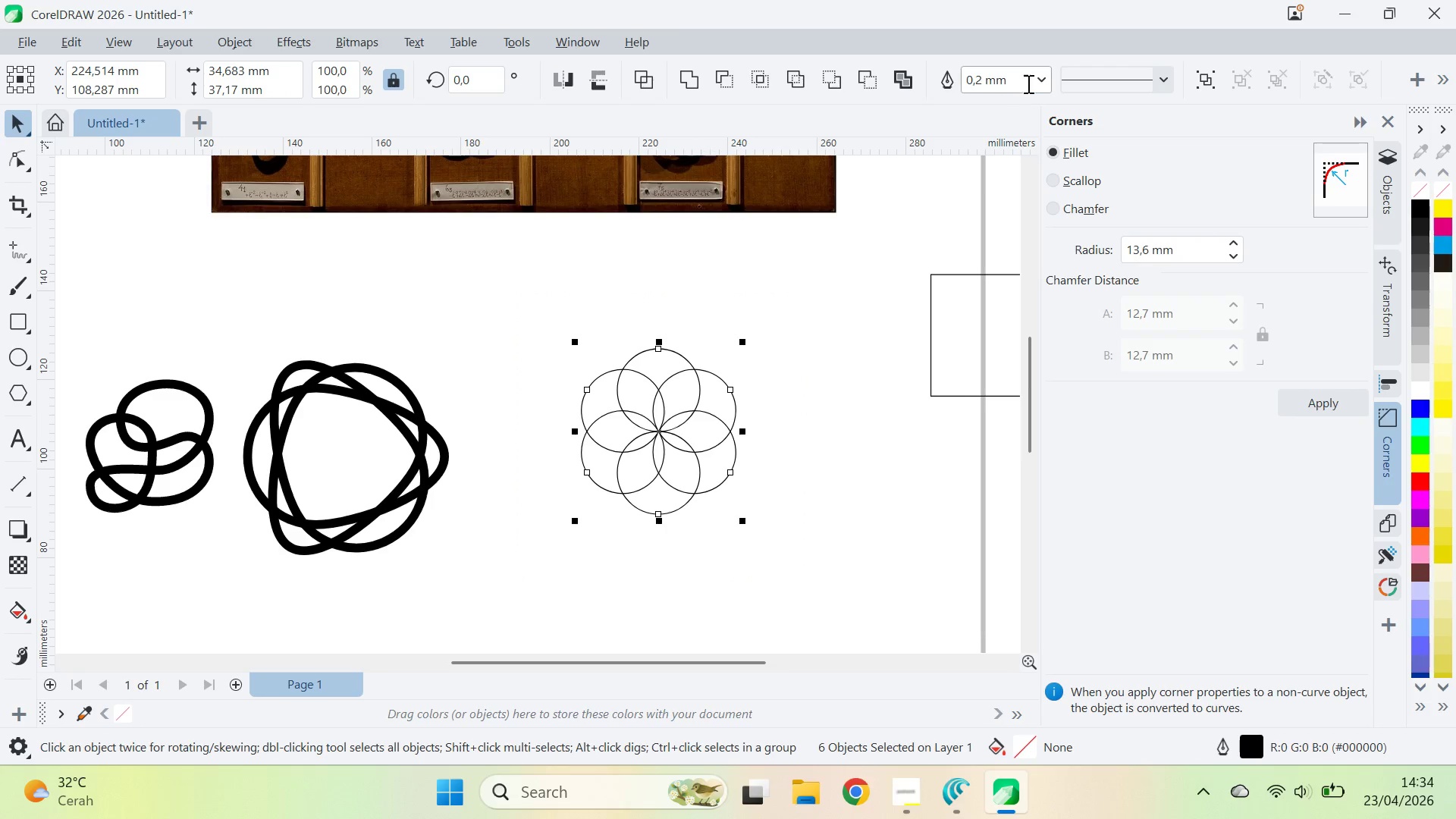 
left_click([1034, 77])
 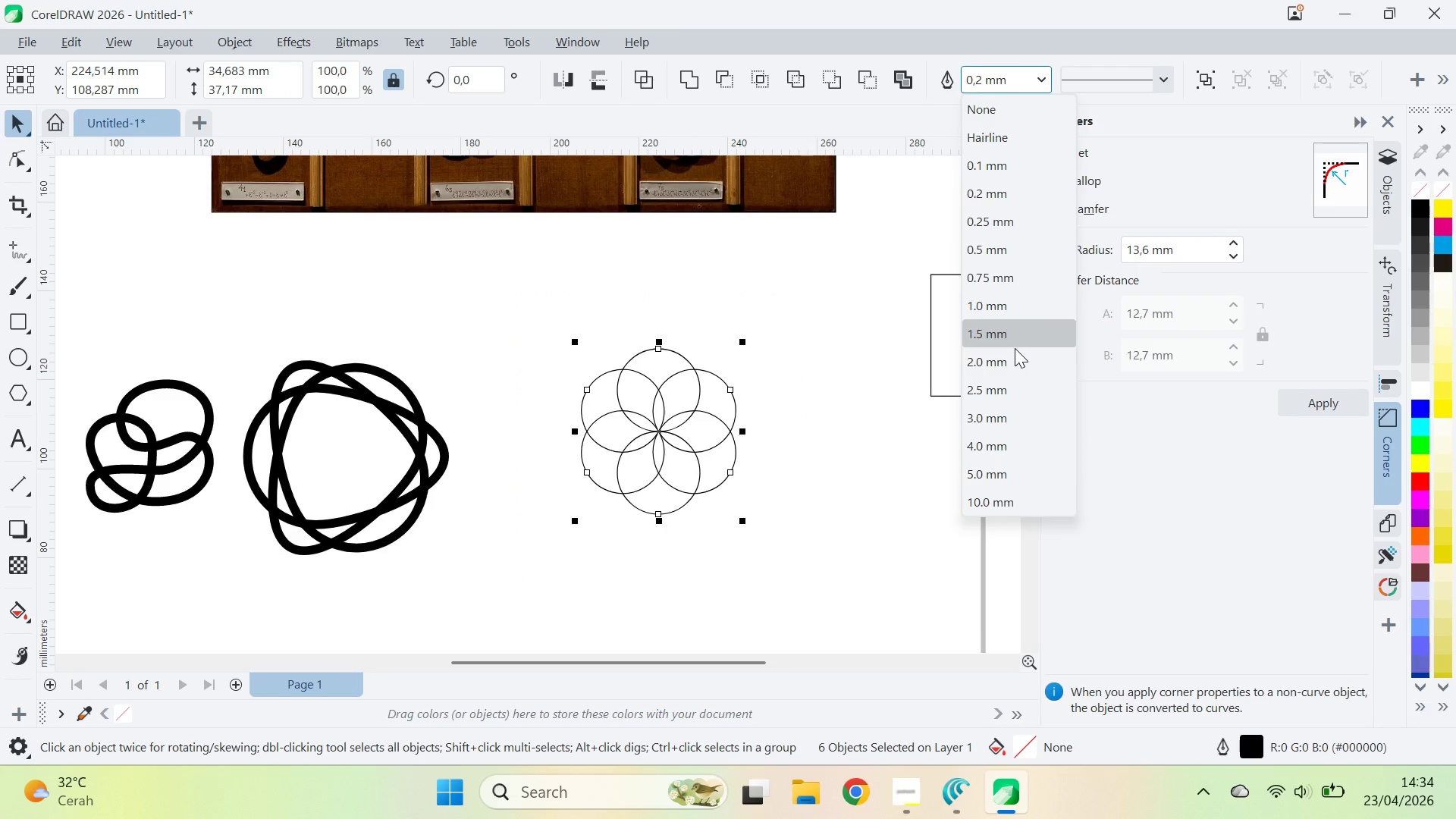 
left_click([1015, 360])
 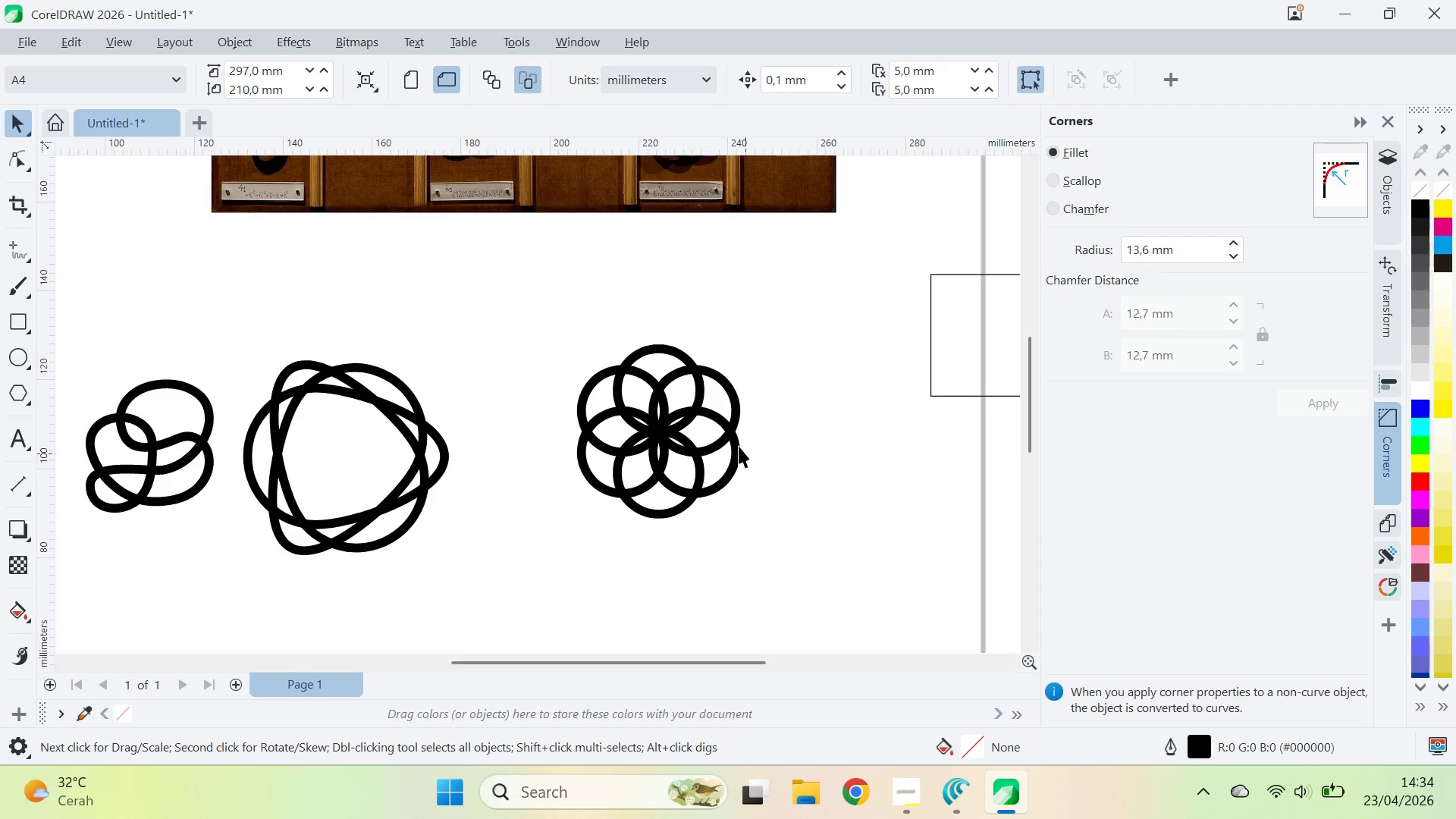 
scroll: coordinate [664, 401], scroll_direction: none, amount: 0.0
 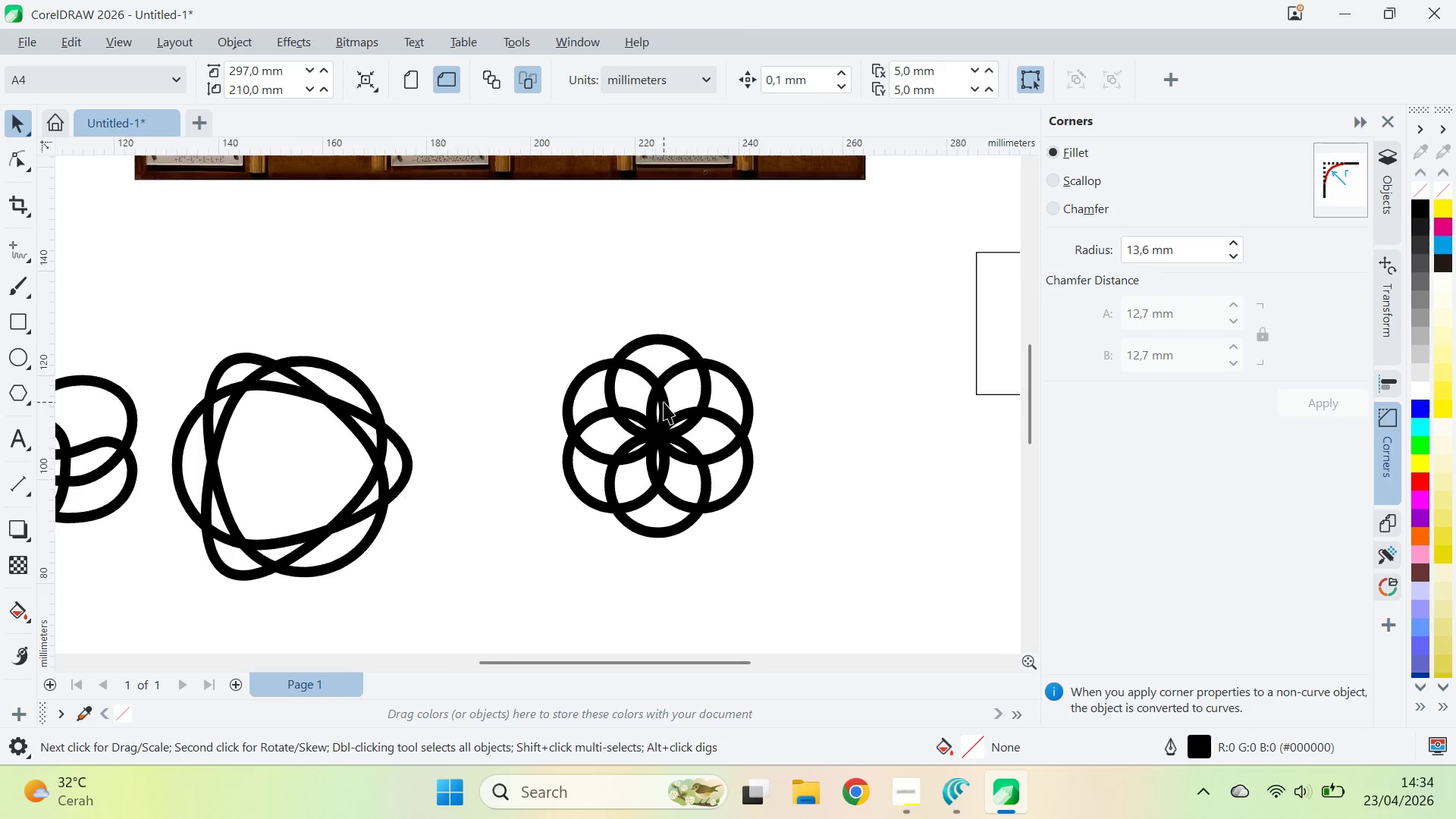 
scroll: coordinate [664, 402], scroll_direction: up, amount: 3.0
 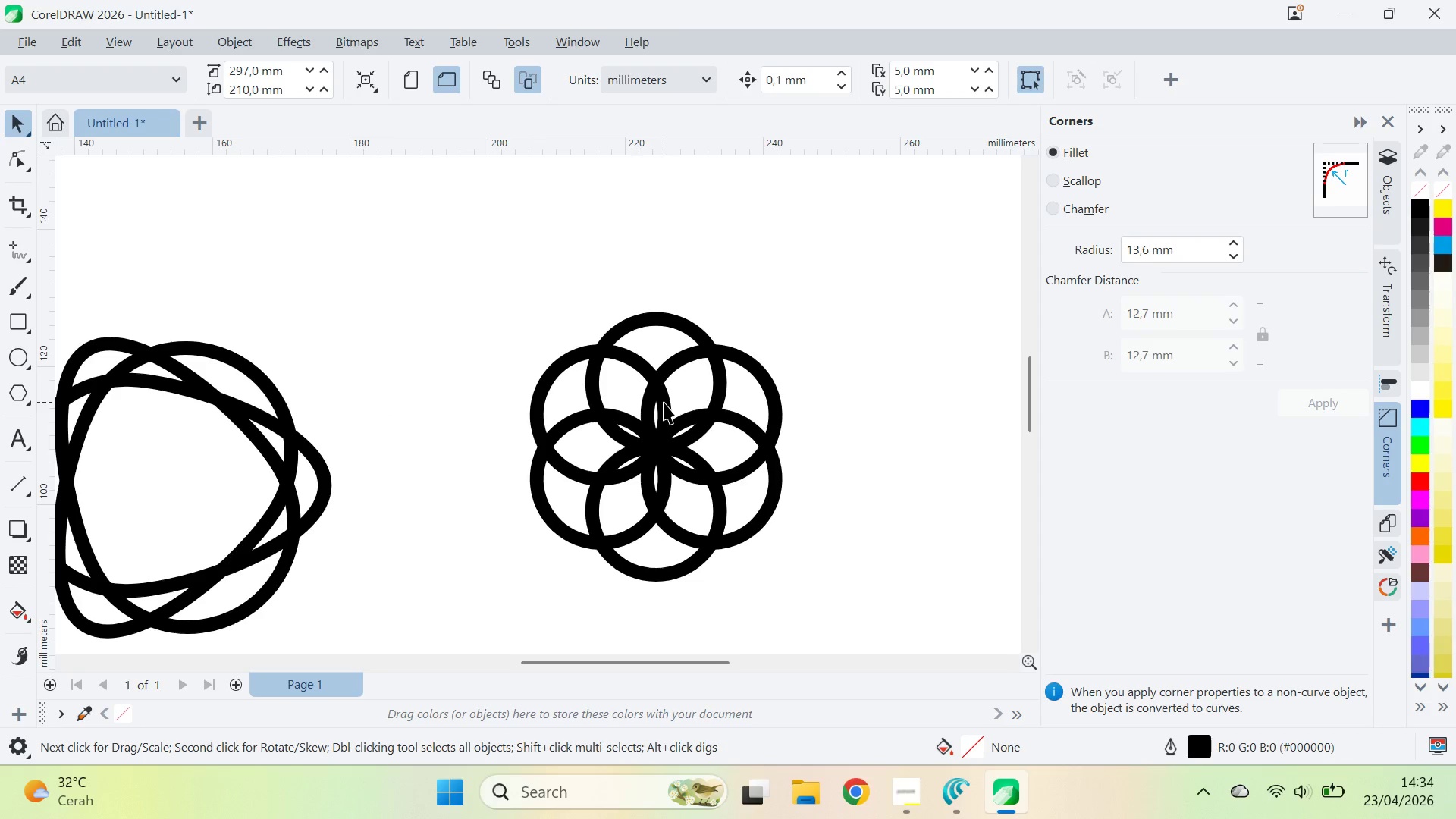 
scroll: coordinate [664, 402], scroll_direction: down, amount: 2.0
 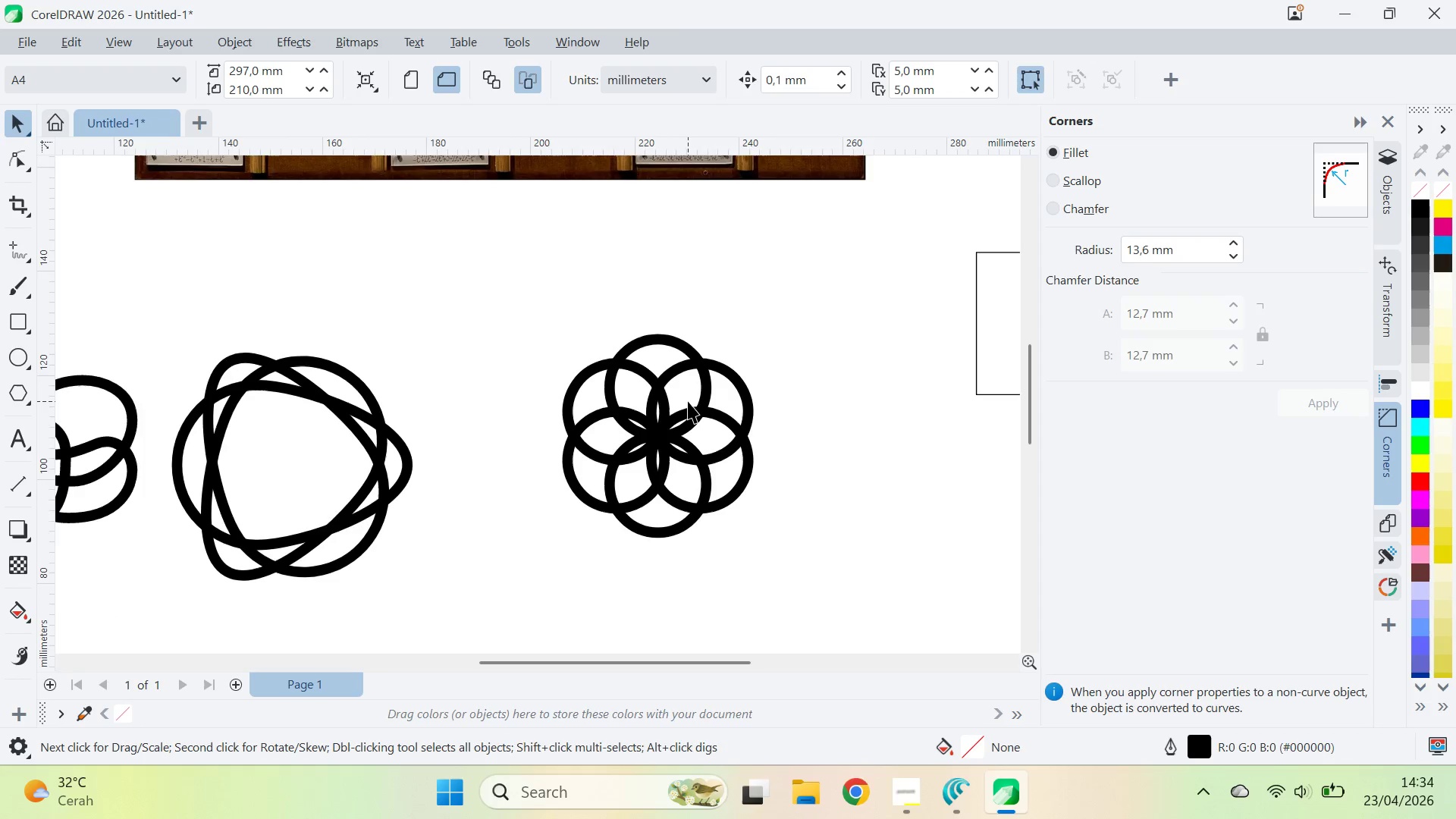 
scroll: coordinate [689, 401], scroll_direction: none, amount: 0.0
 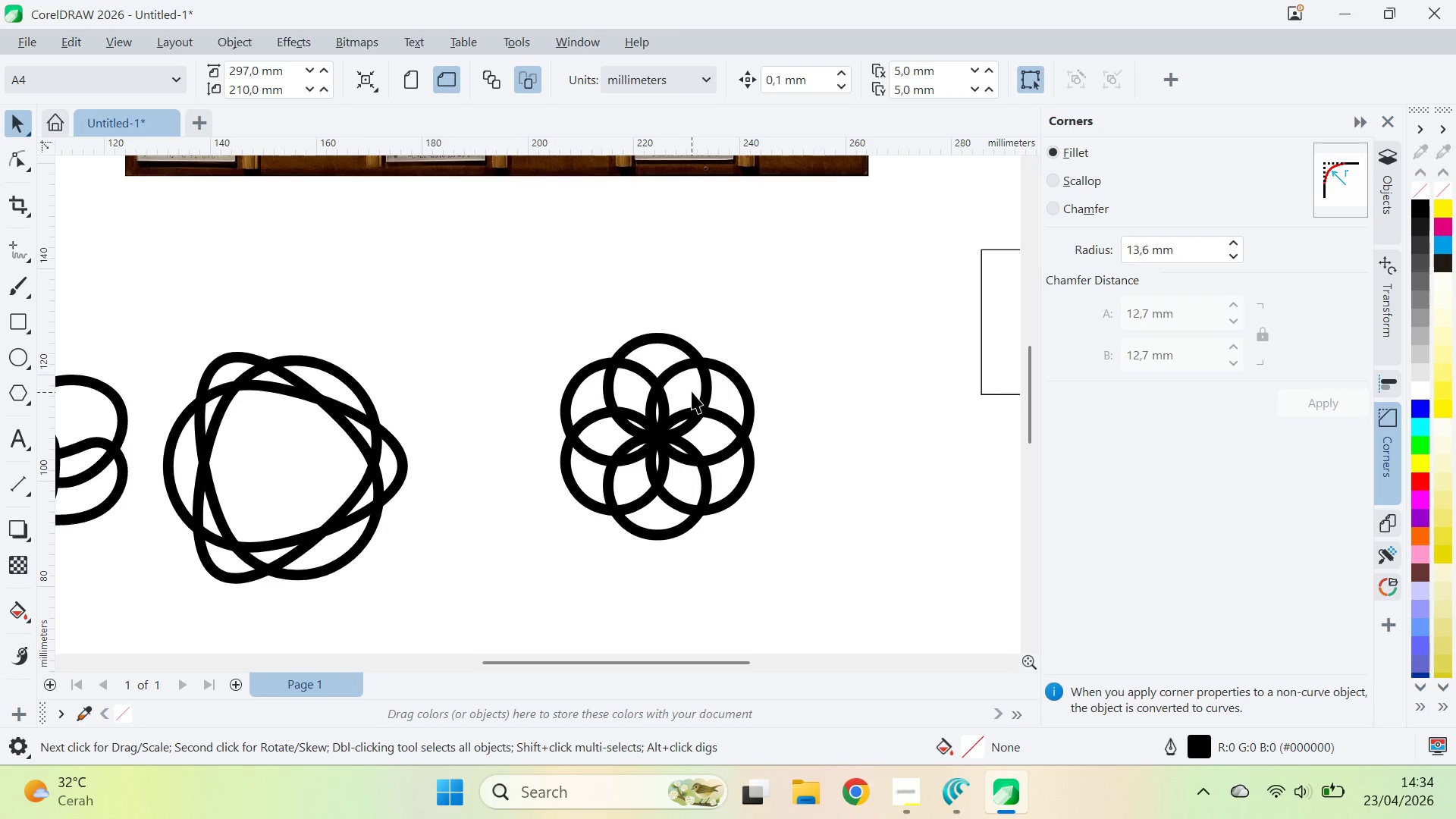 
key(Control+Z)
 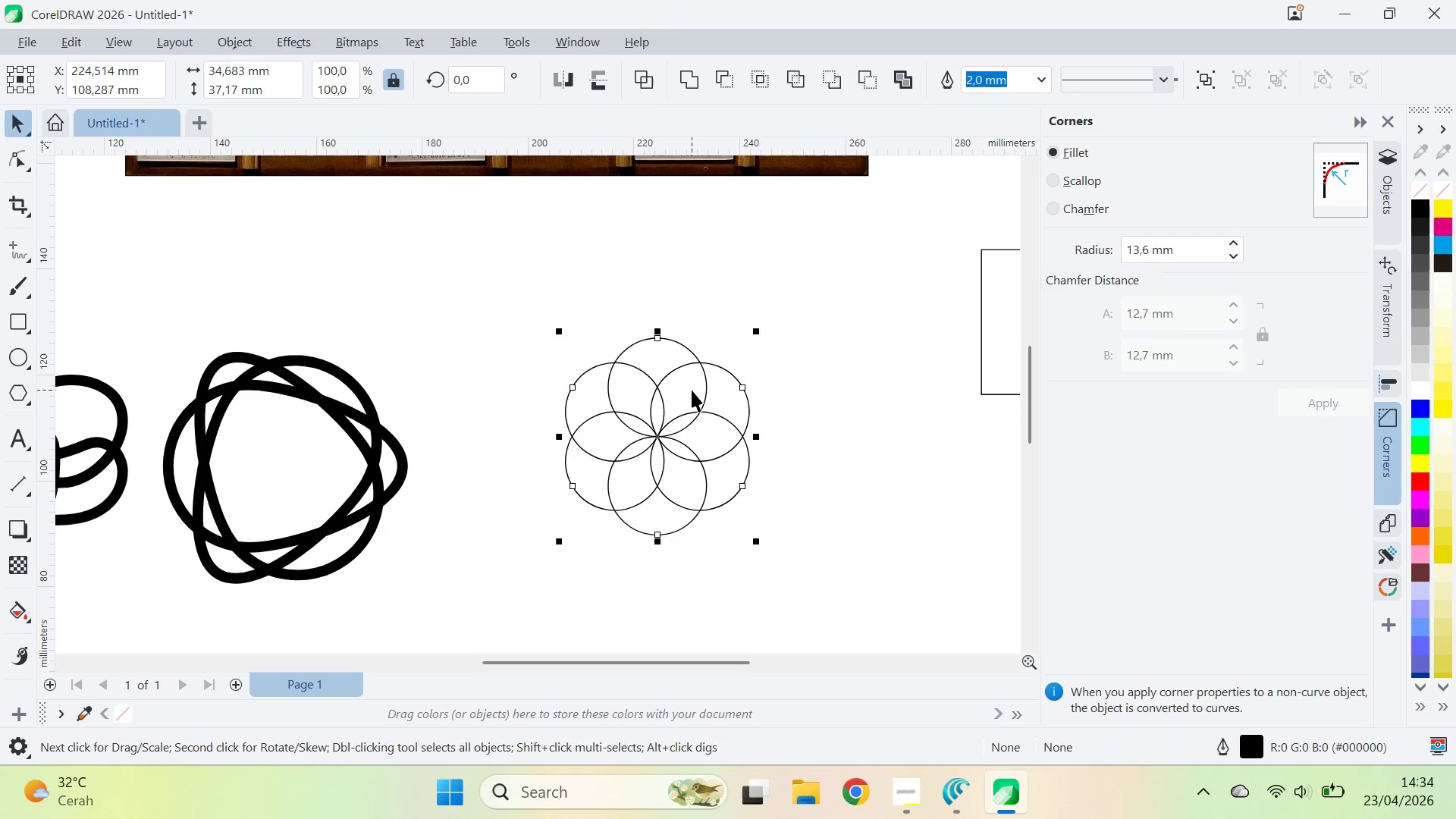 
key(Control+Z)
 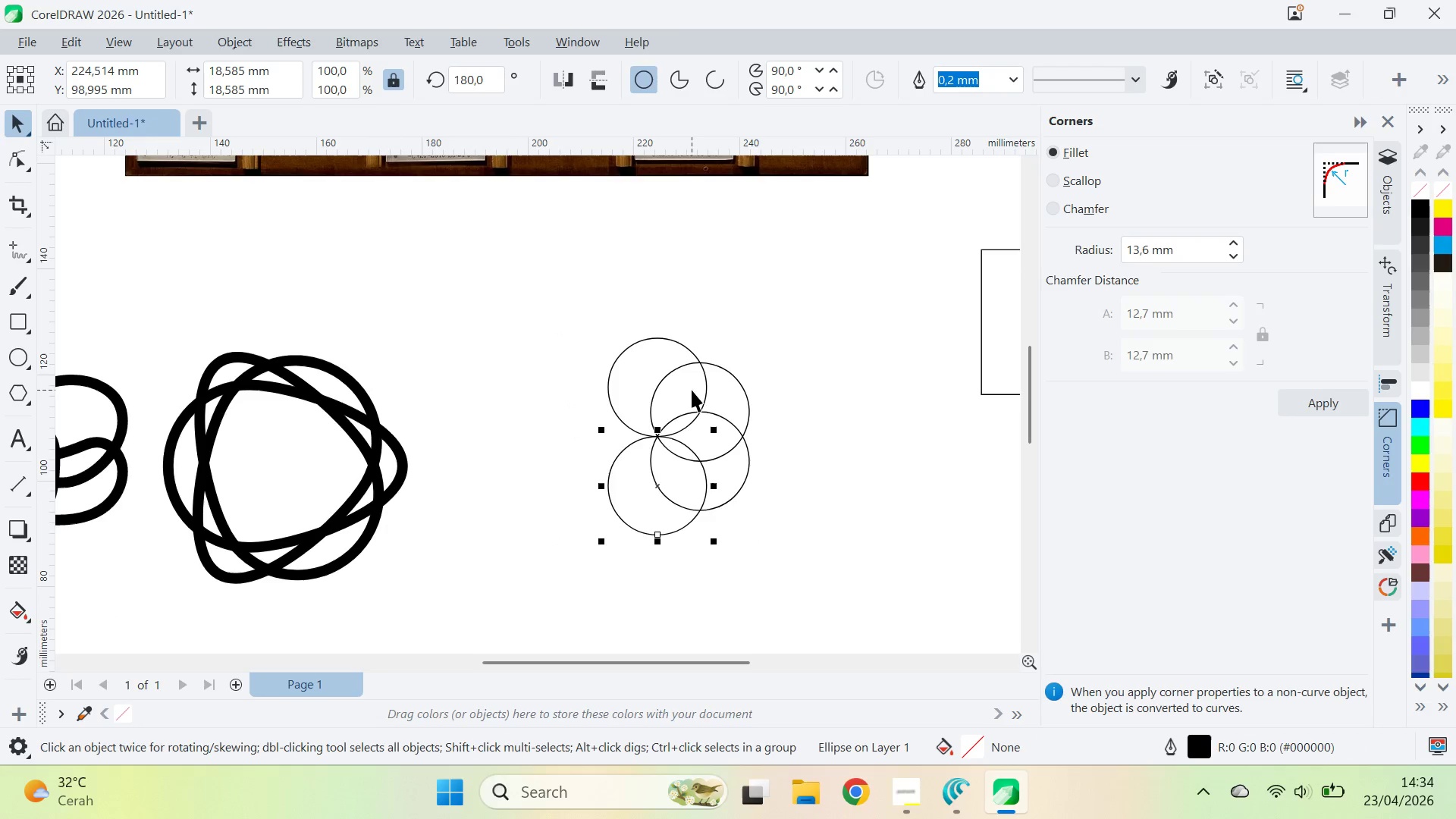 
key(Control+Z)
 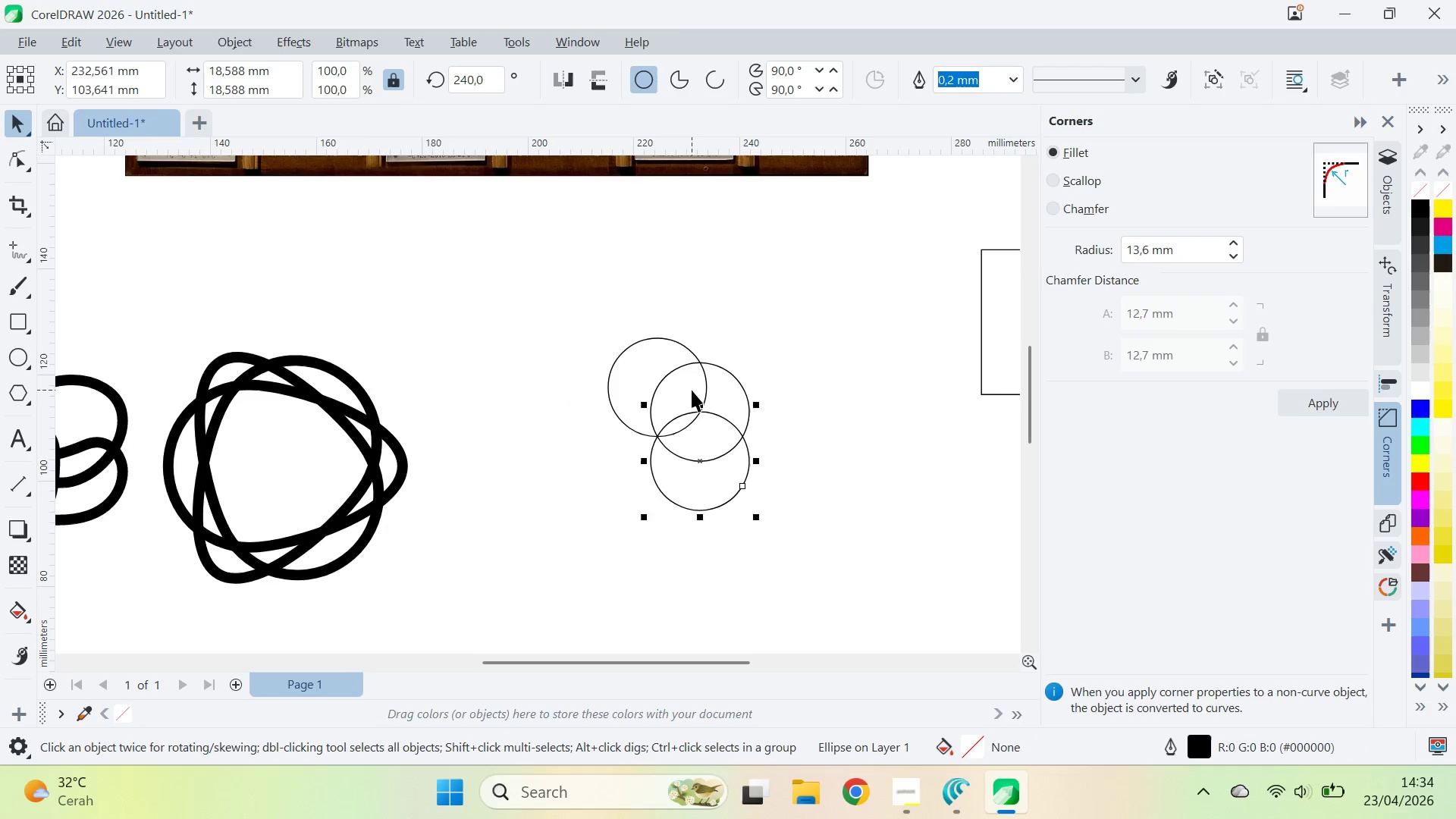 
key(Control+Z)
 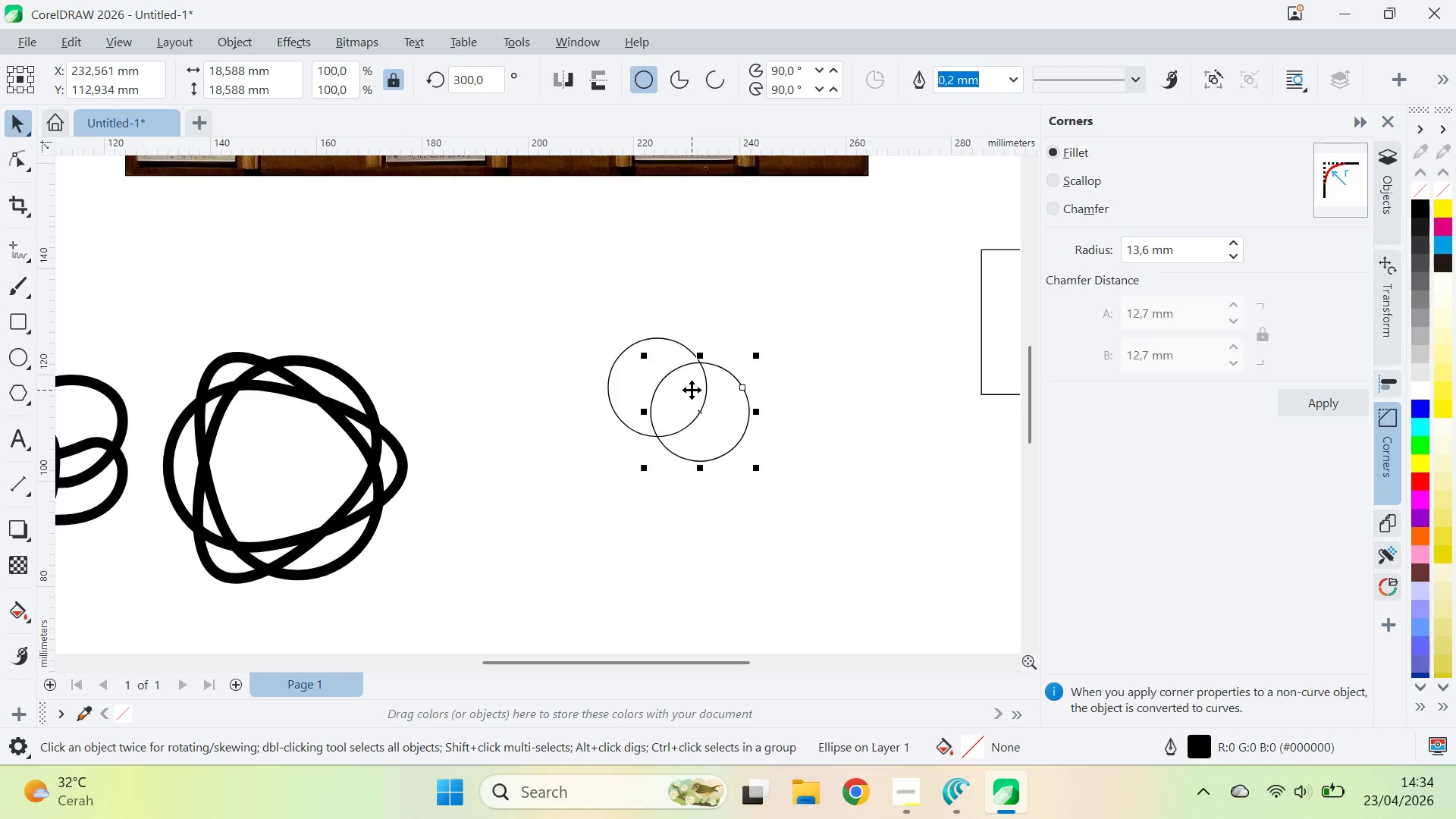 
key(Control+Z)
 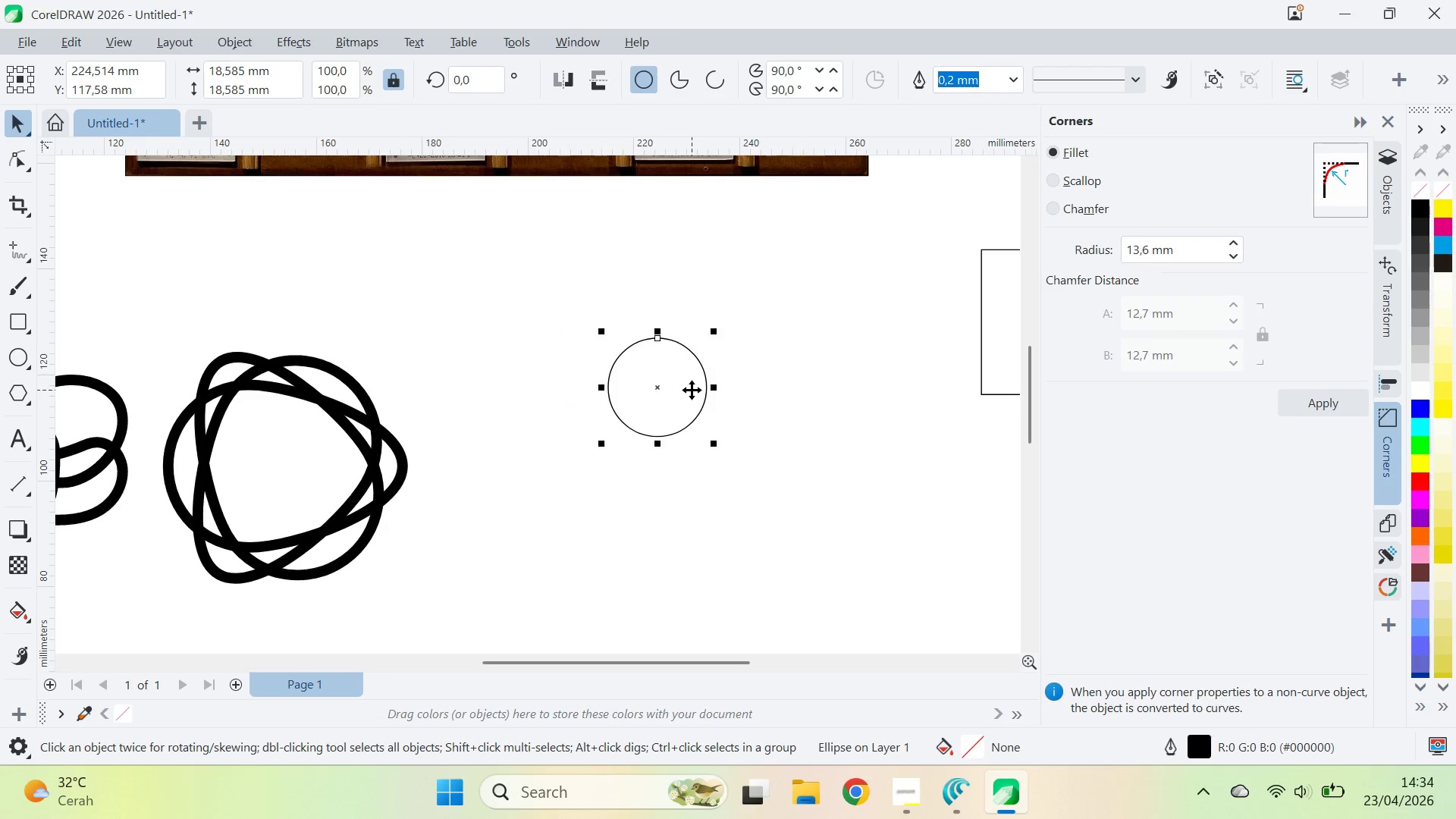 
key(Control+Z)
 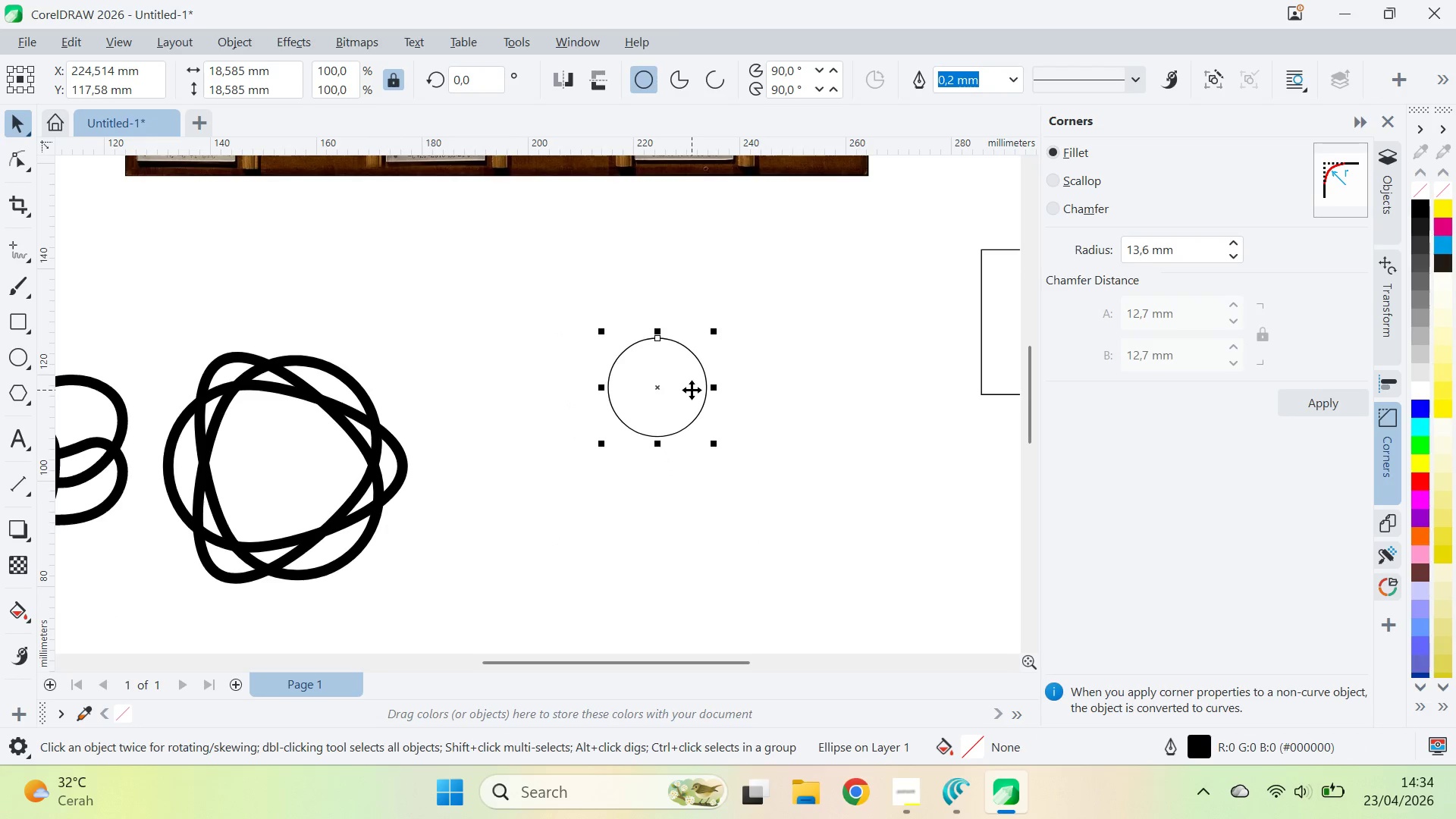 
key(Control+Z)
 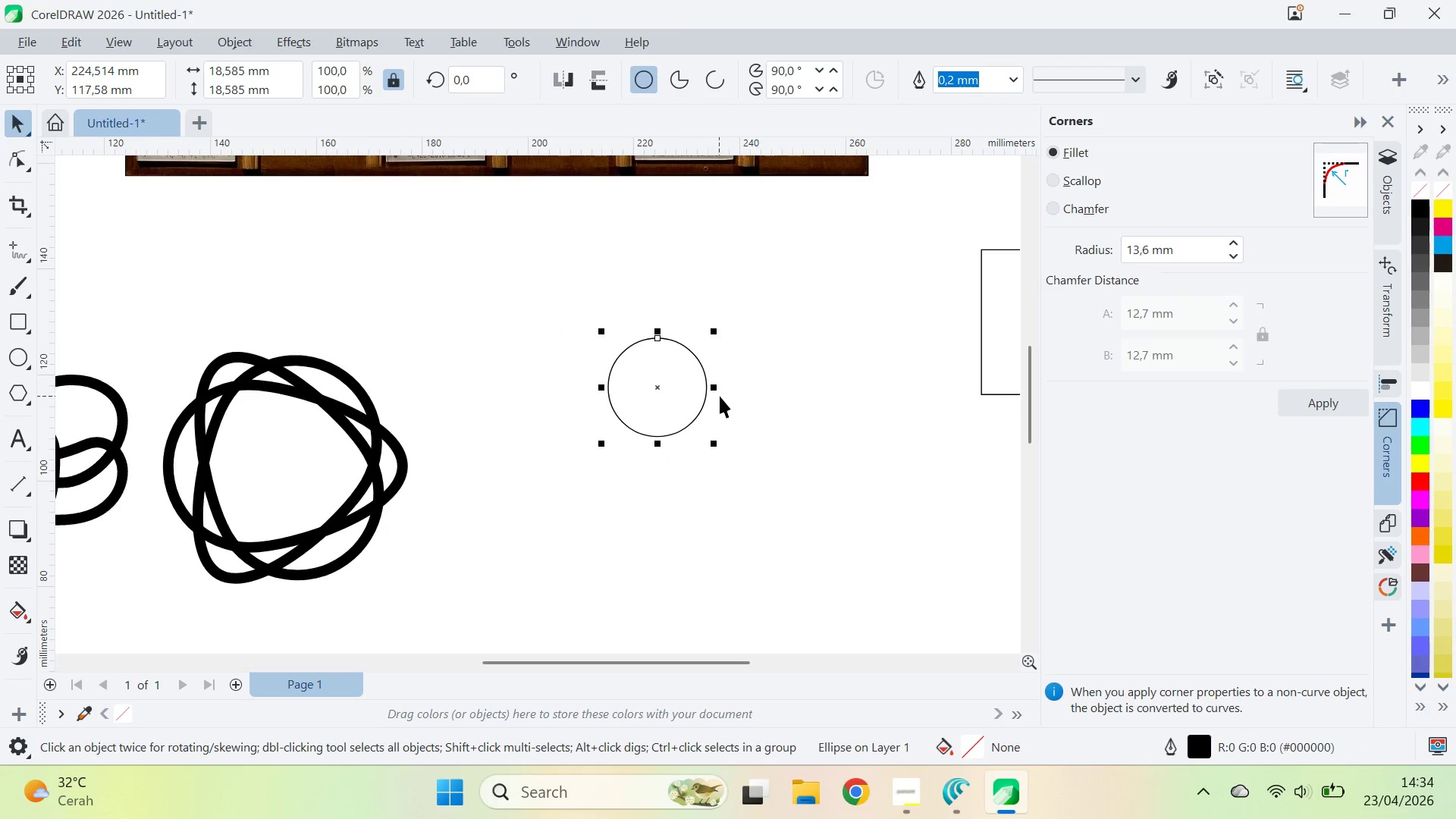 
key(Control+Shift+Z)
 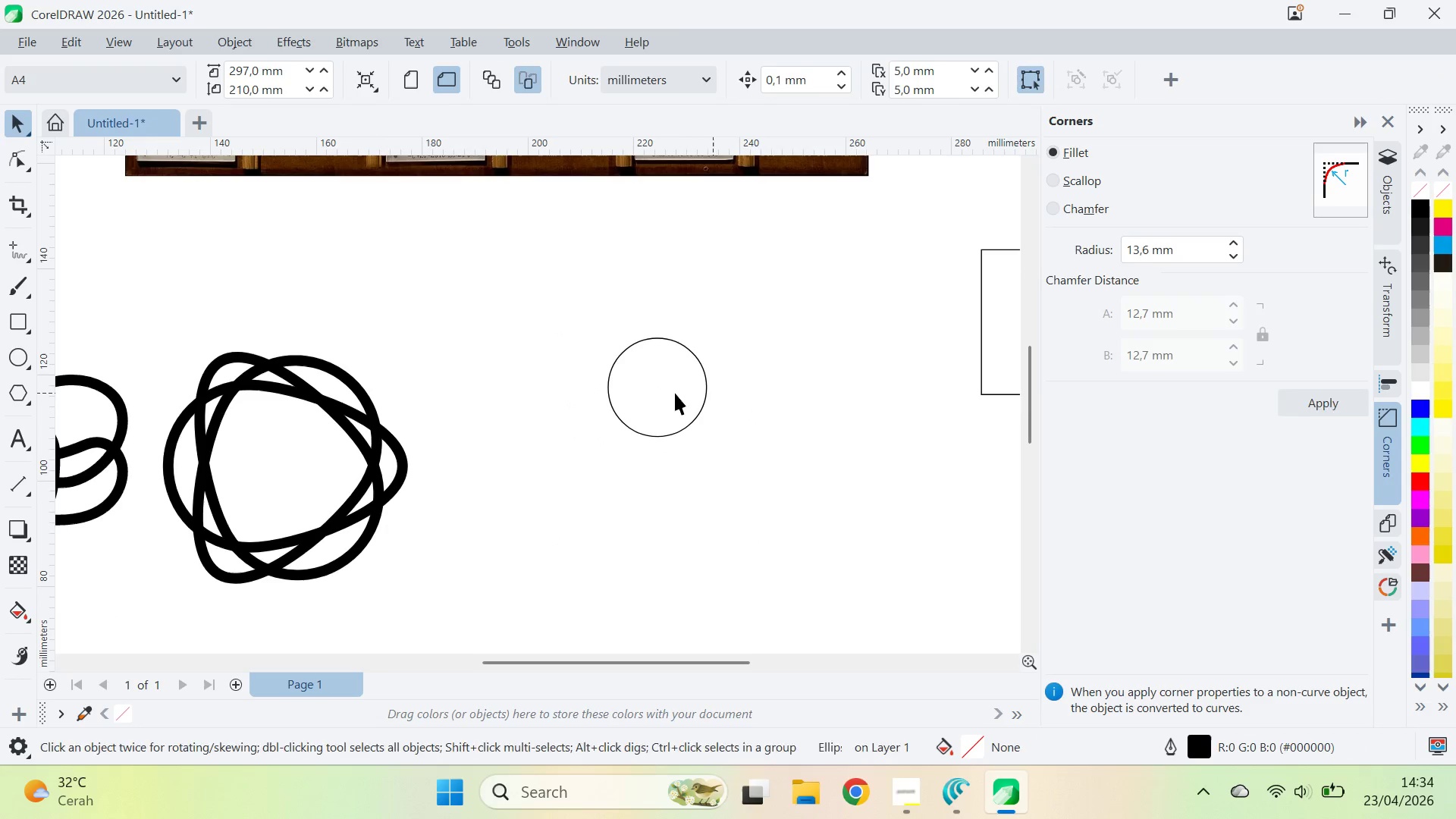 
double_click([675, 392])
 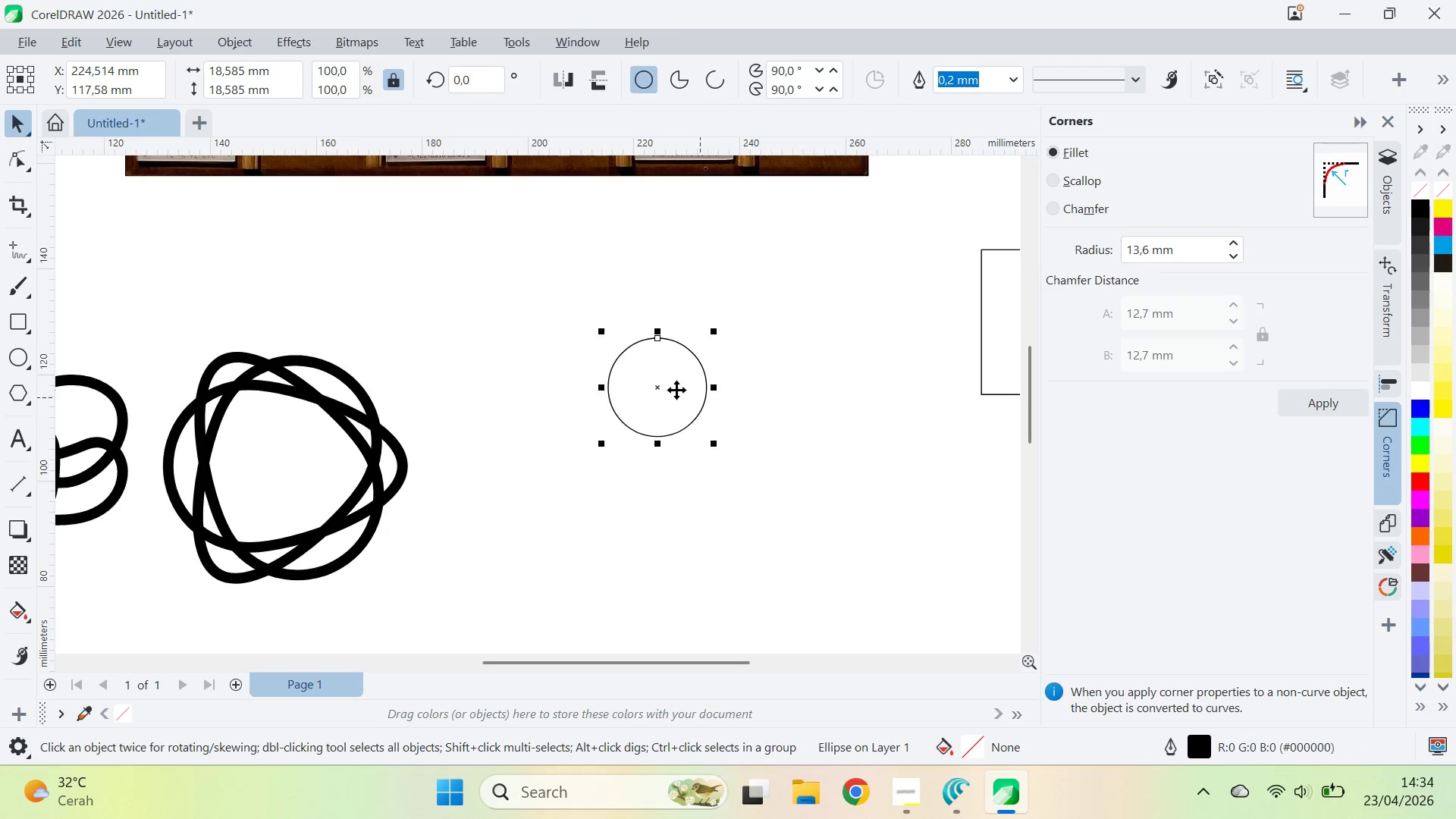 
triple_click([676, 390])
 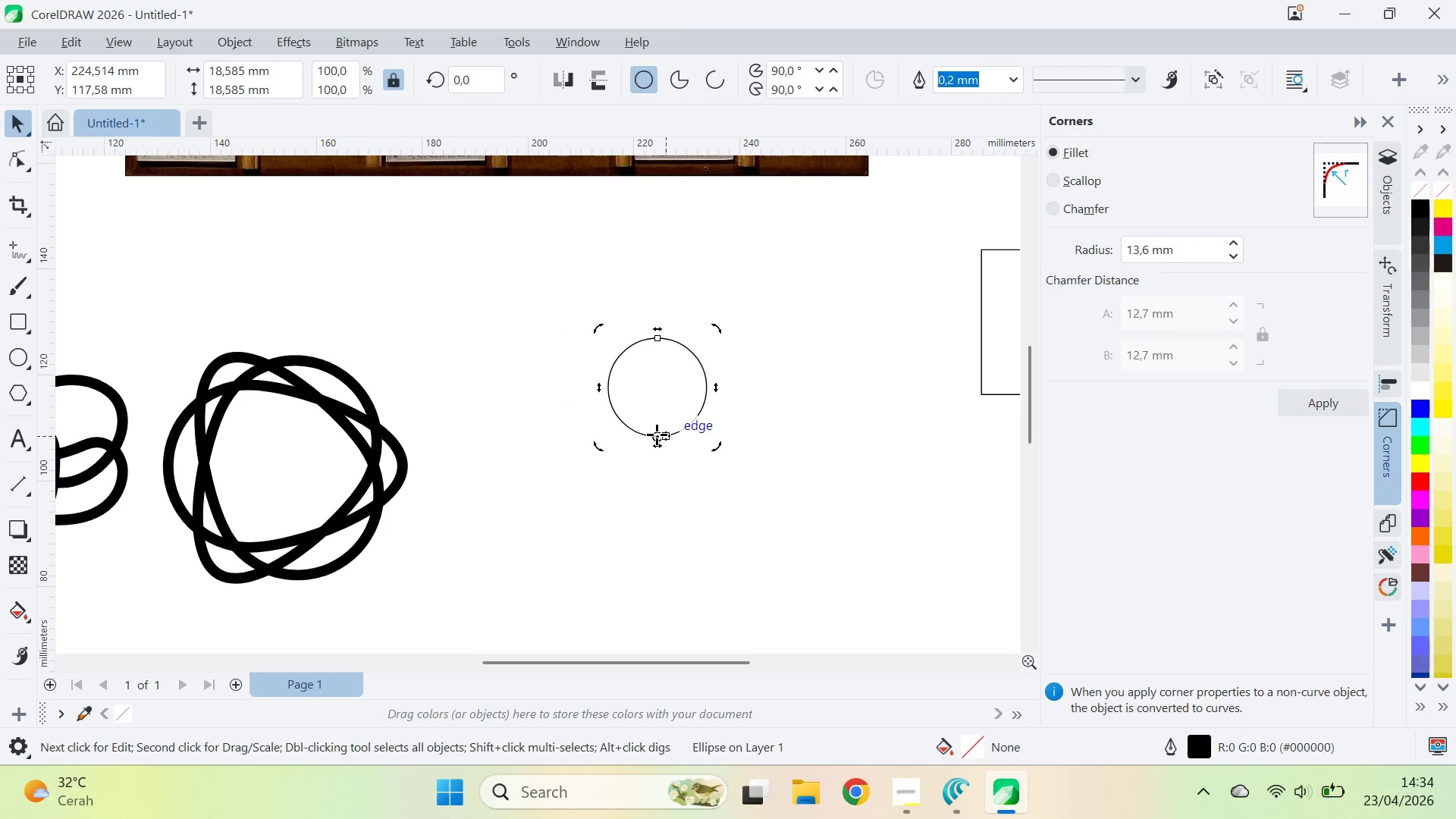 
left_click_drag(start_coordinate=[657, 435], to_coordinate=[653, 367])
 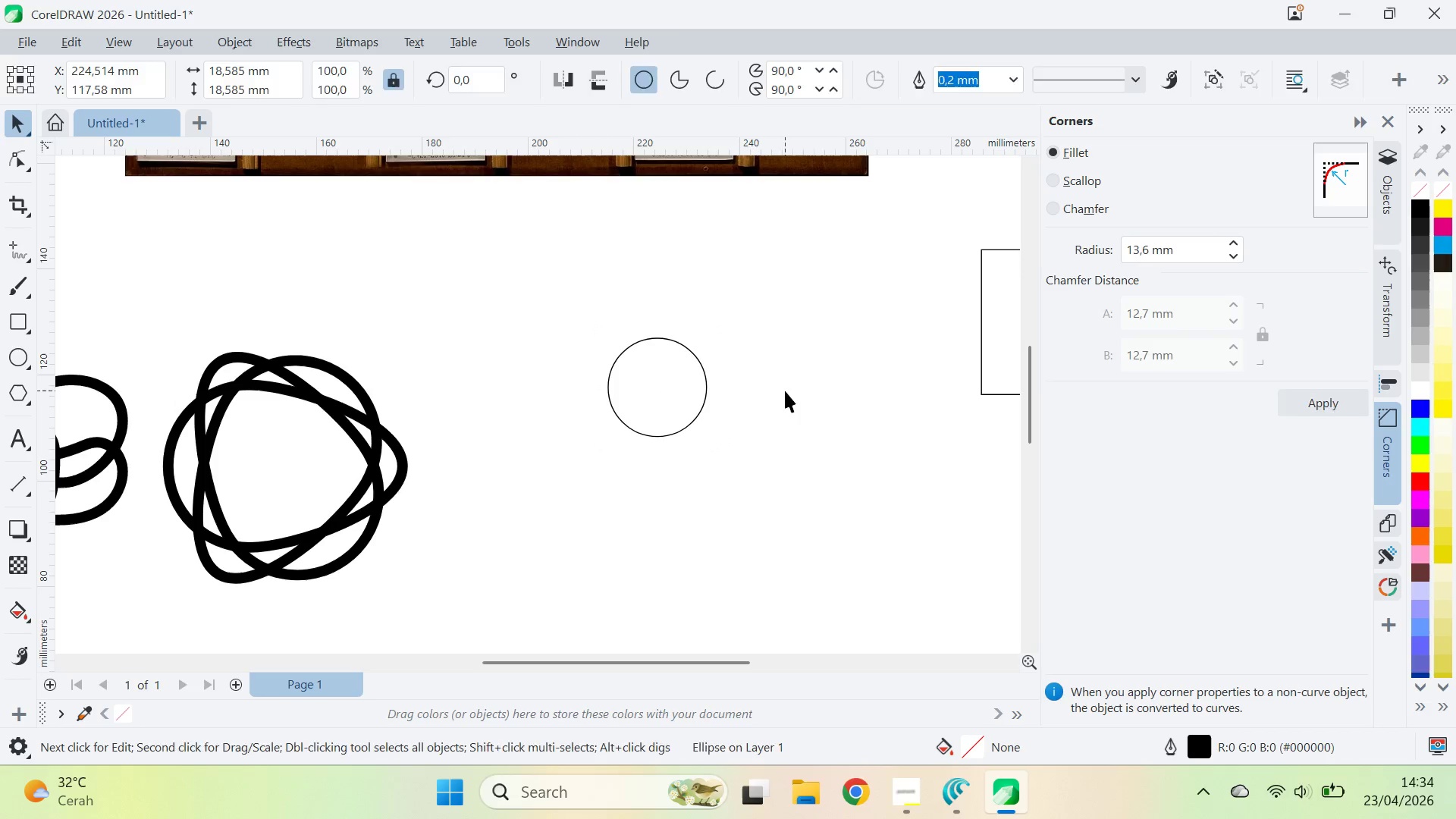 
hold_key(key=ShiftLeft, duration=1.44)
 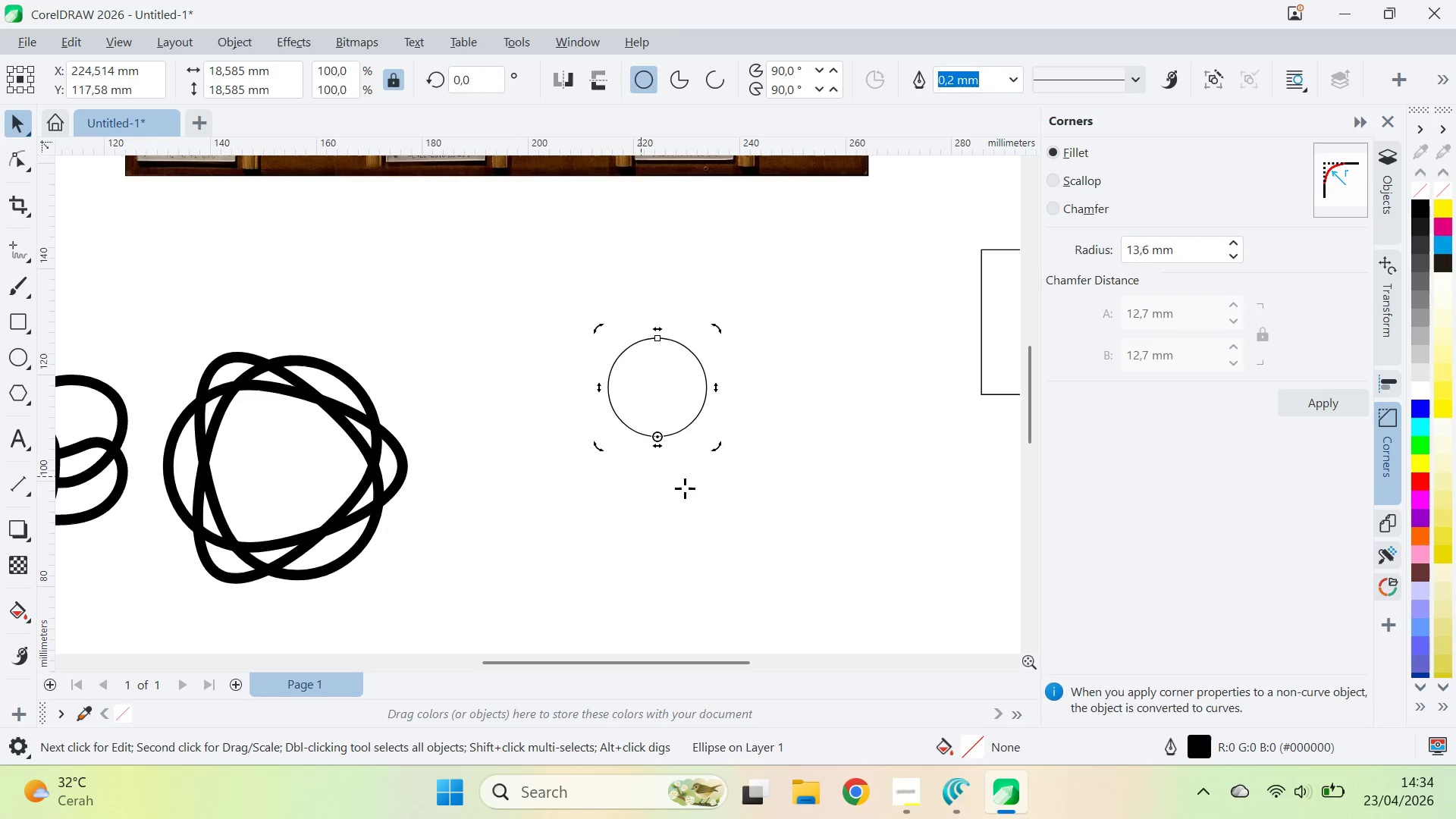 
hold_key(key=ControlLeft, duration=3.0)
 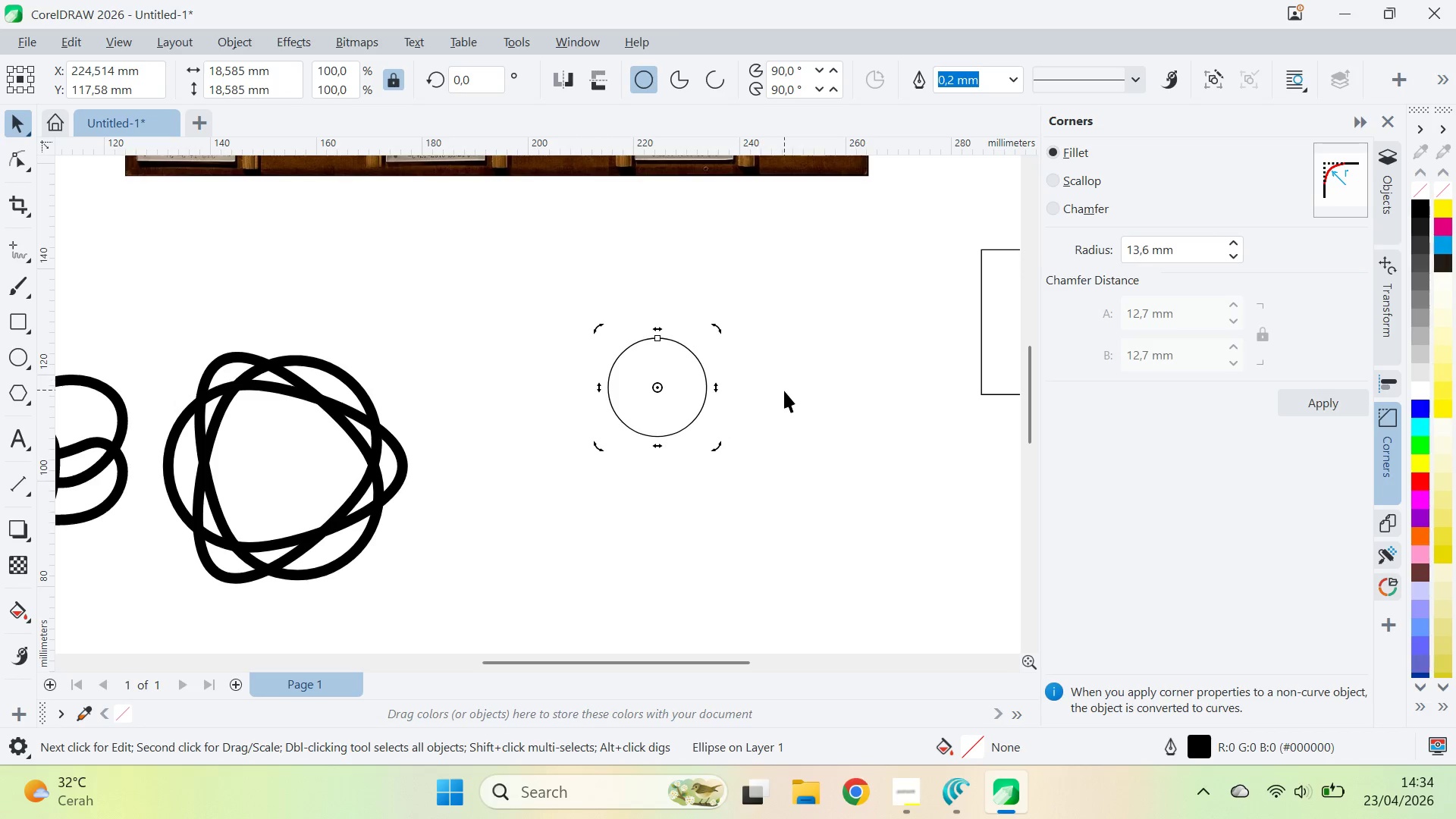 
type(vvc)
 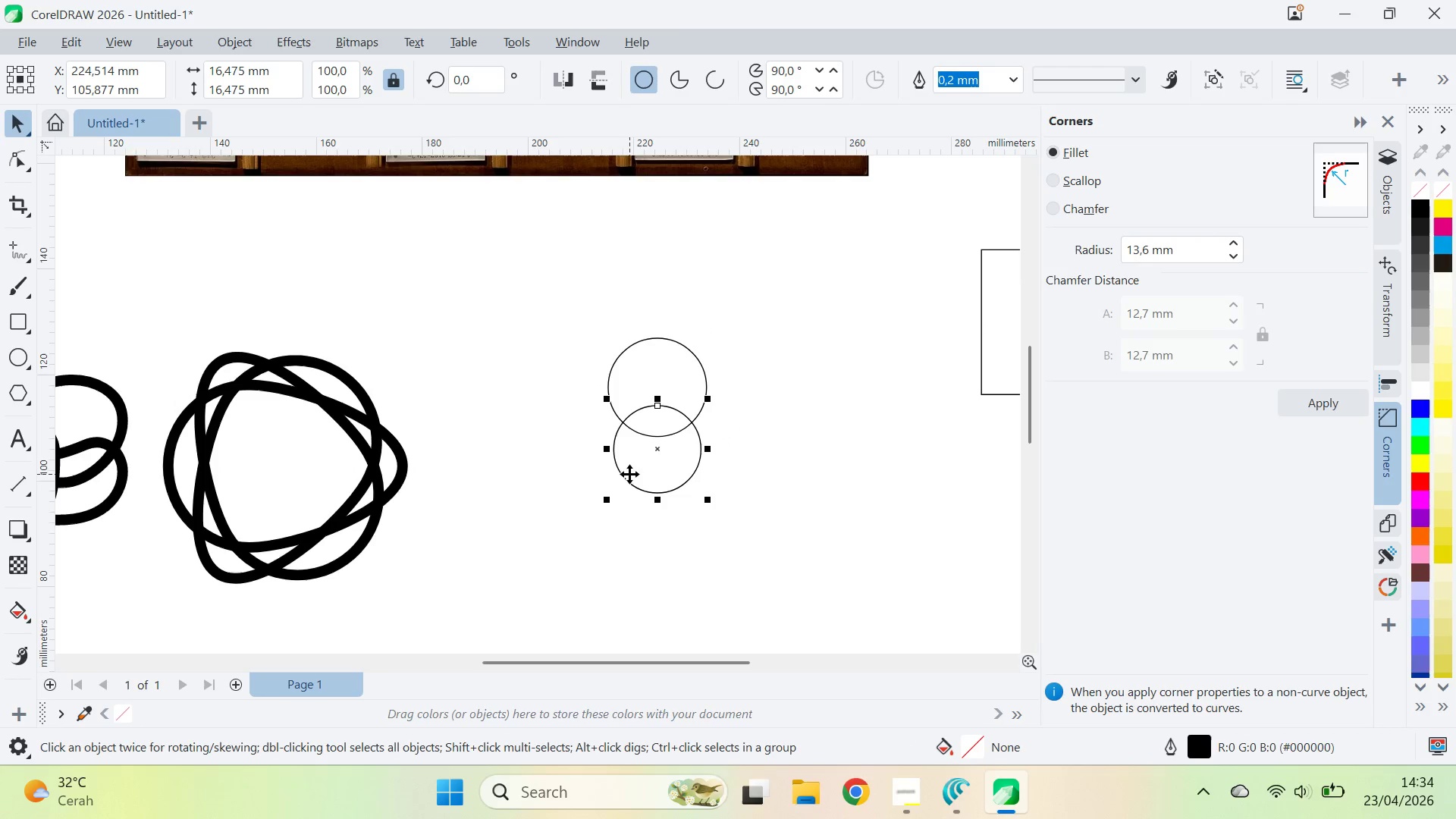 
hold_key(key=ControlLeft, duration=0.84)
left_click_drag(start_coordinate=[587, 406], to_coordinate=[674, 475])
 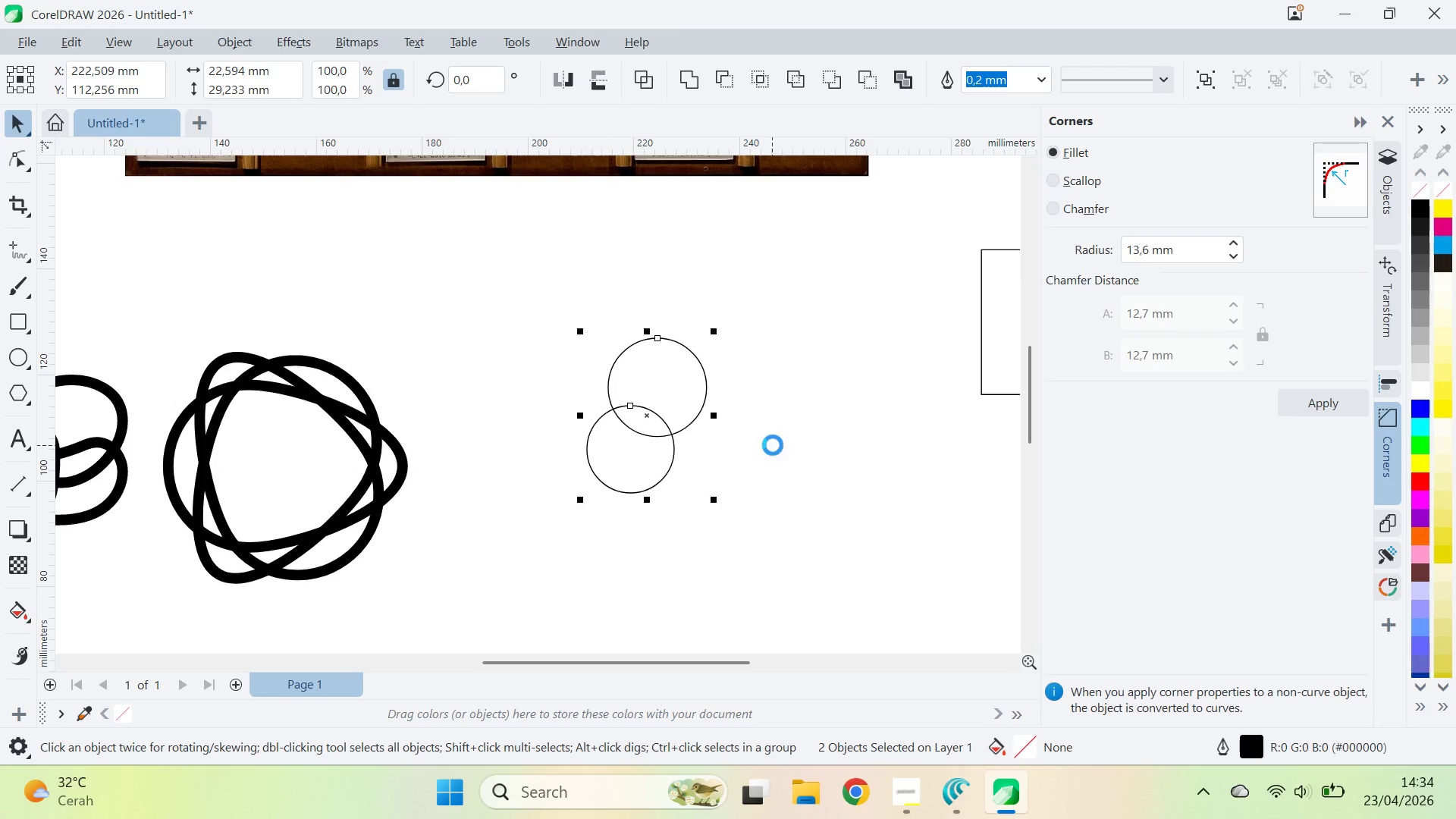 
double_click([773, 445])
 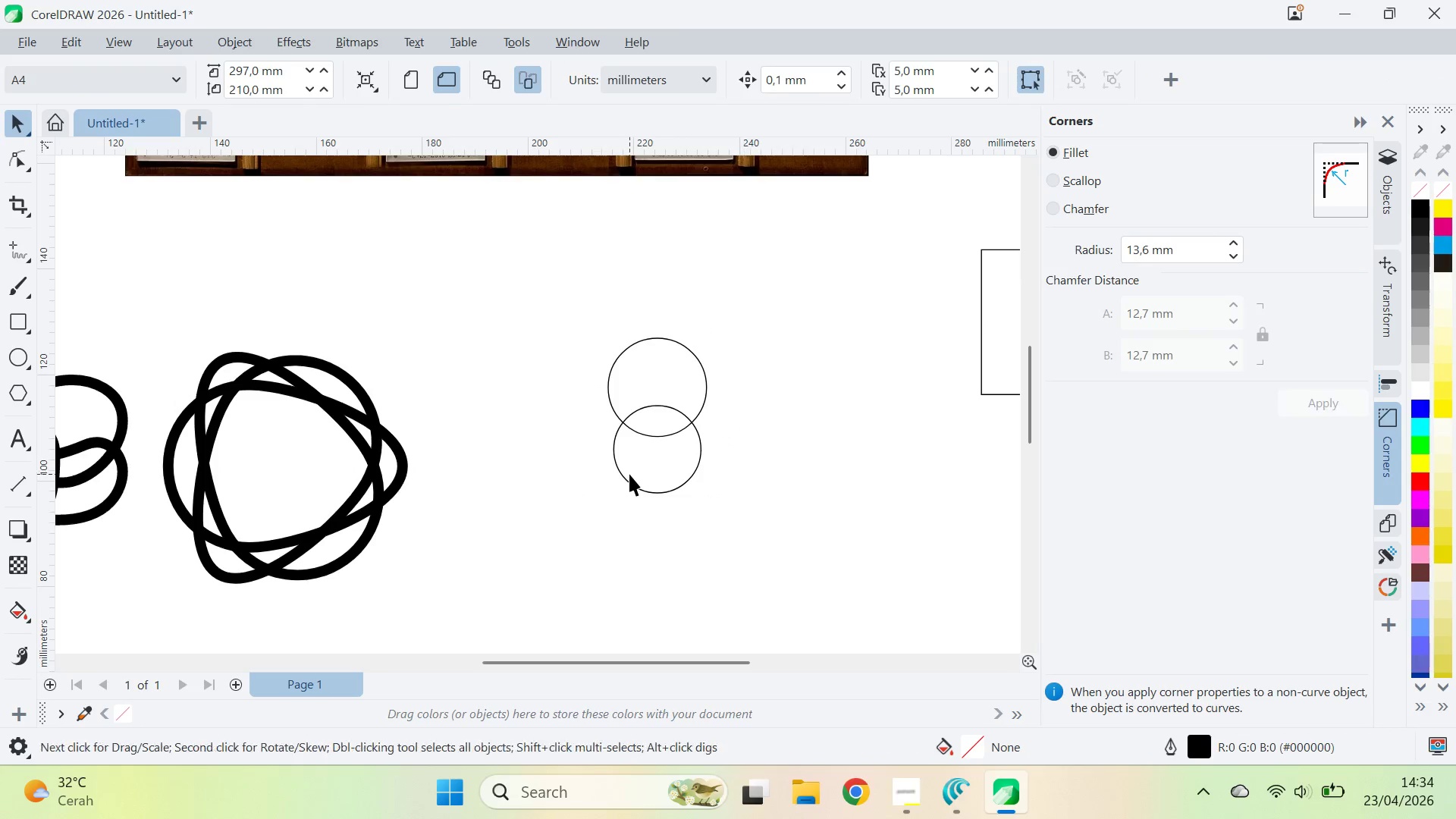 
triple_click([629, 474])
 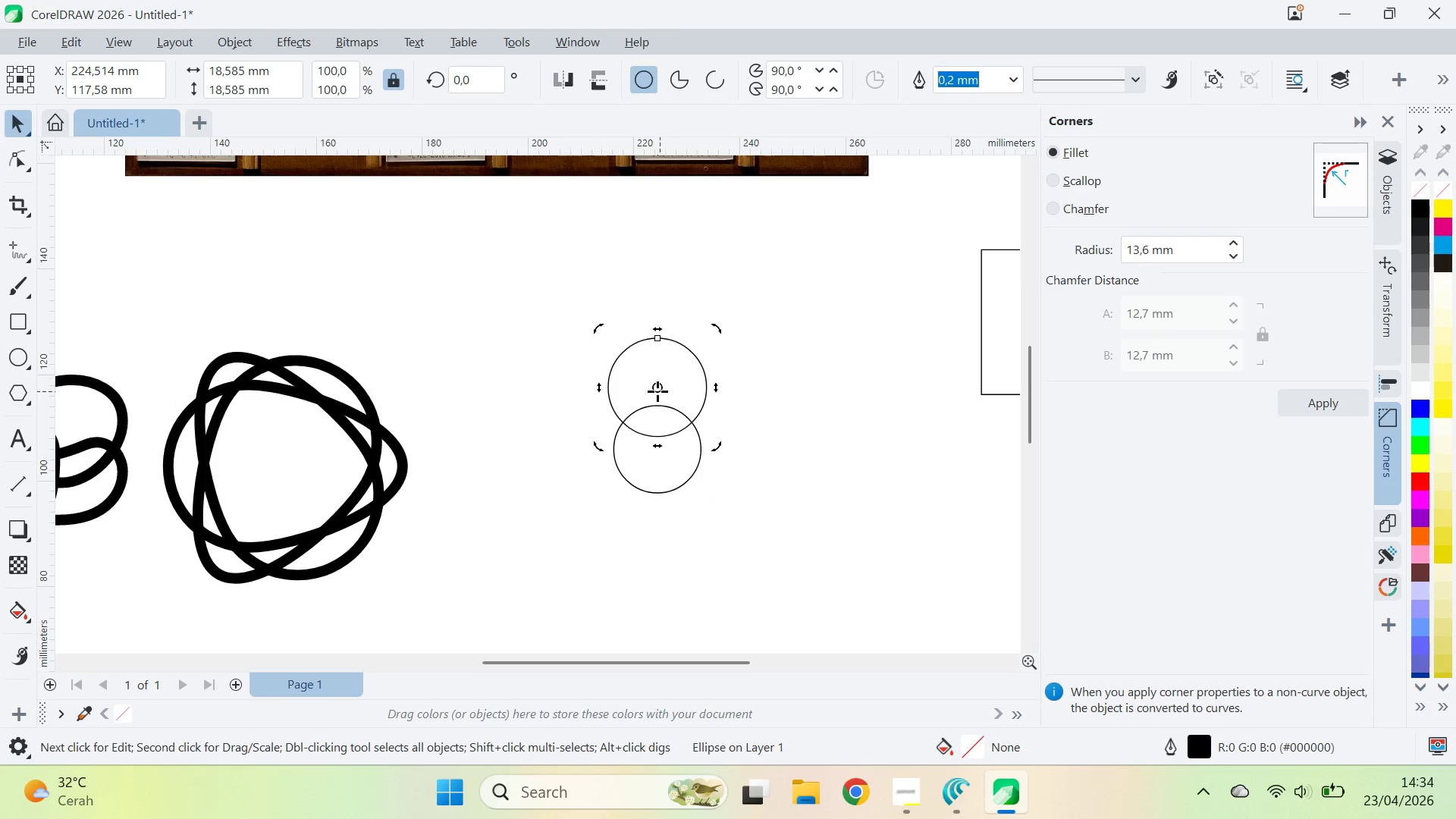 
left_click_drag(start_coordinate=[657, 386], to_coordinate=[657, 457])
 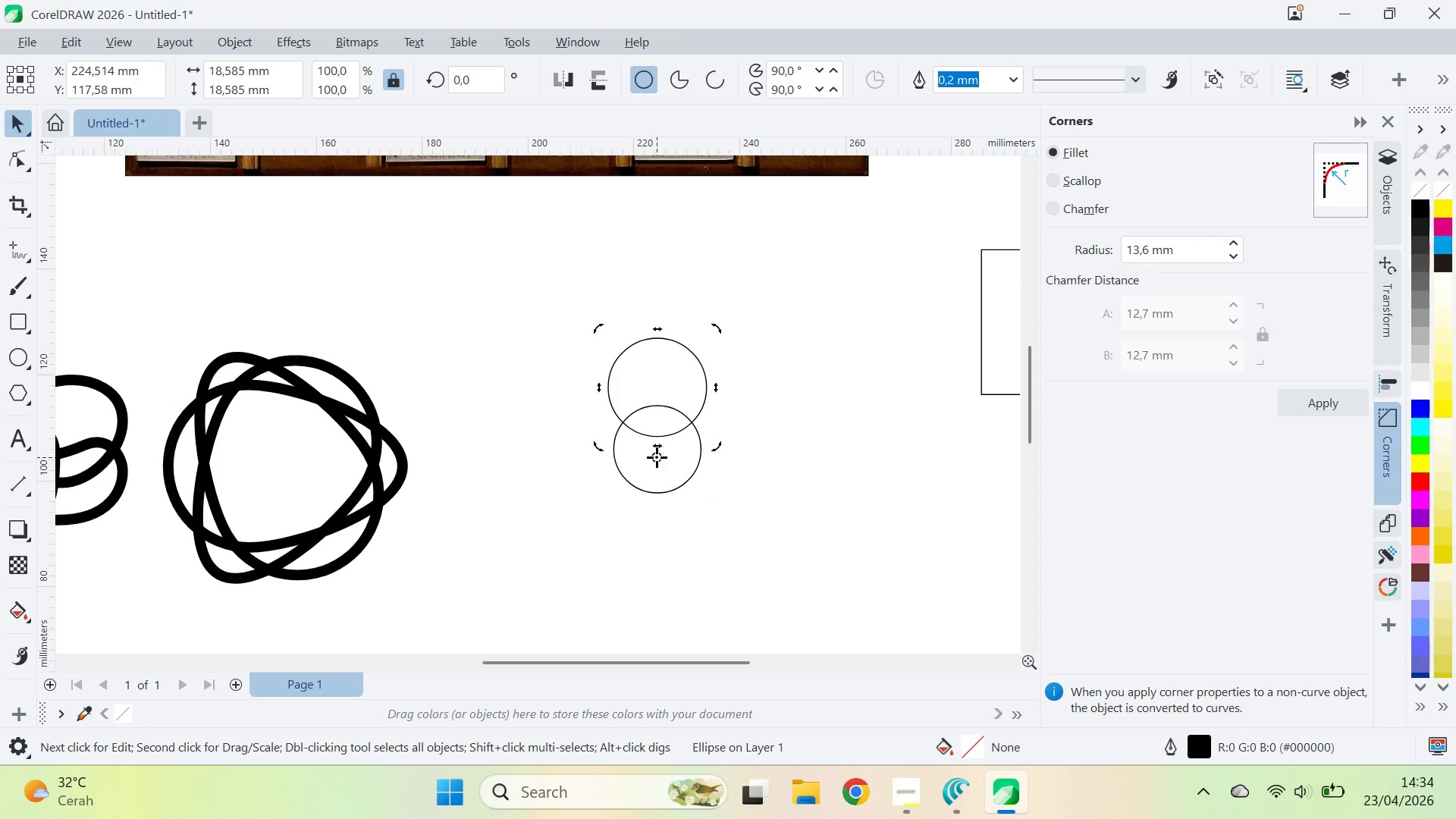 
left_click_drag(start_coordinate=[657, 457], to_coordinate=[655, 447])
 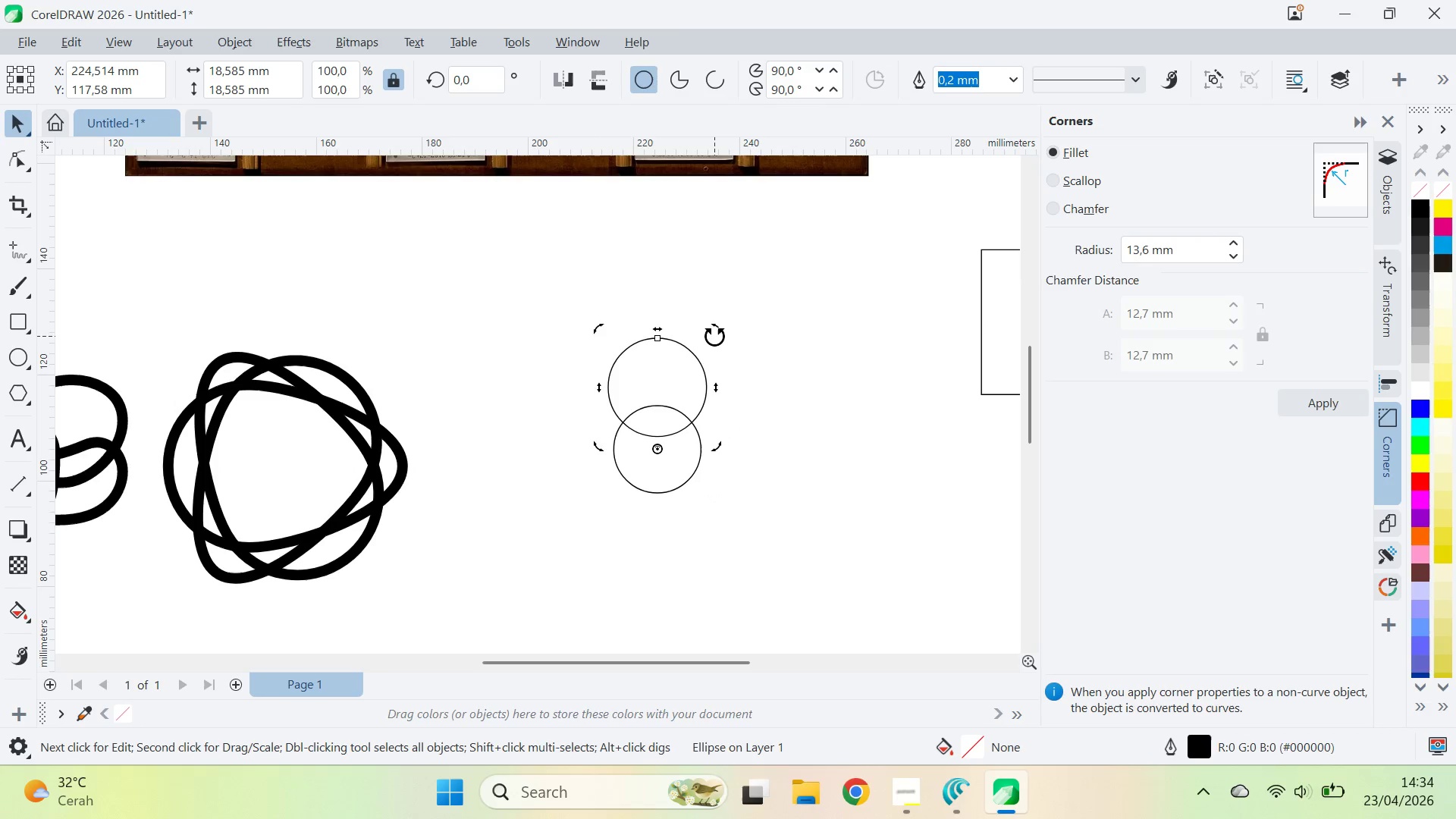 
left_click_drag(start_coordinate=[714, 330], to_coordinate=[830, 444])
 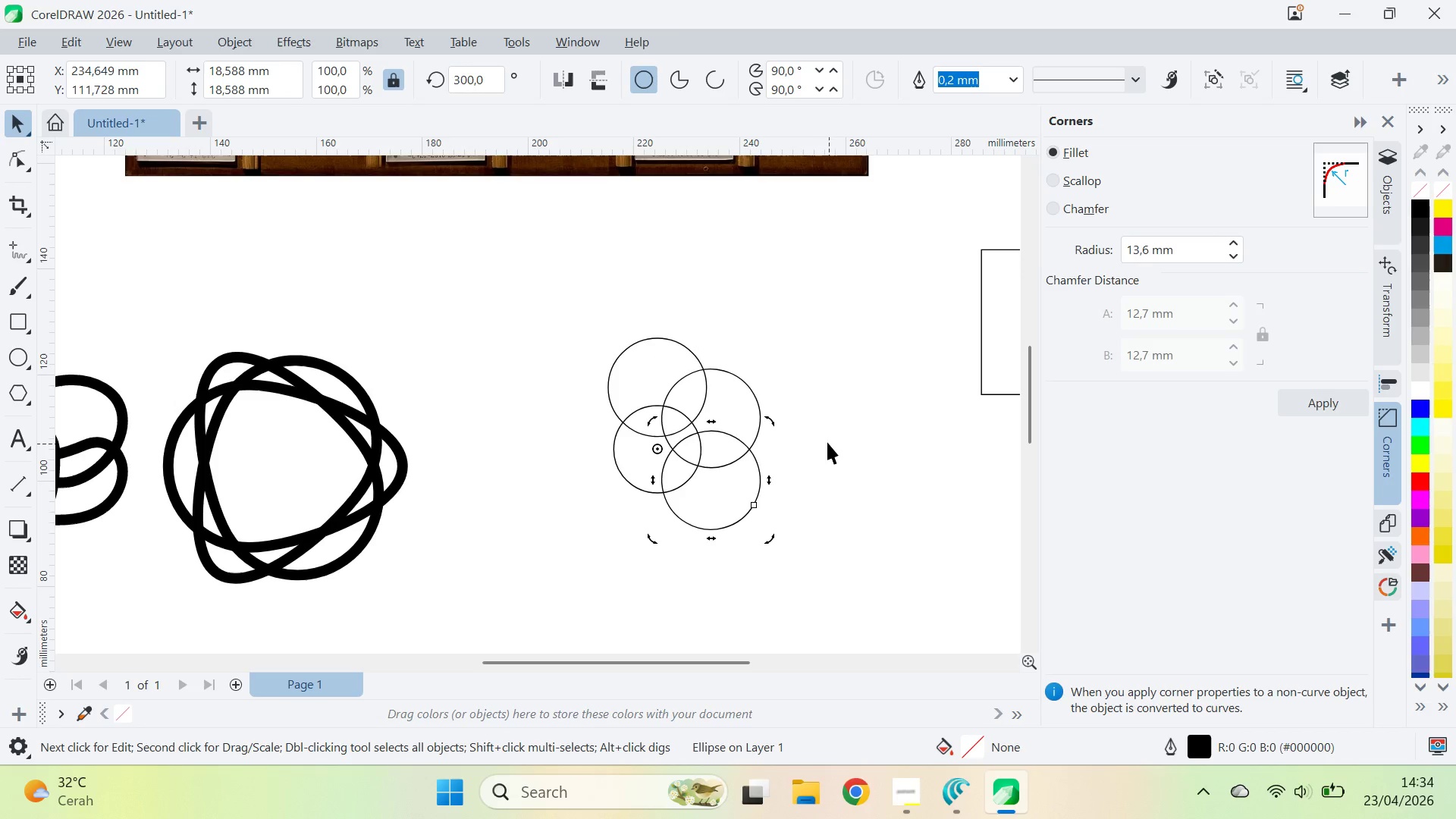 
key(Control+D)
 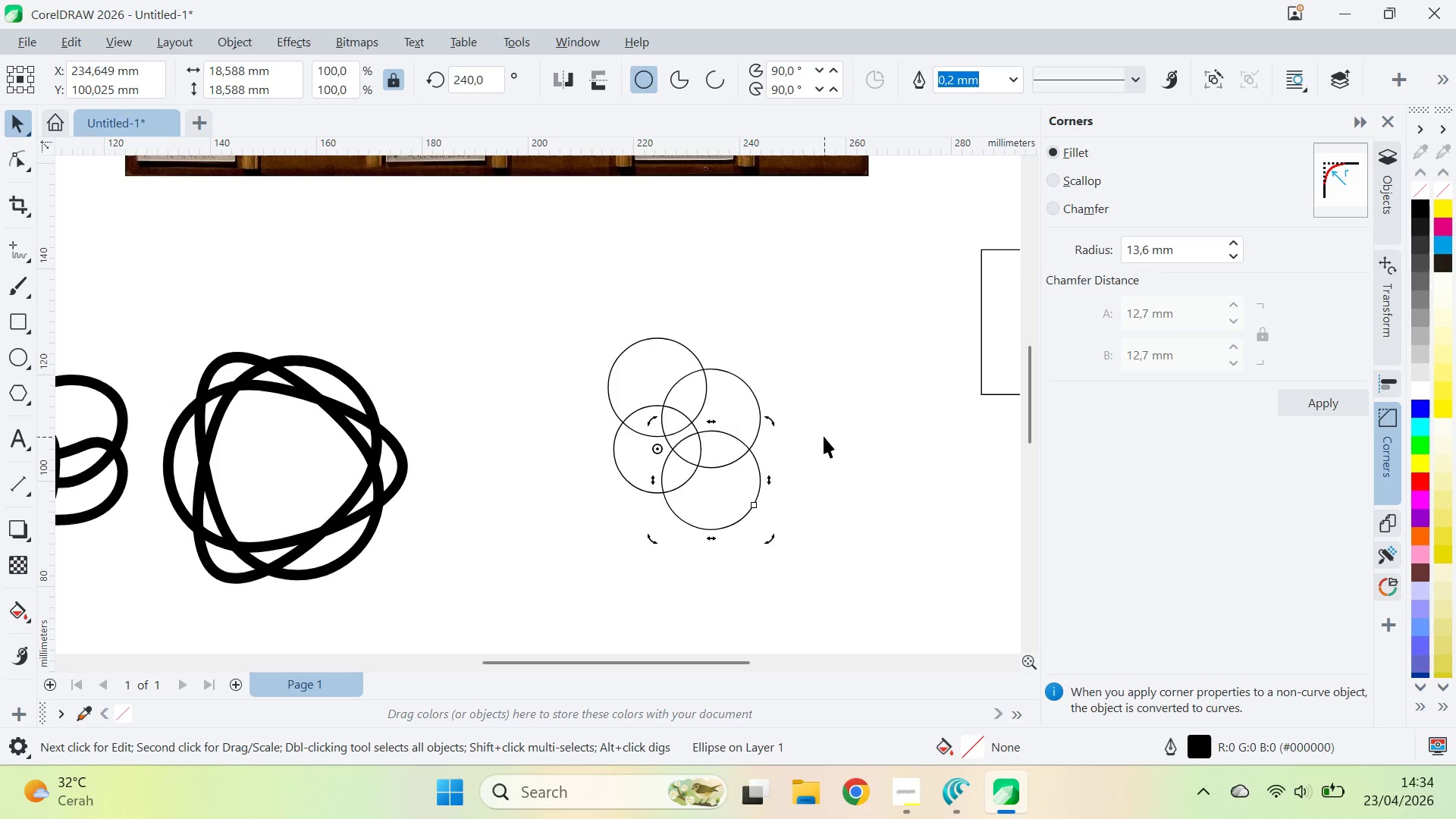 
key(Control+D)
 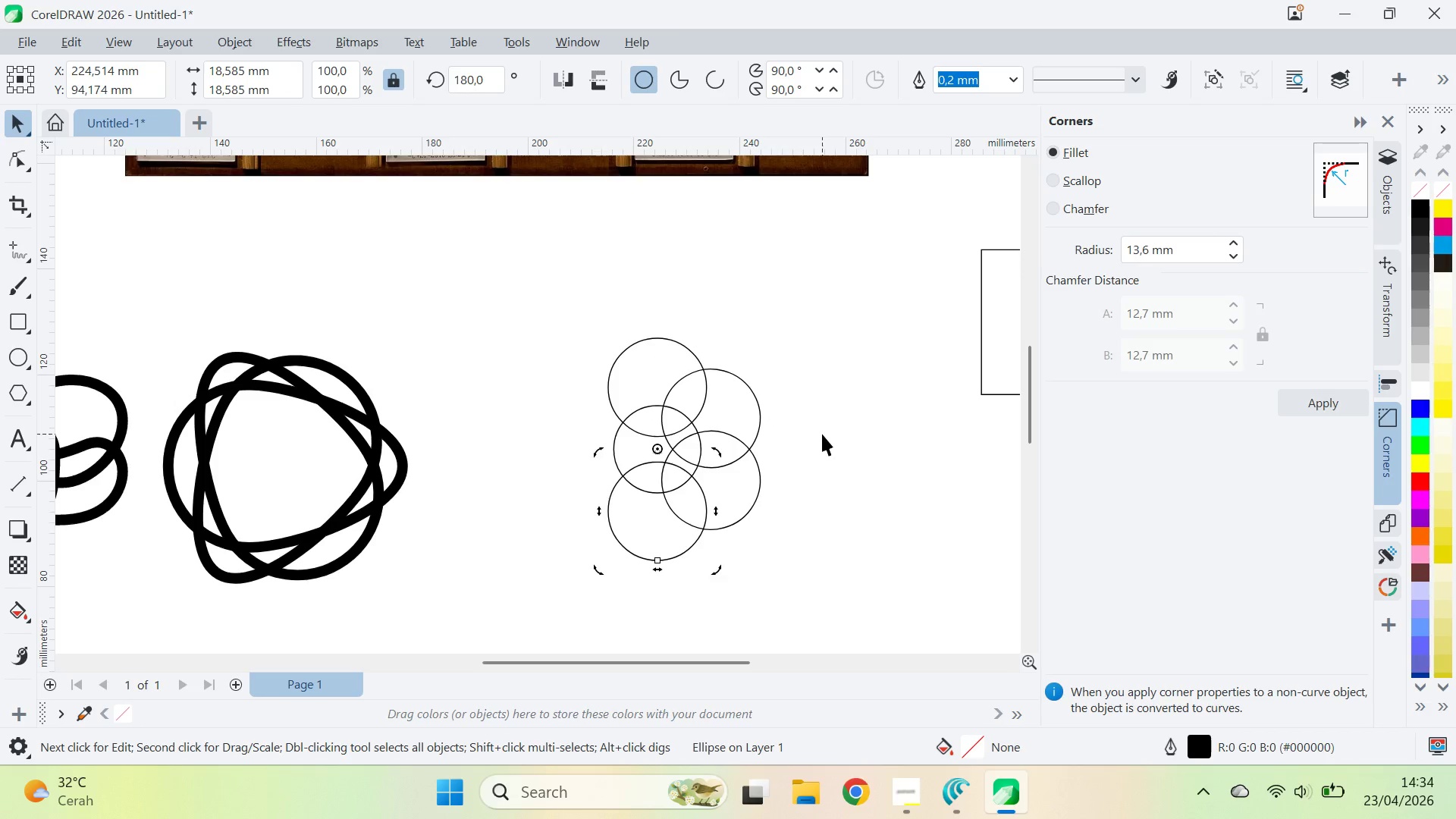 
key(Control+D)
 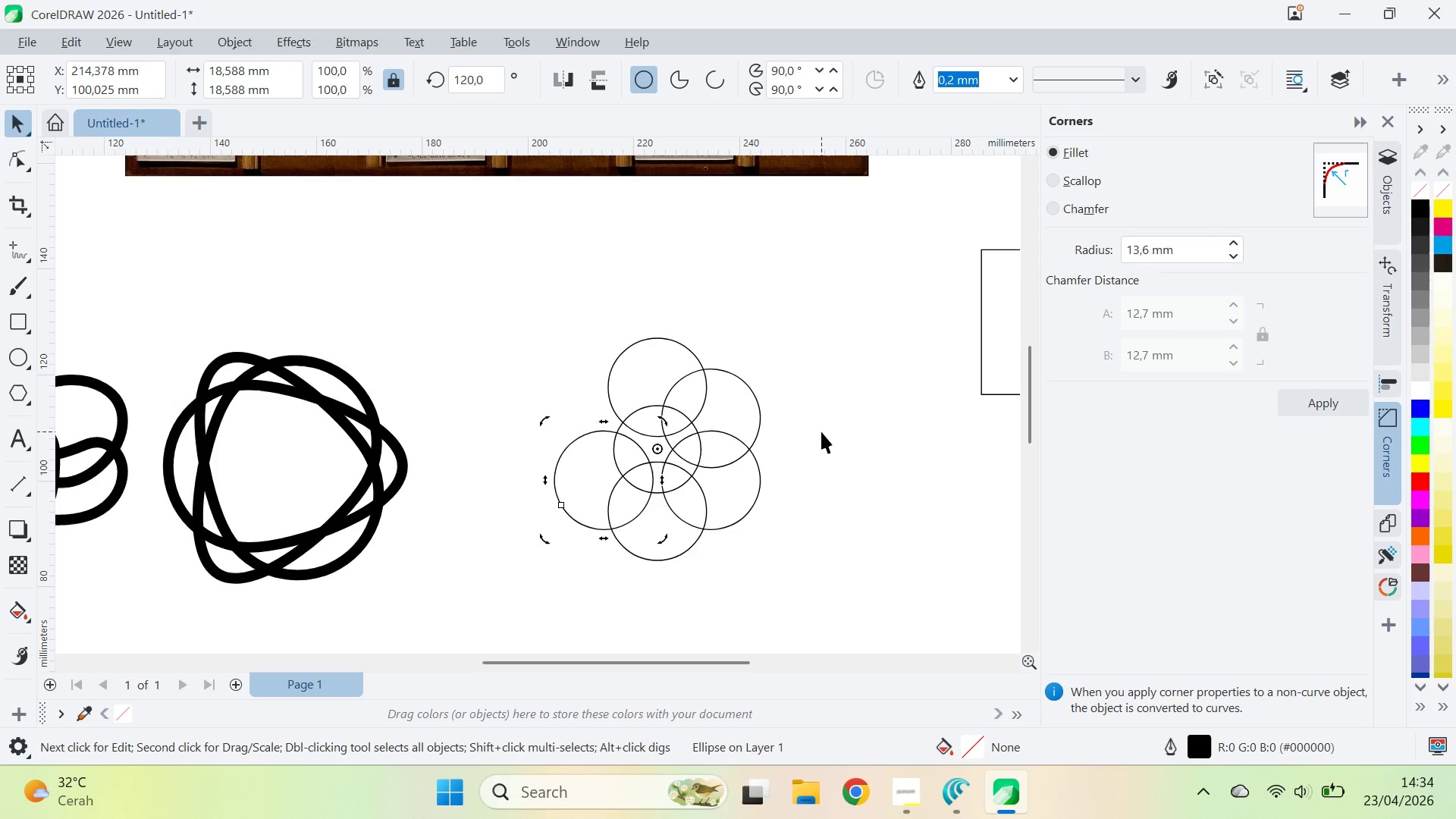 
key(Control+D)
 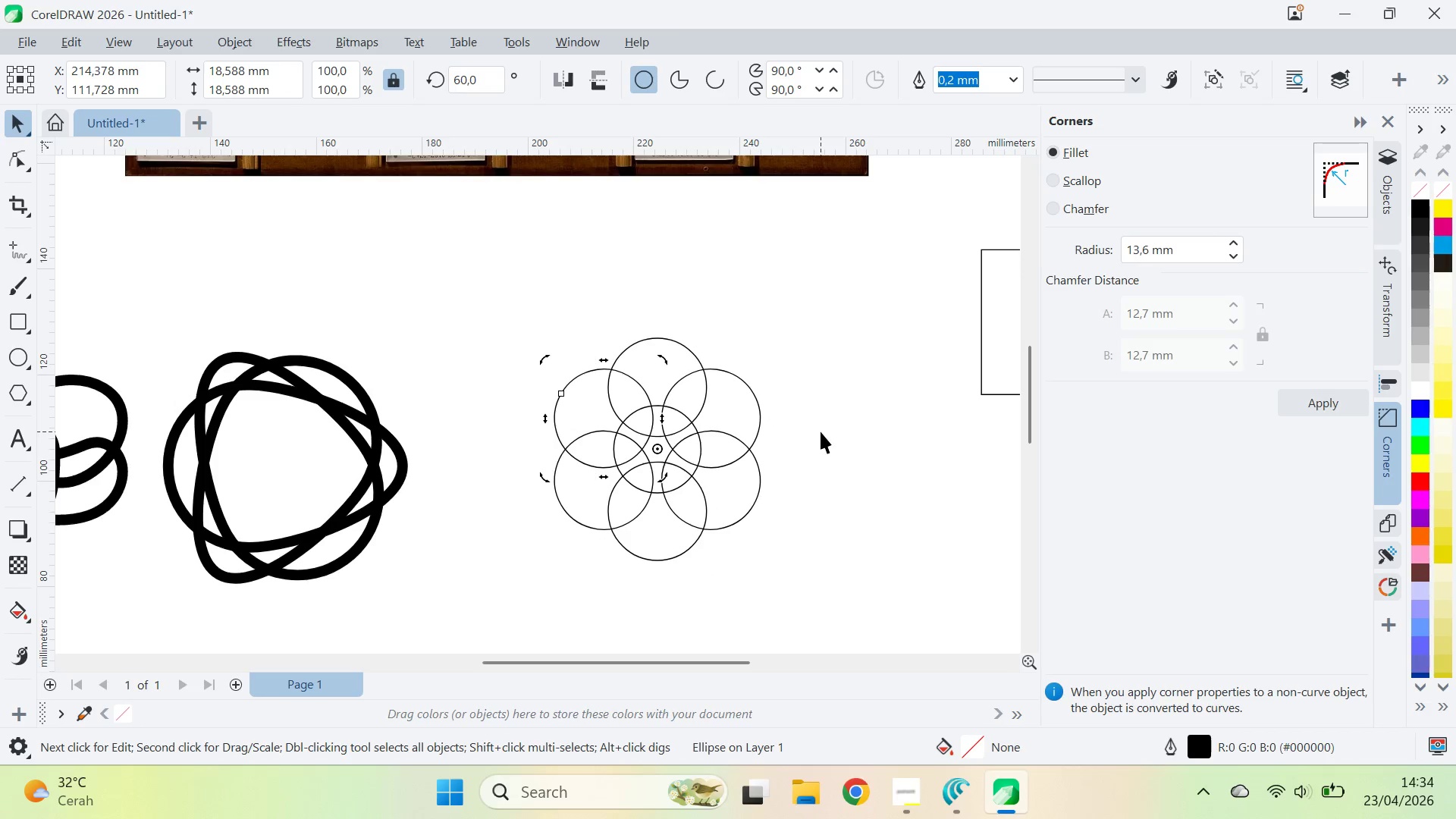 
left_click([821, 431])
 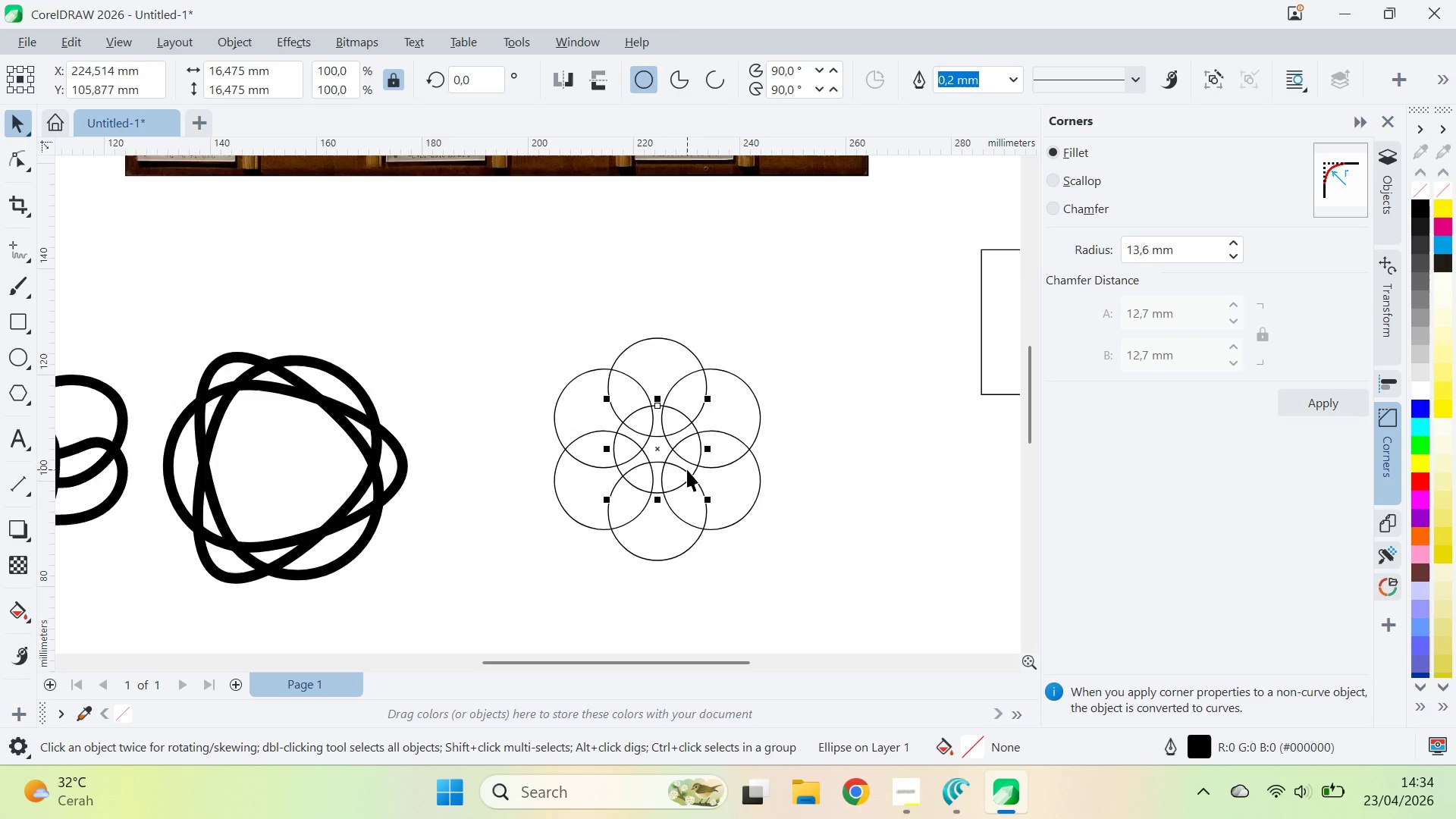 
key(Delete)
 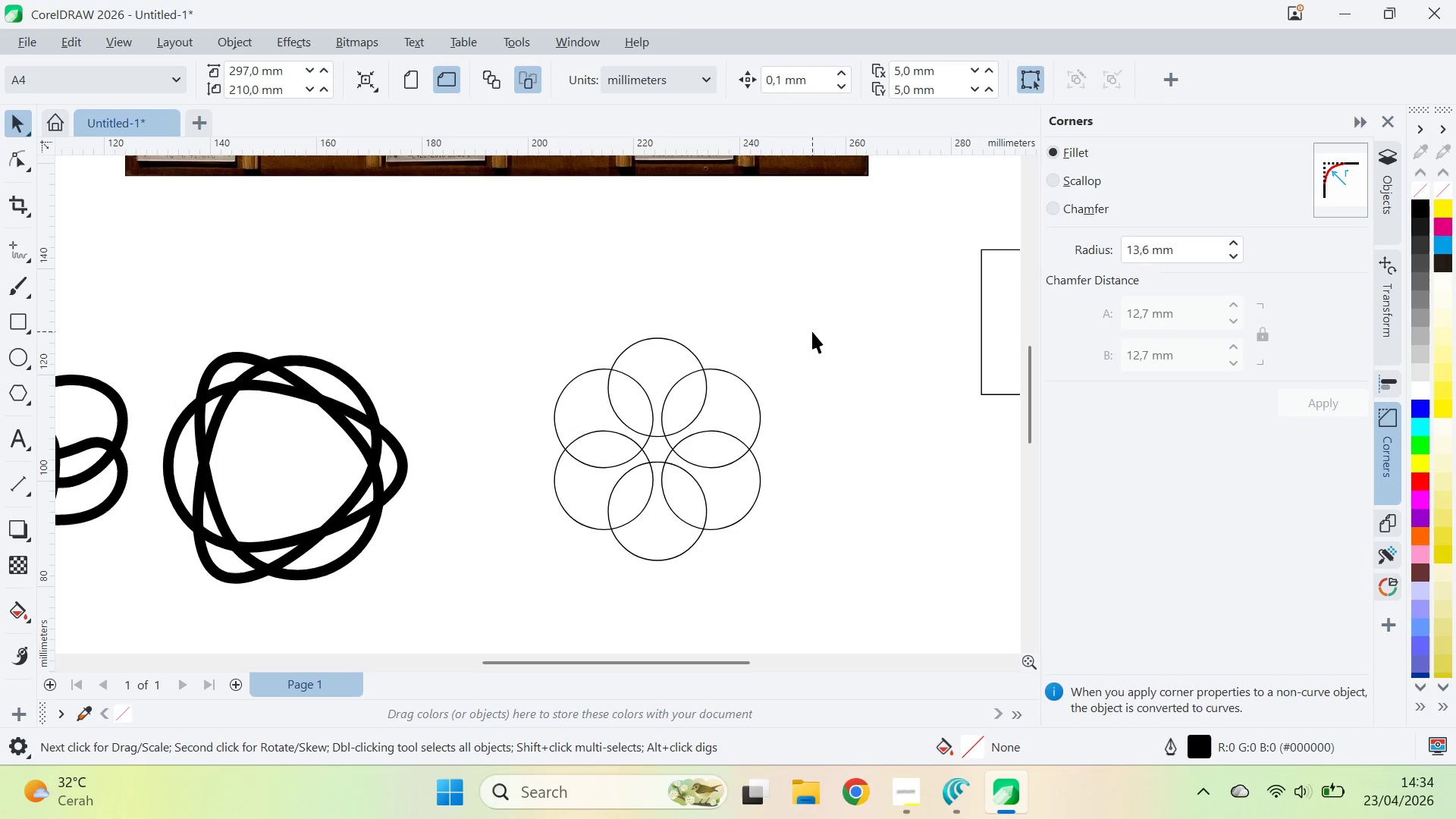 
left_click_drag(start_coordinate=[823, 281], to_coordinate=[463, 639])
 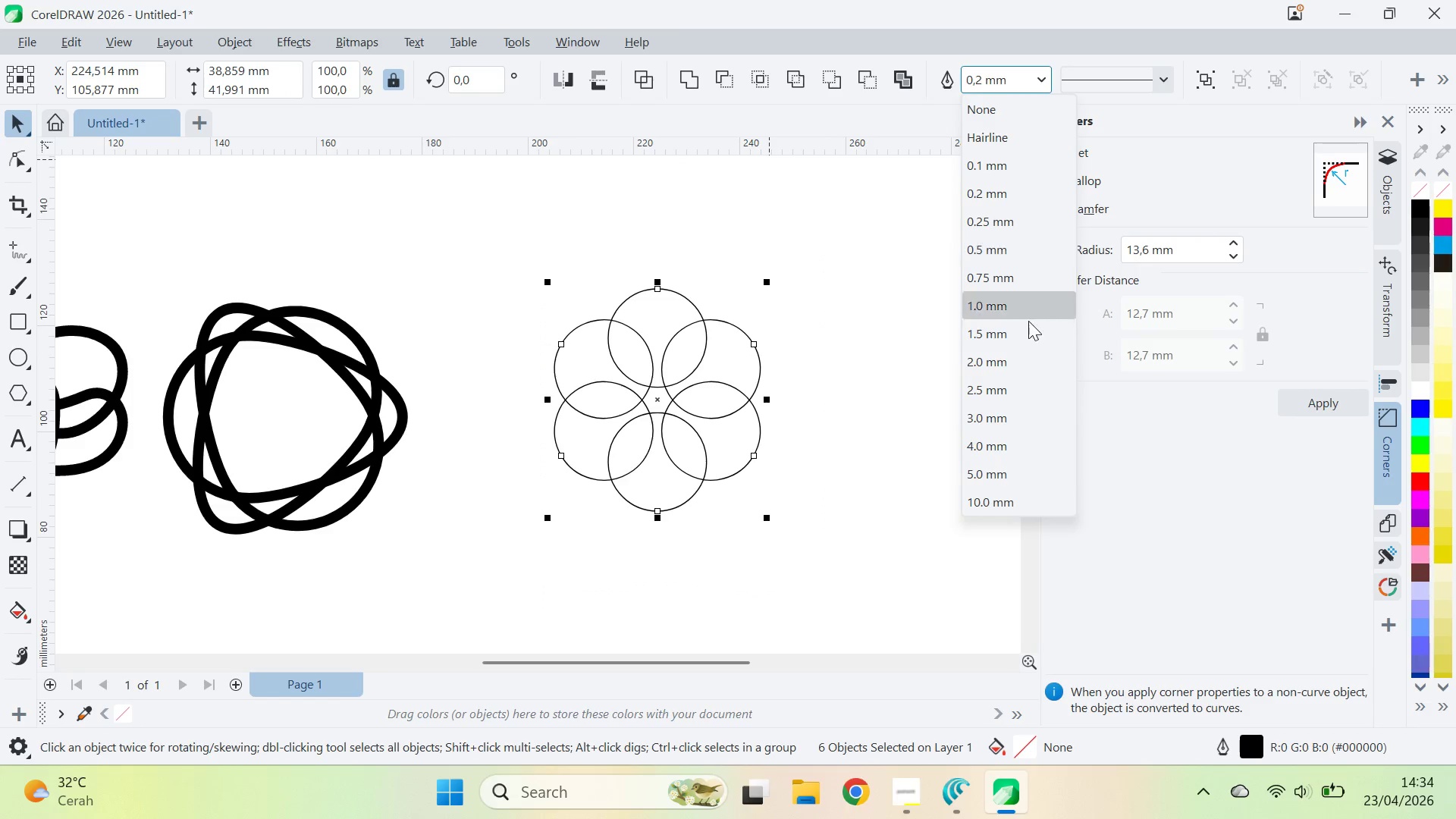 
double_click([842, 414])
 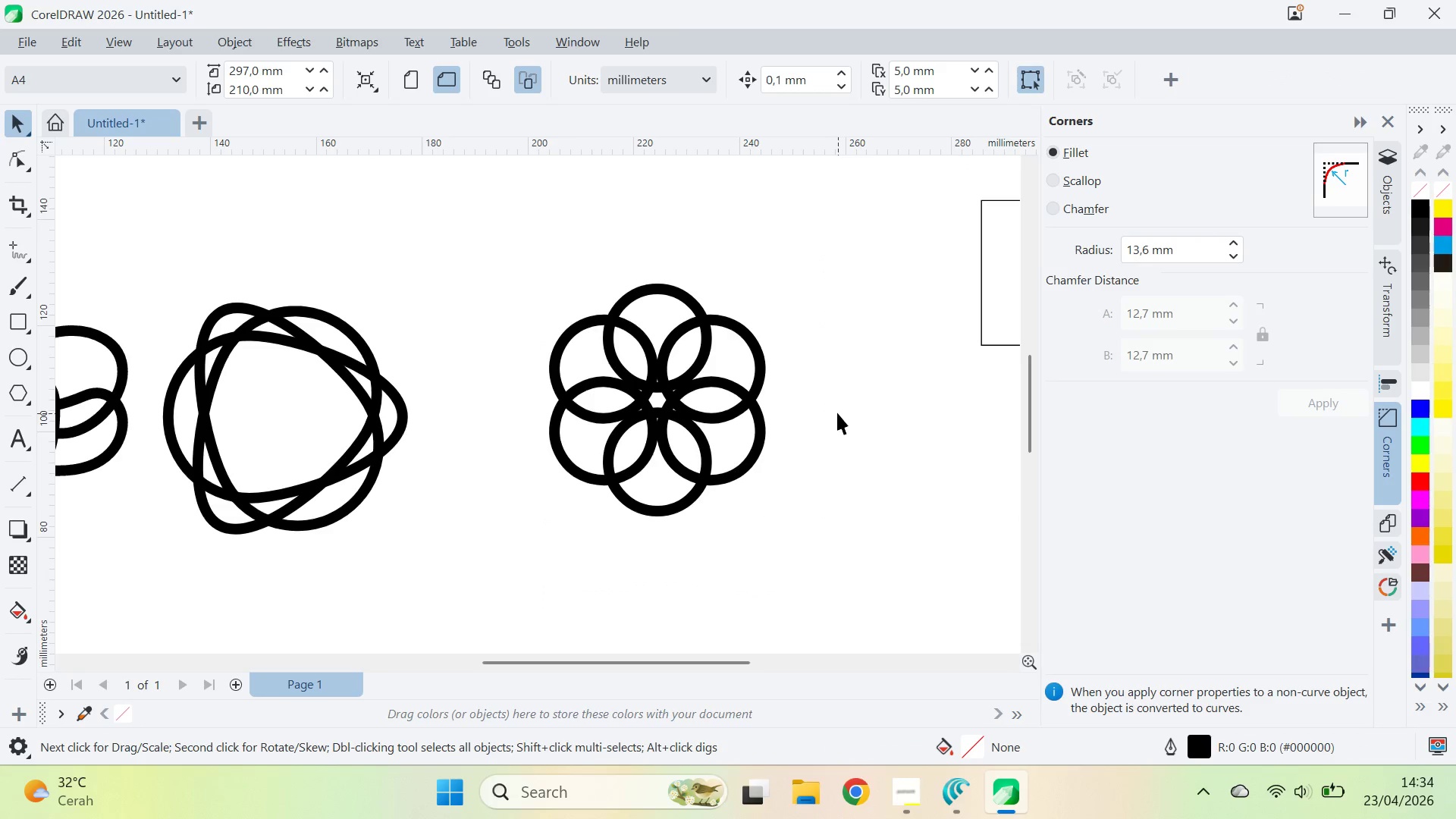 
key(Control+Z)
 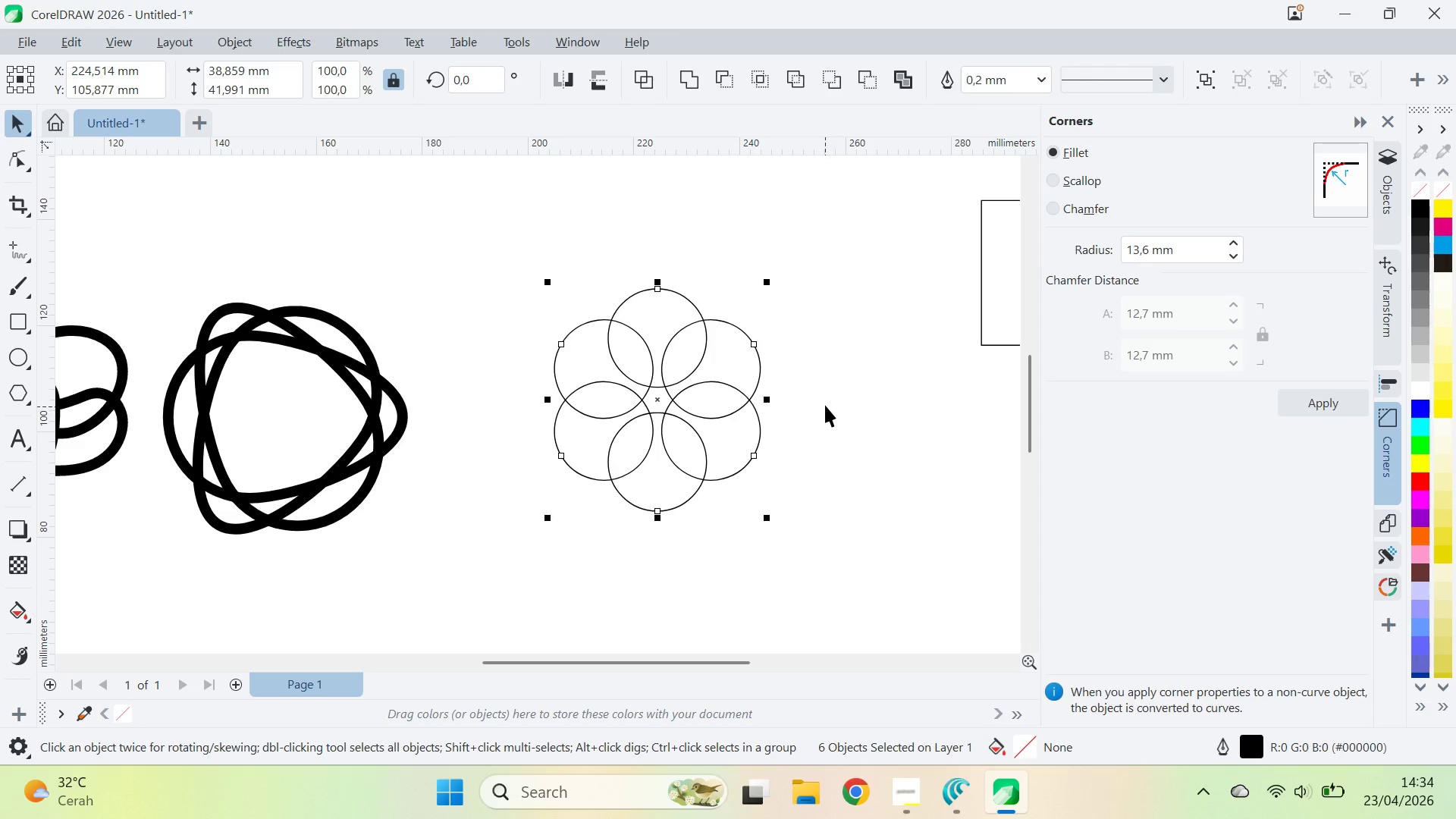 
key(Control+Z)
 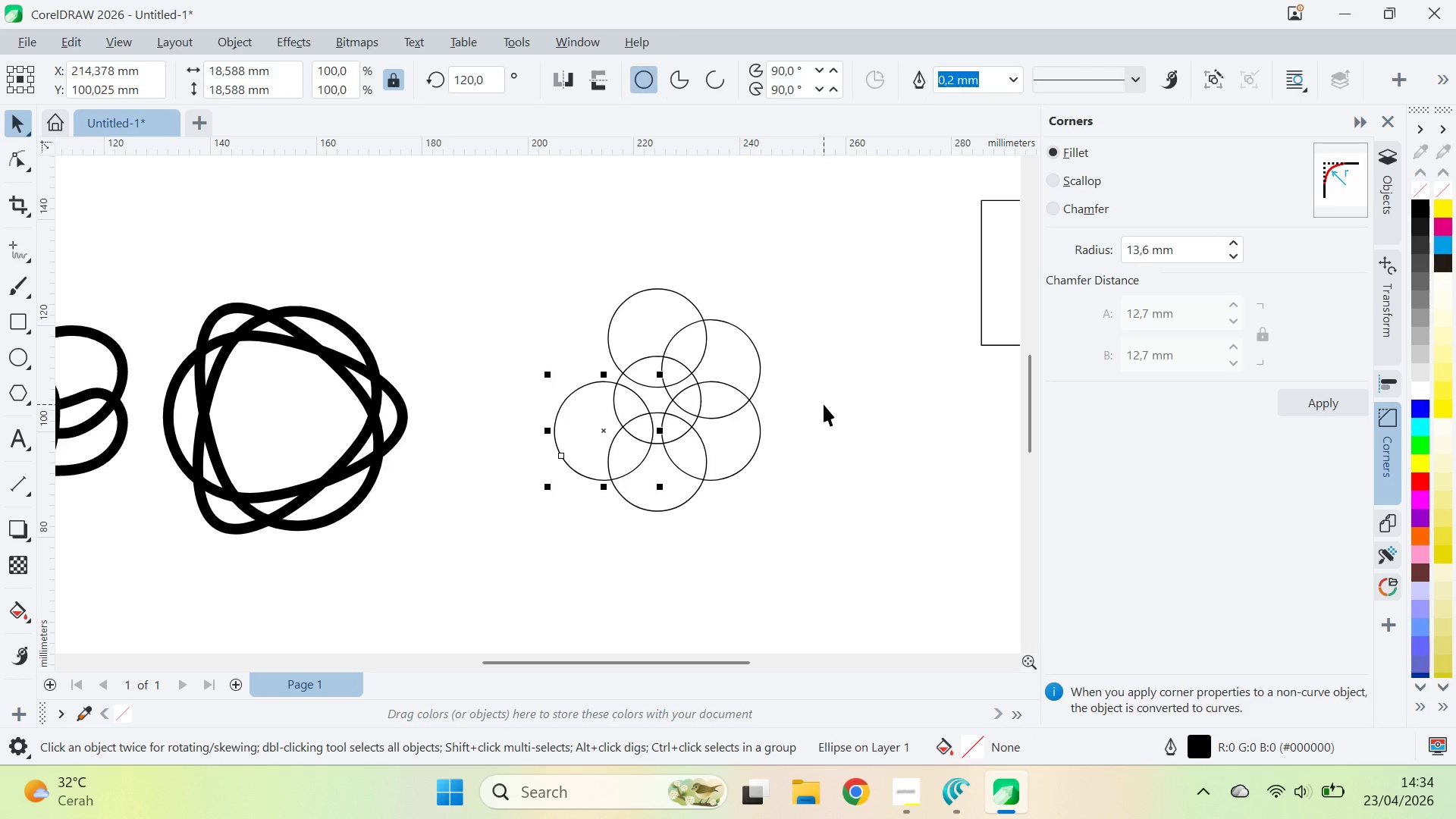 
key(Control+Z)
 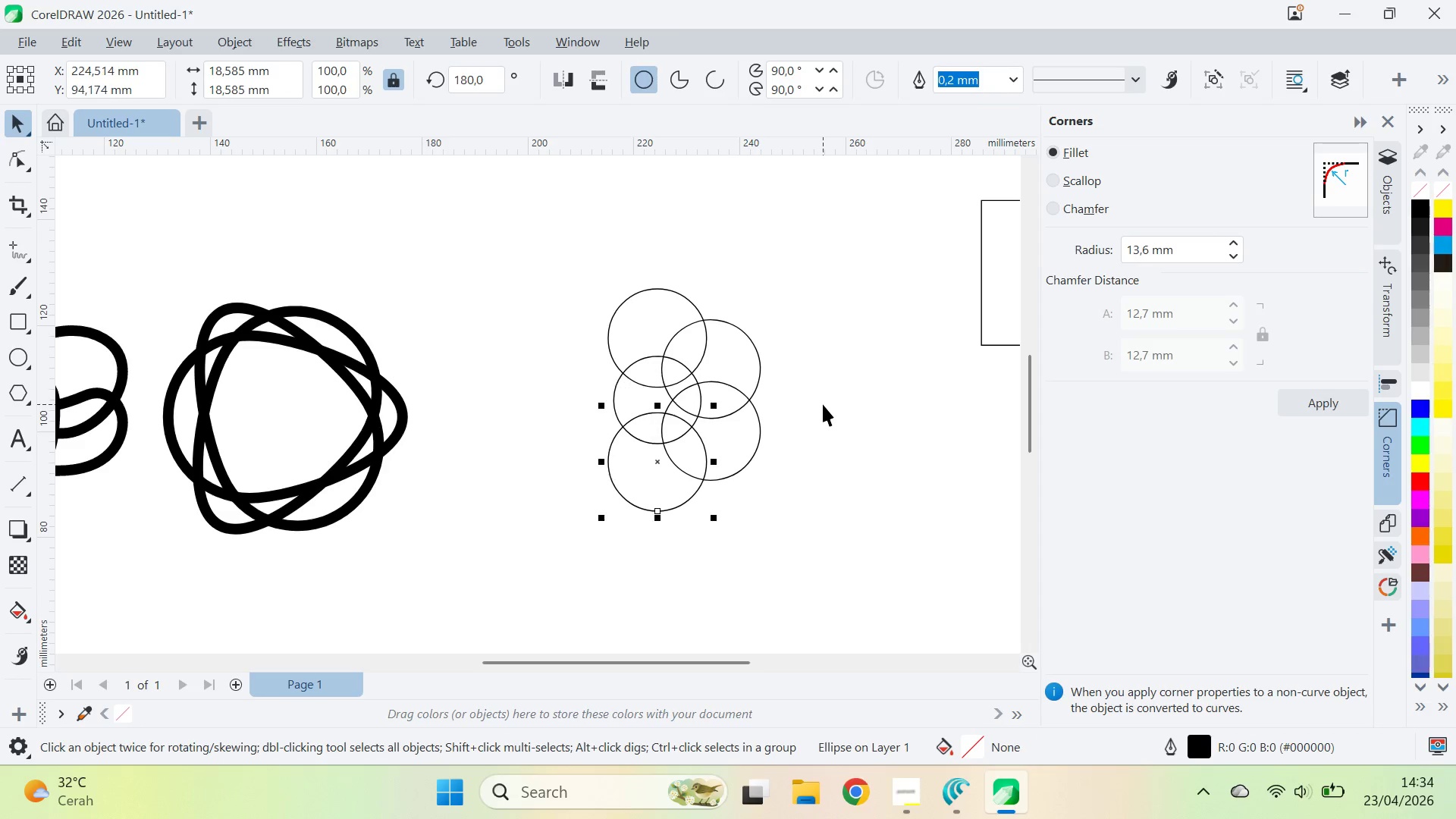 
key(Control+Z)
 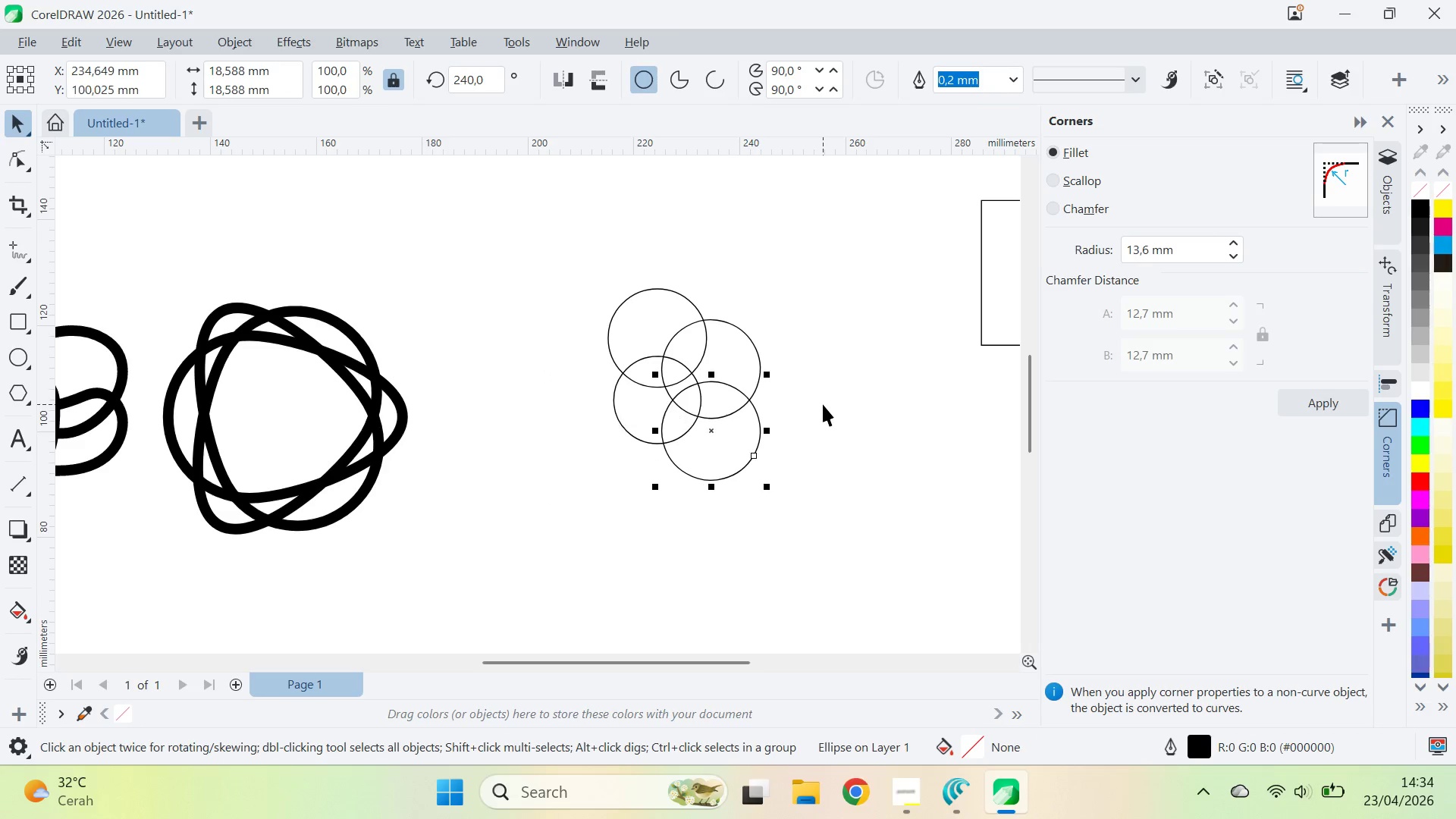 
key(Control+Z)
 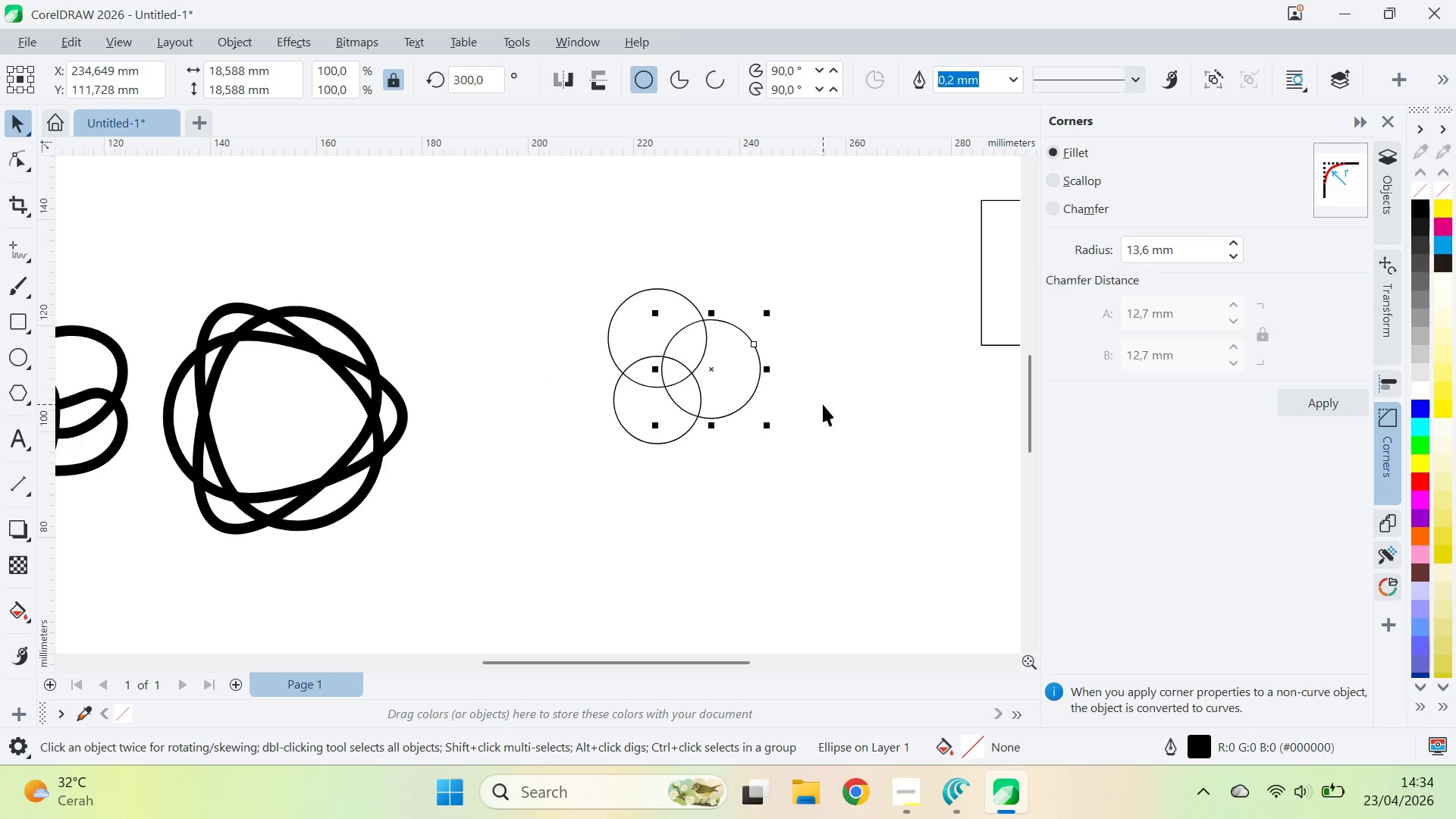 
key(Control+Z)
 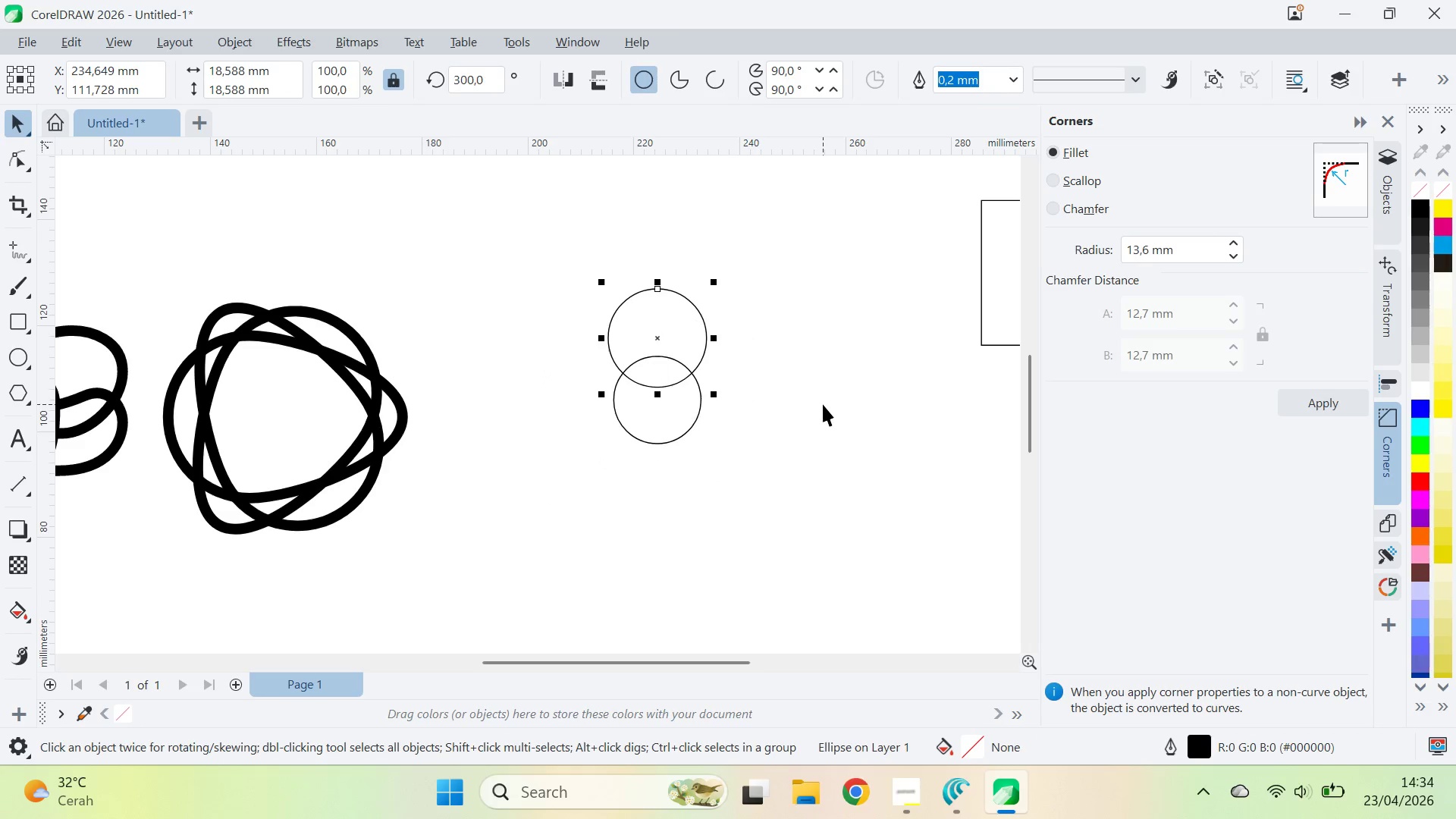 
key(Control+Z)
 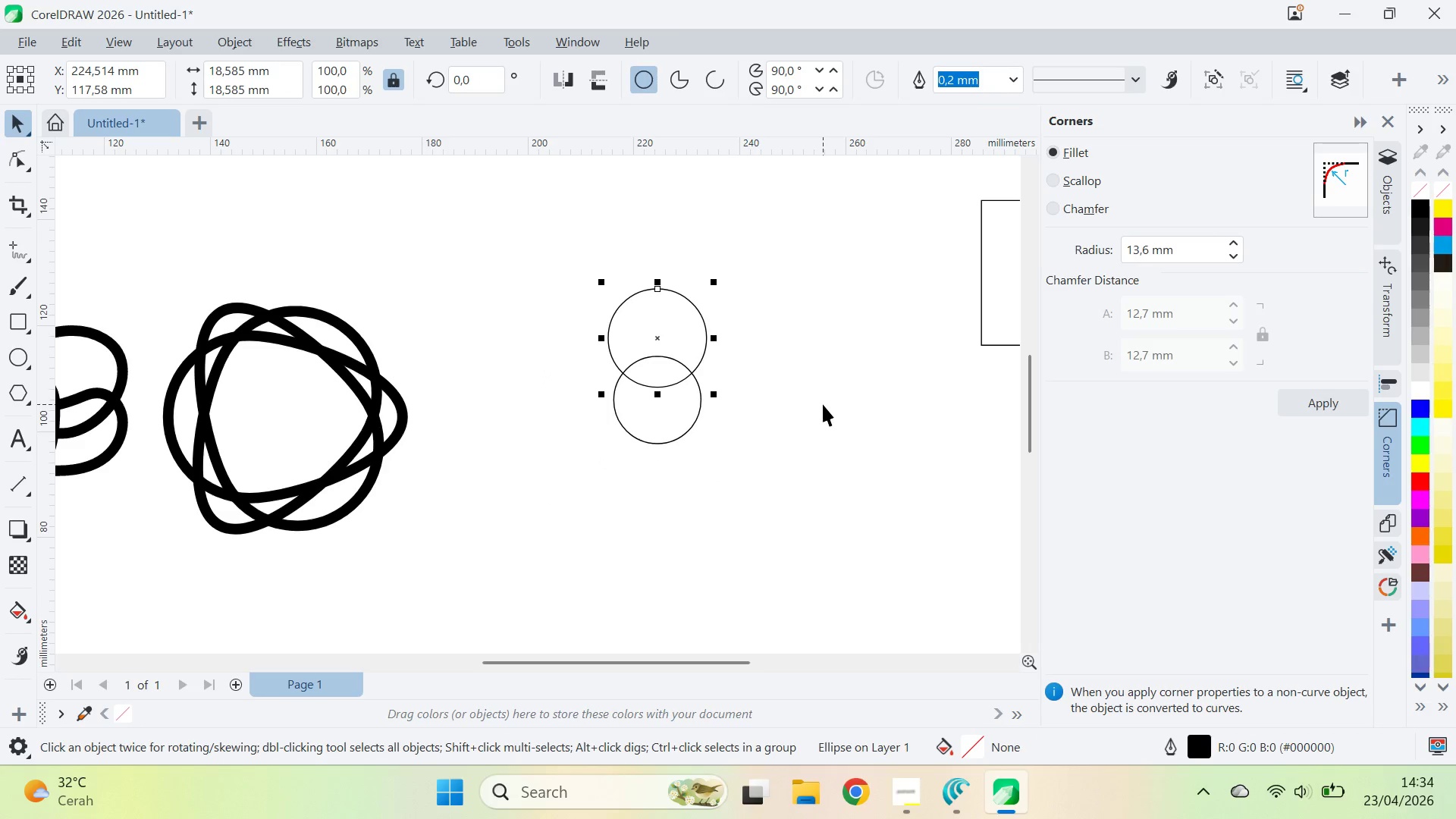 
key(Control+Z)
 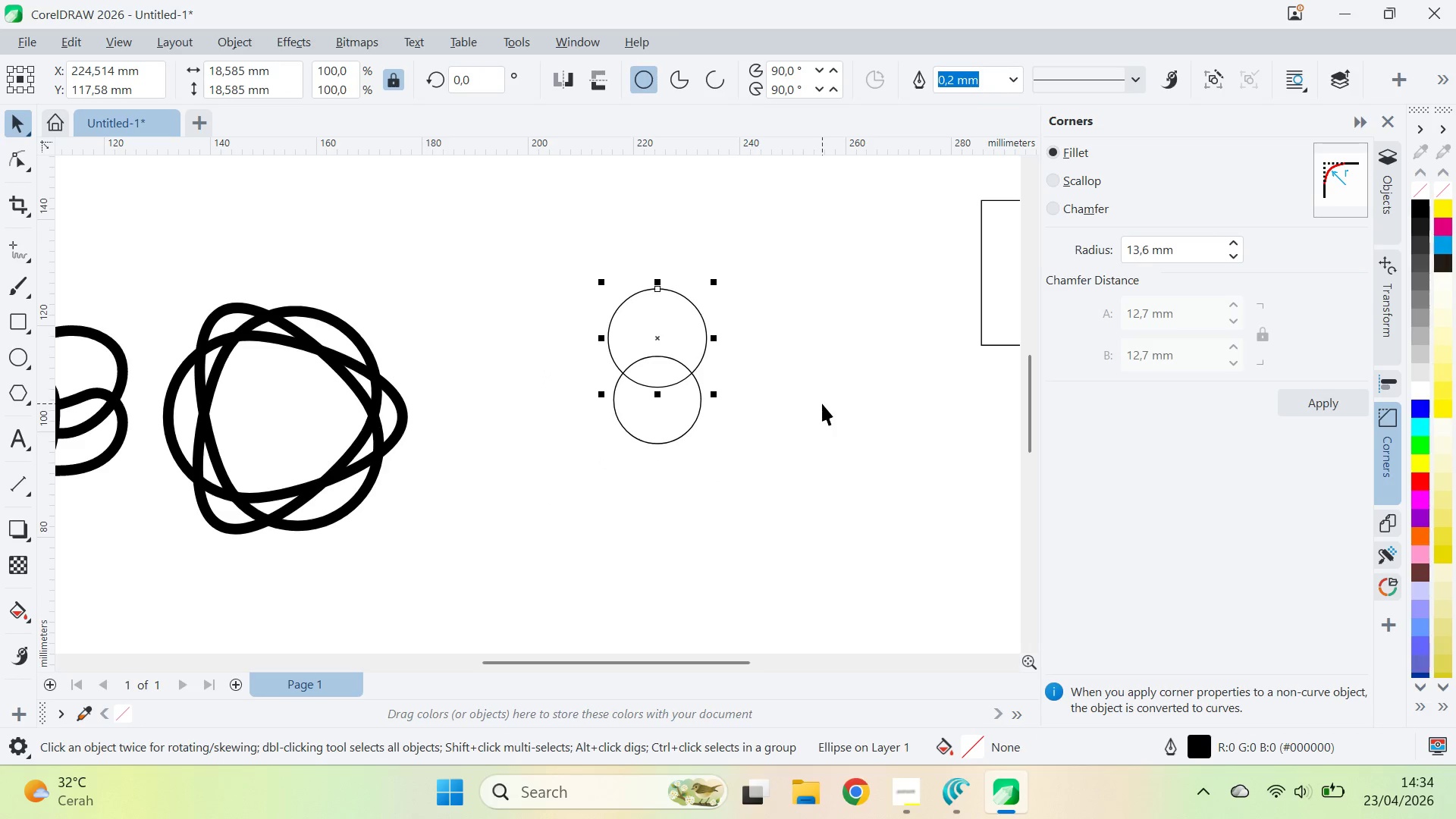 
key(Control+Z)
 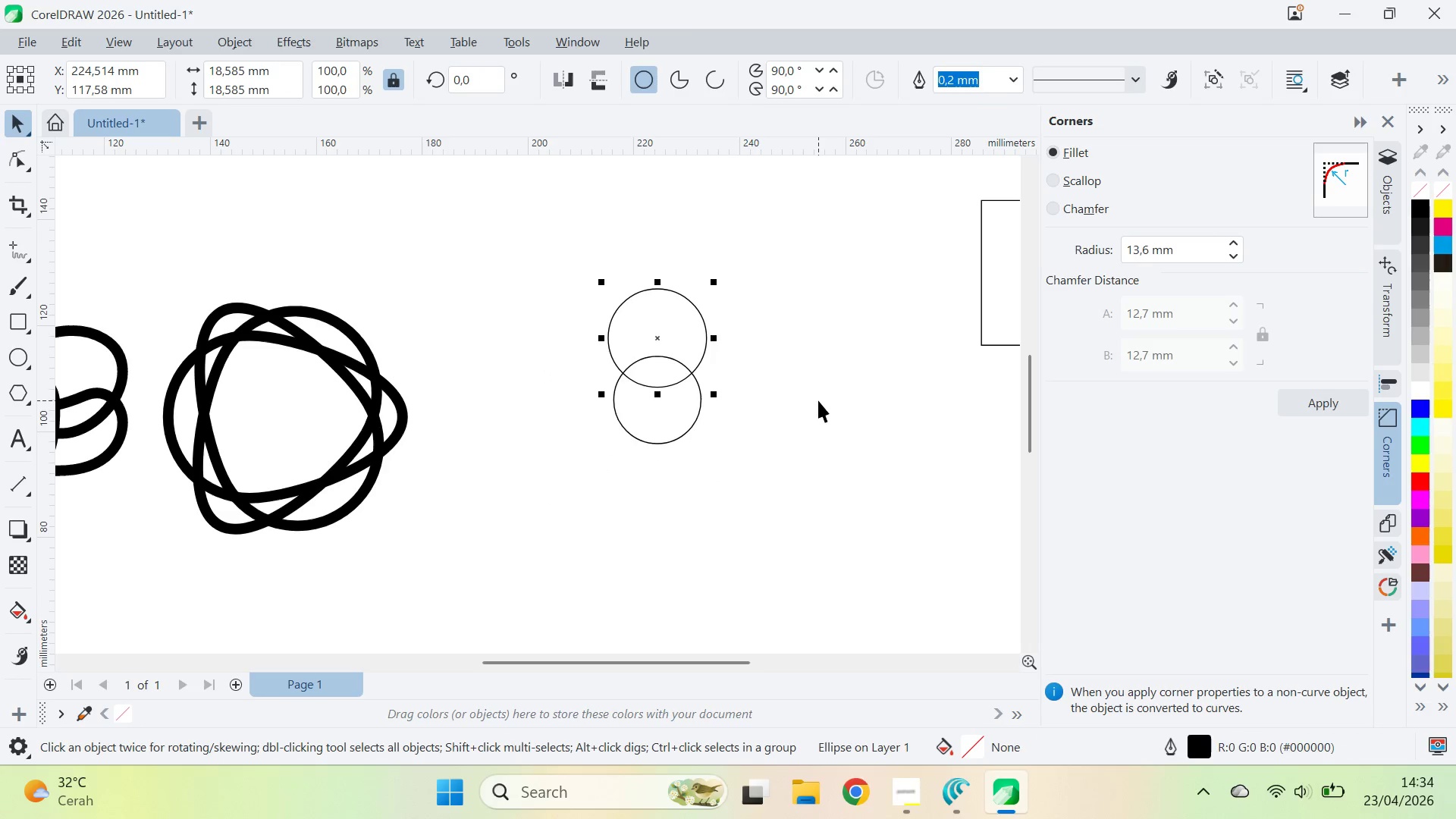 
key(Control+Z)
 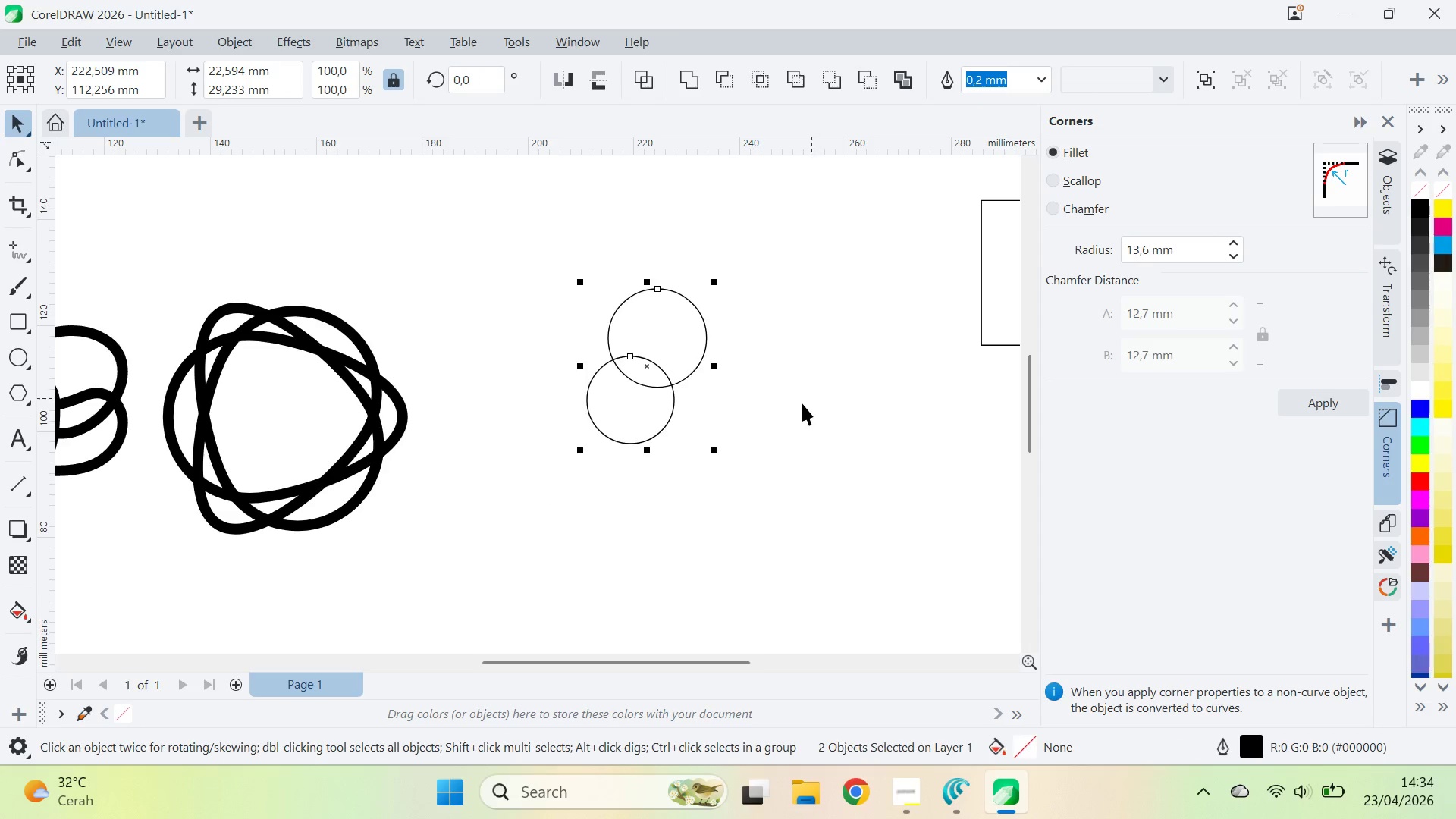 
key(Control+Z)
 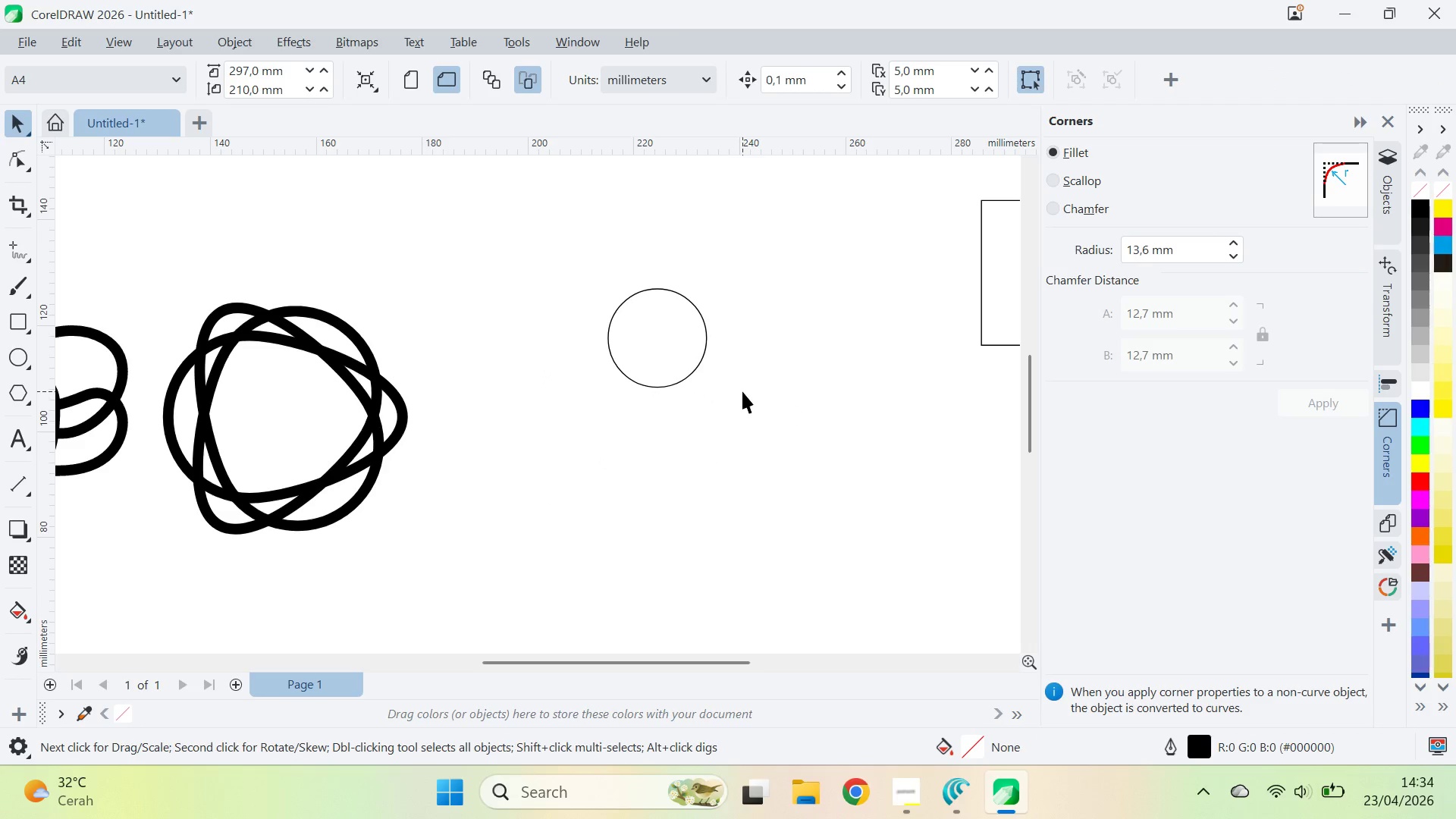 
key(Control+Shift+Z)
 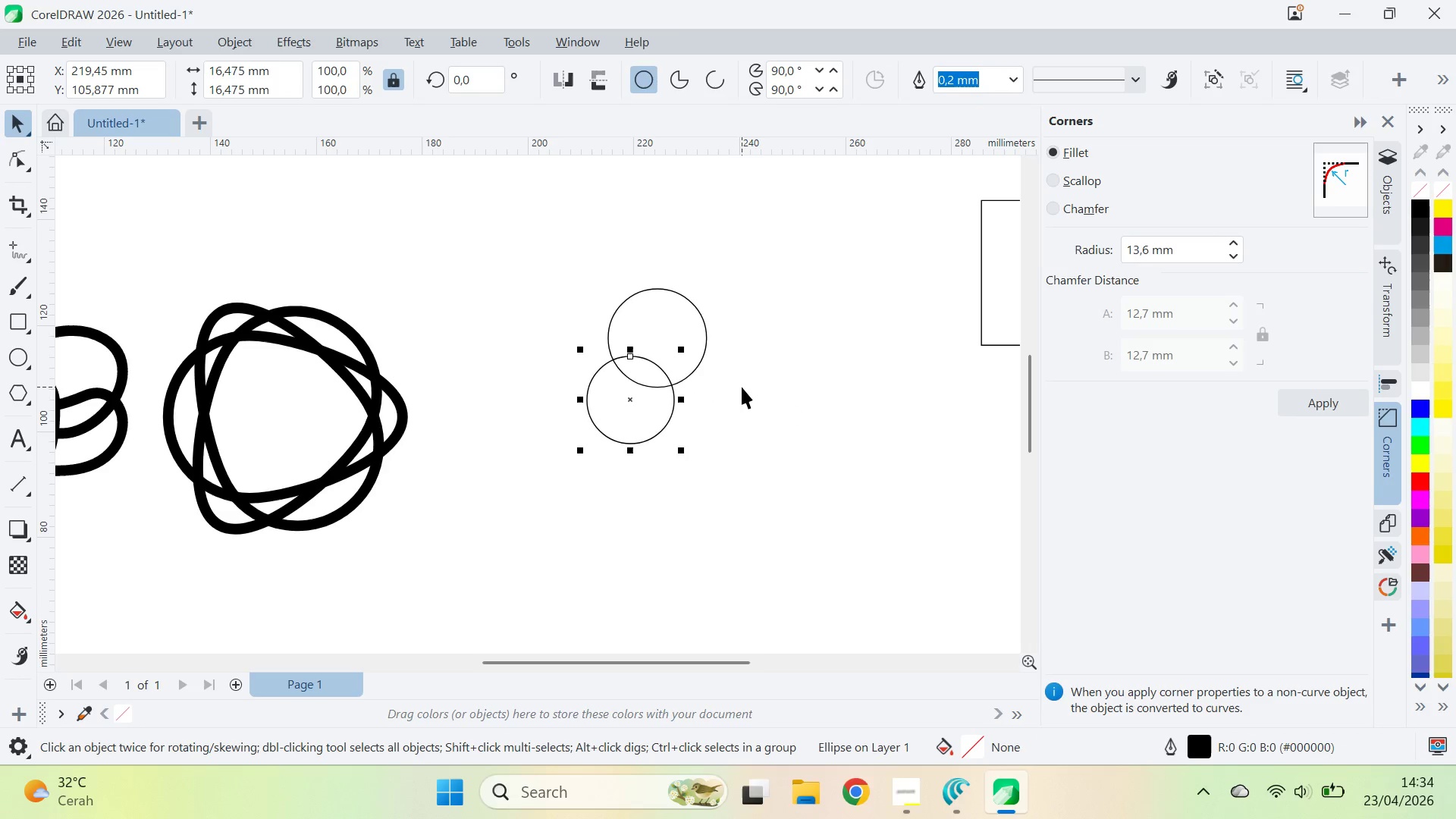 
key(Control+Shift+Z)
 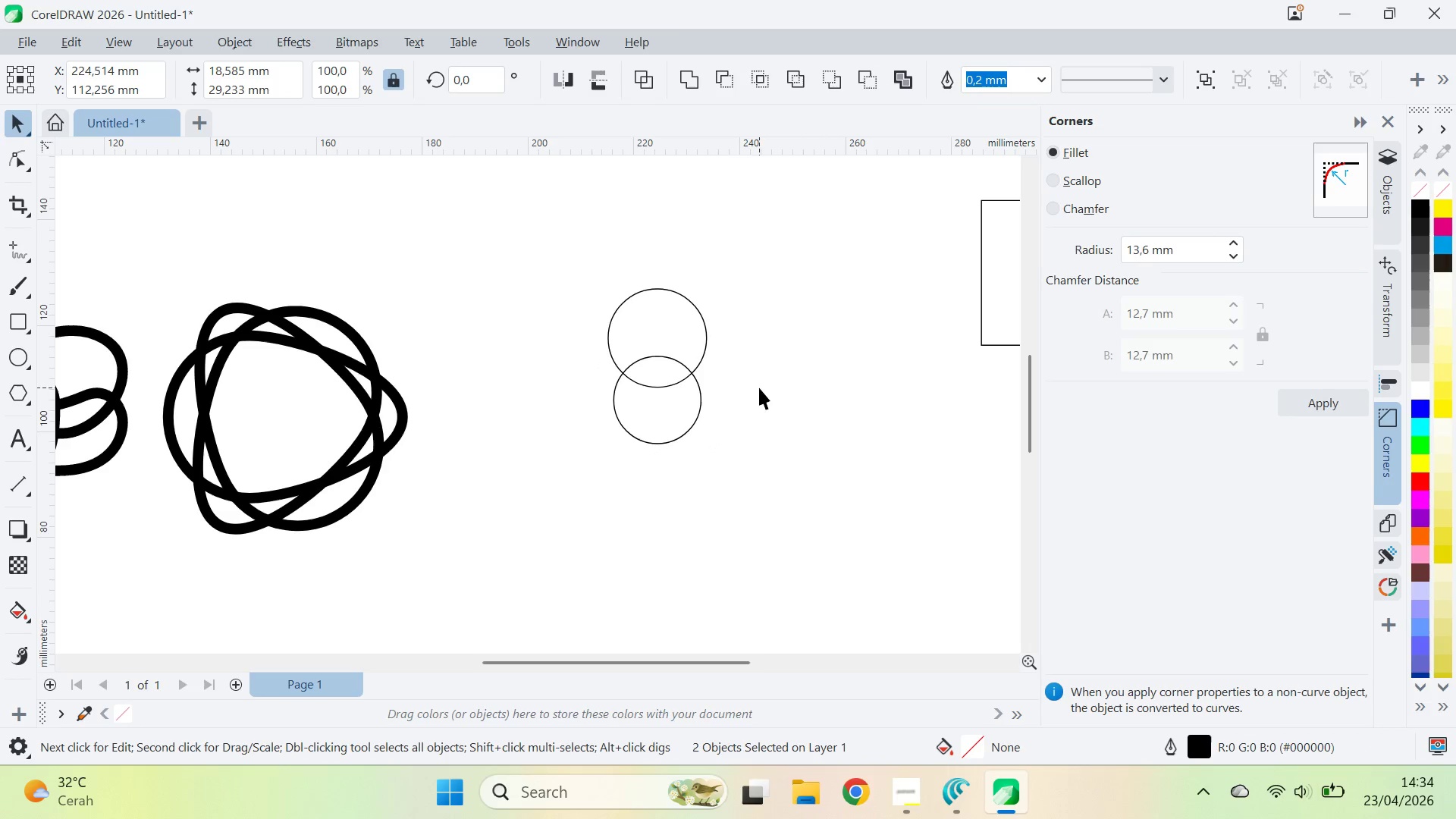 
triple_click([677, 396])
 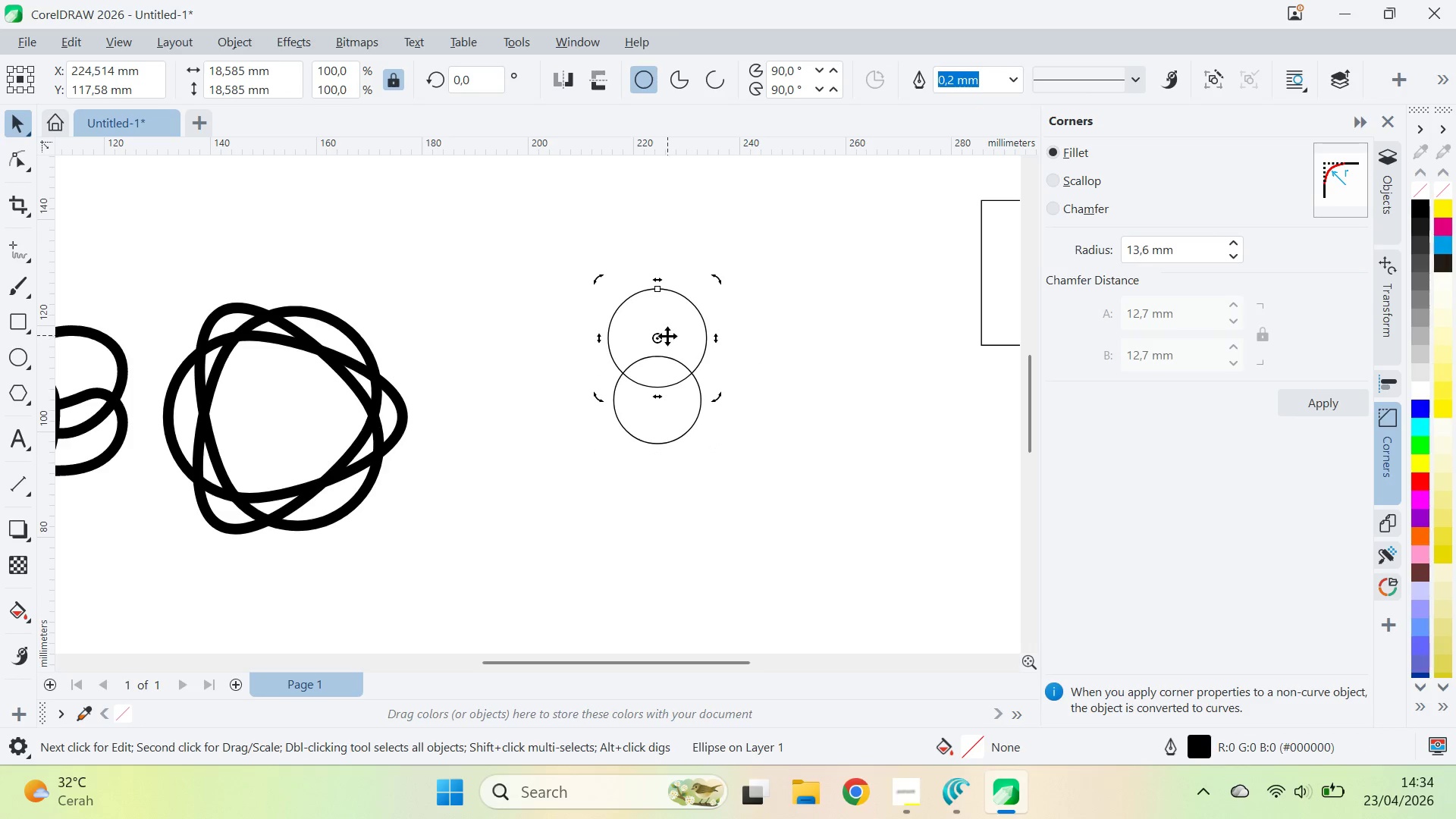 
left_click_drag(start_coordinate=[656, 337], to_coordinate=[656, 350])
 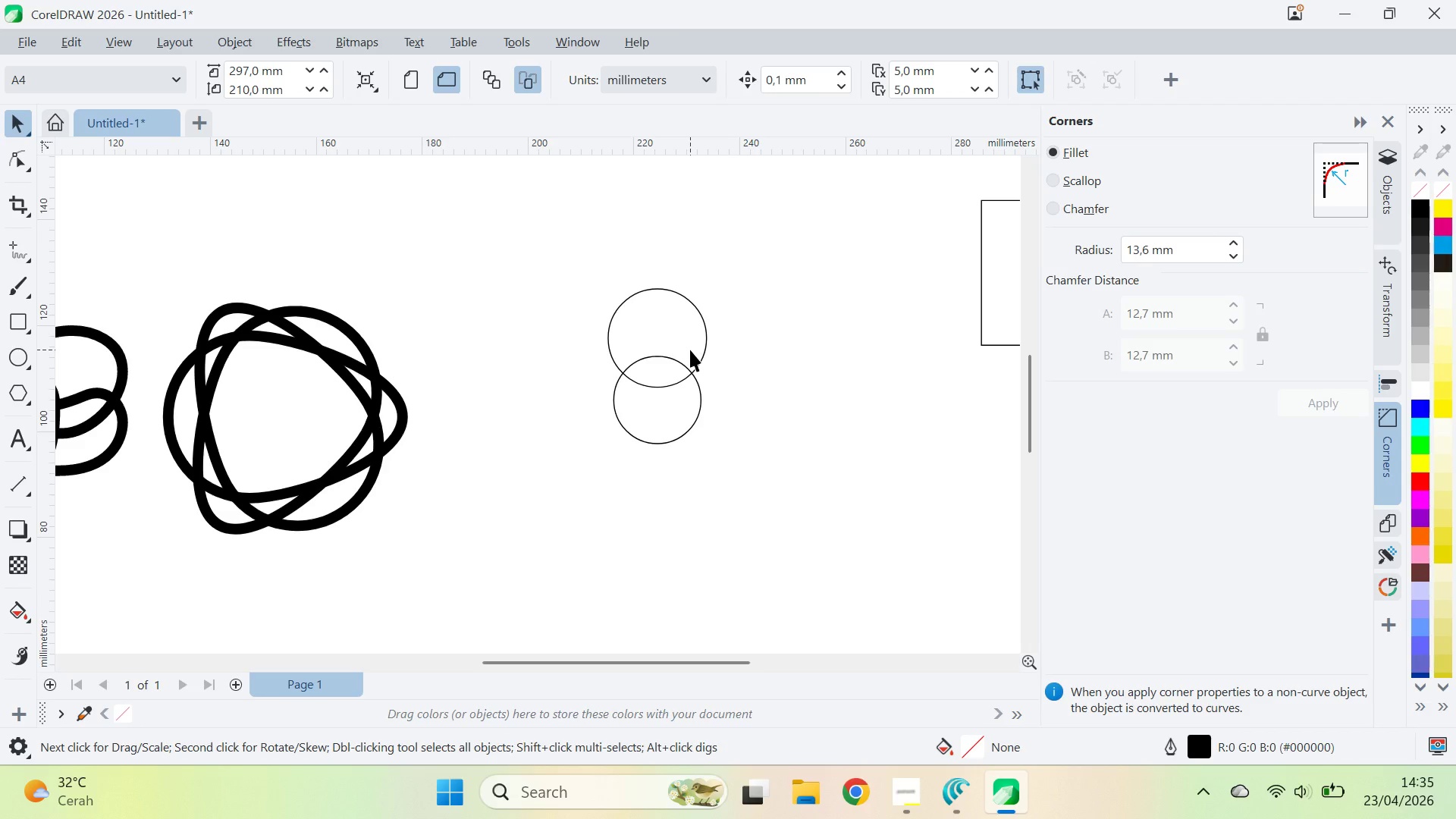 
wait(11.44)
 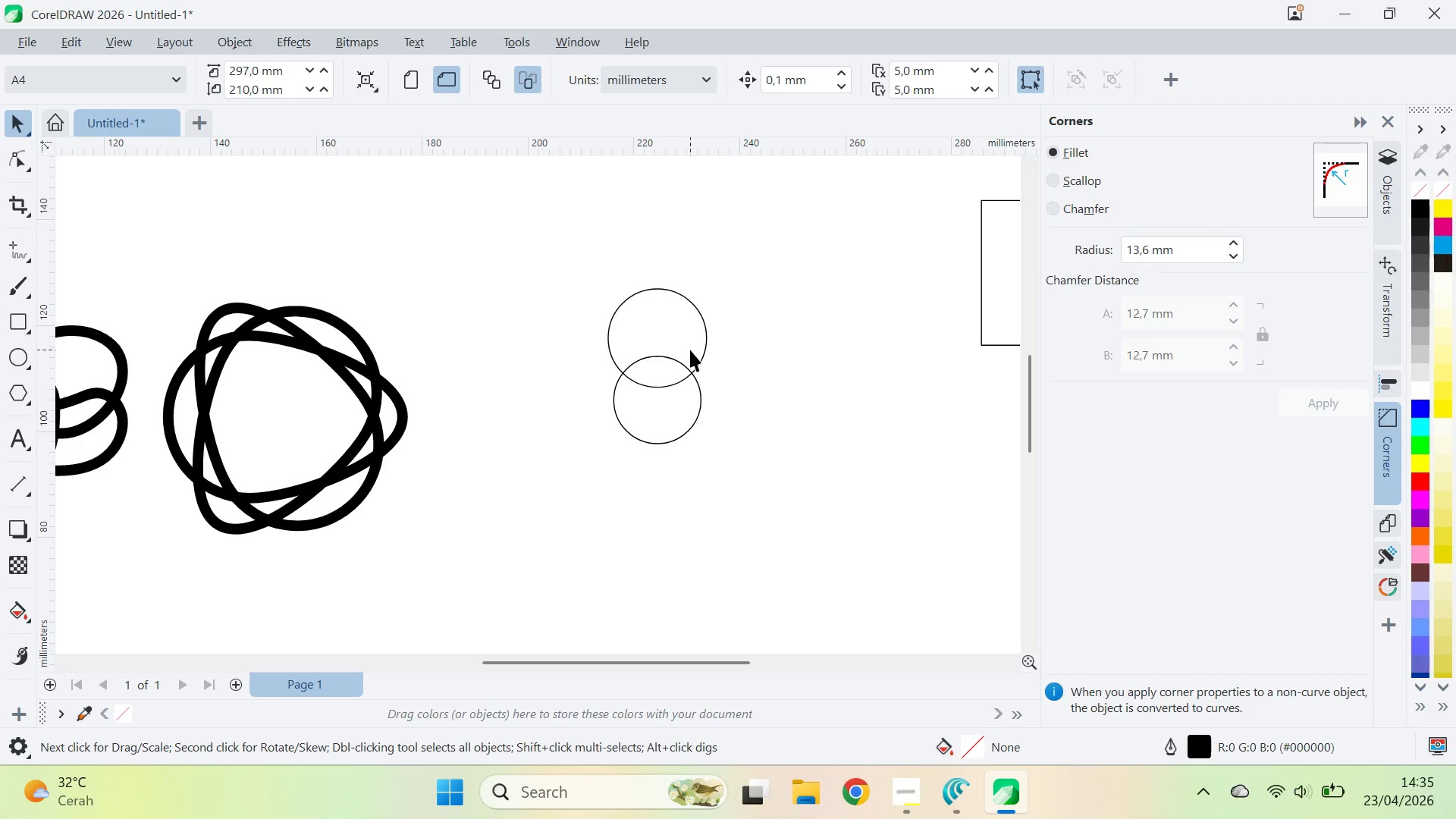 
left_click_drag(start_coordinate=[711, 284], to_coordinate=[558, 403])
 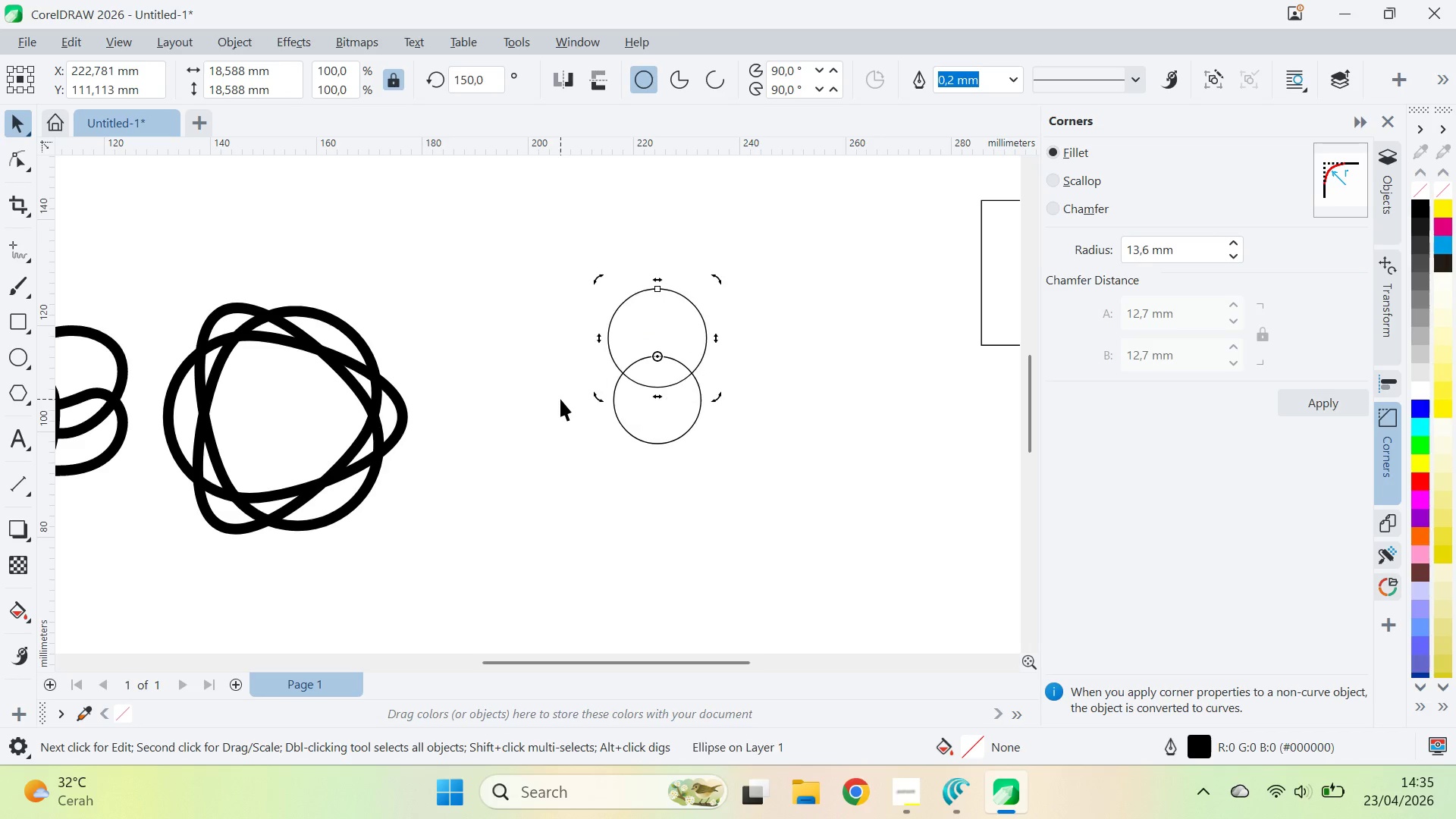 
key(Control+Z)
 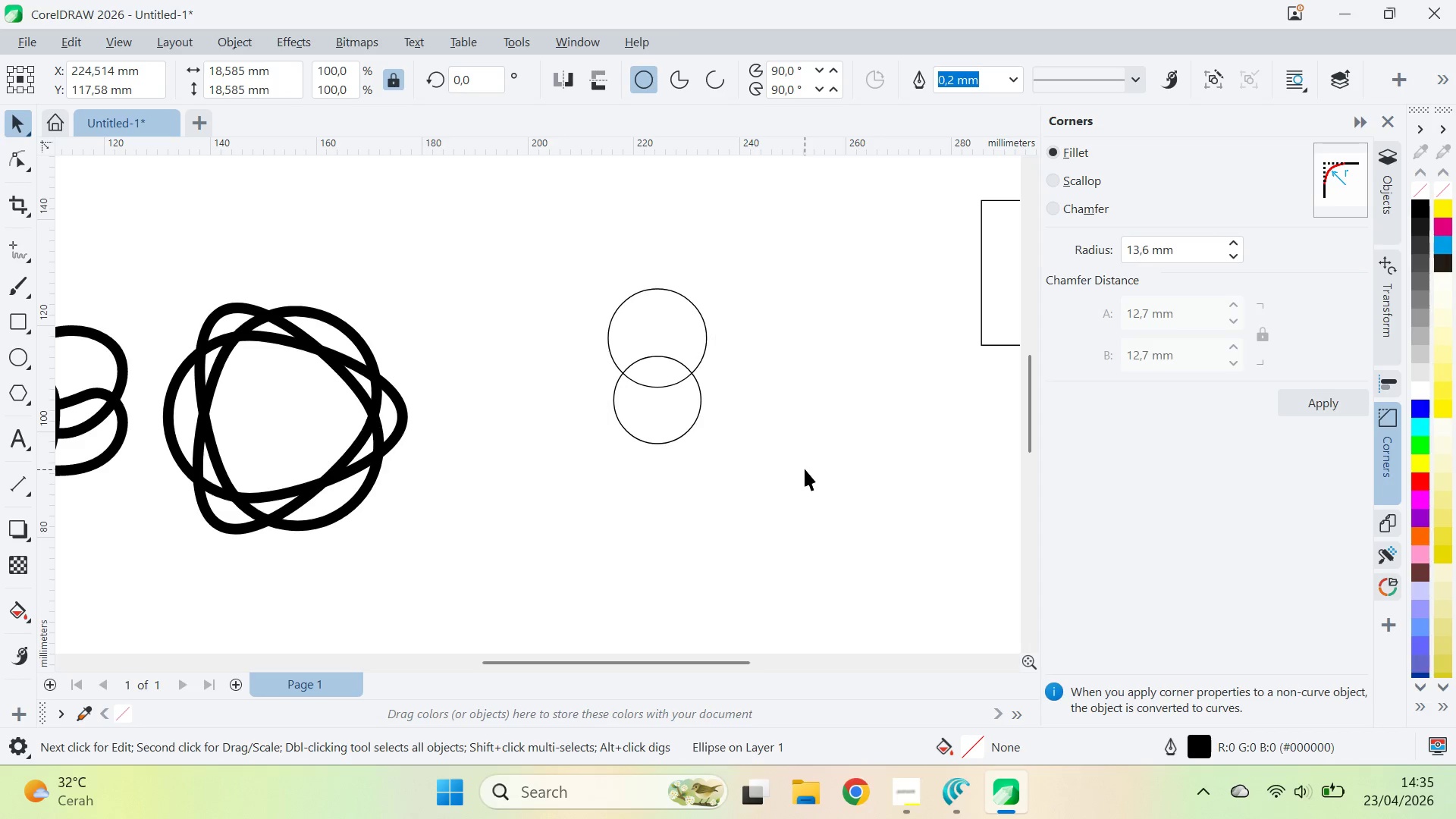 
left_click_drag(start_coordinate=[805, 469], to_coordinate=[799, 465])
 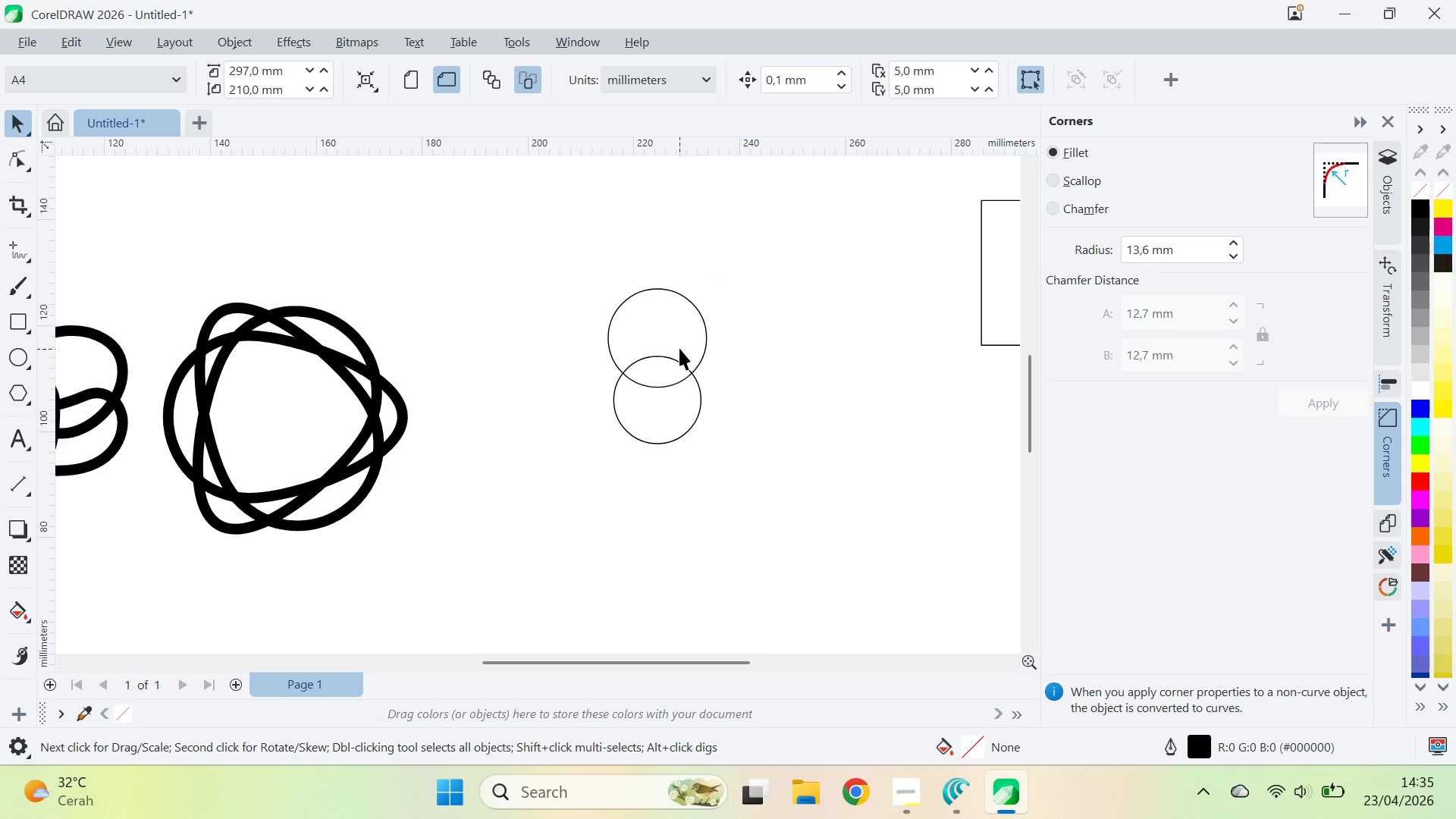 
double_click([679, 348])
 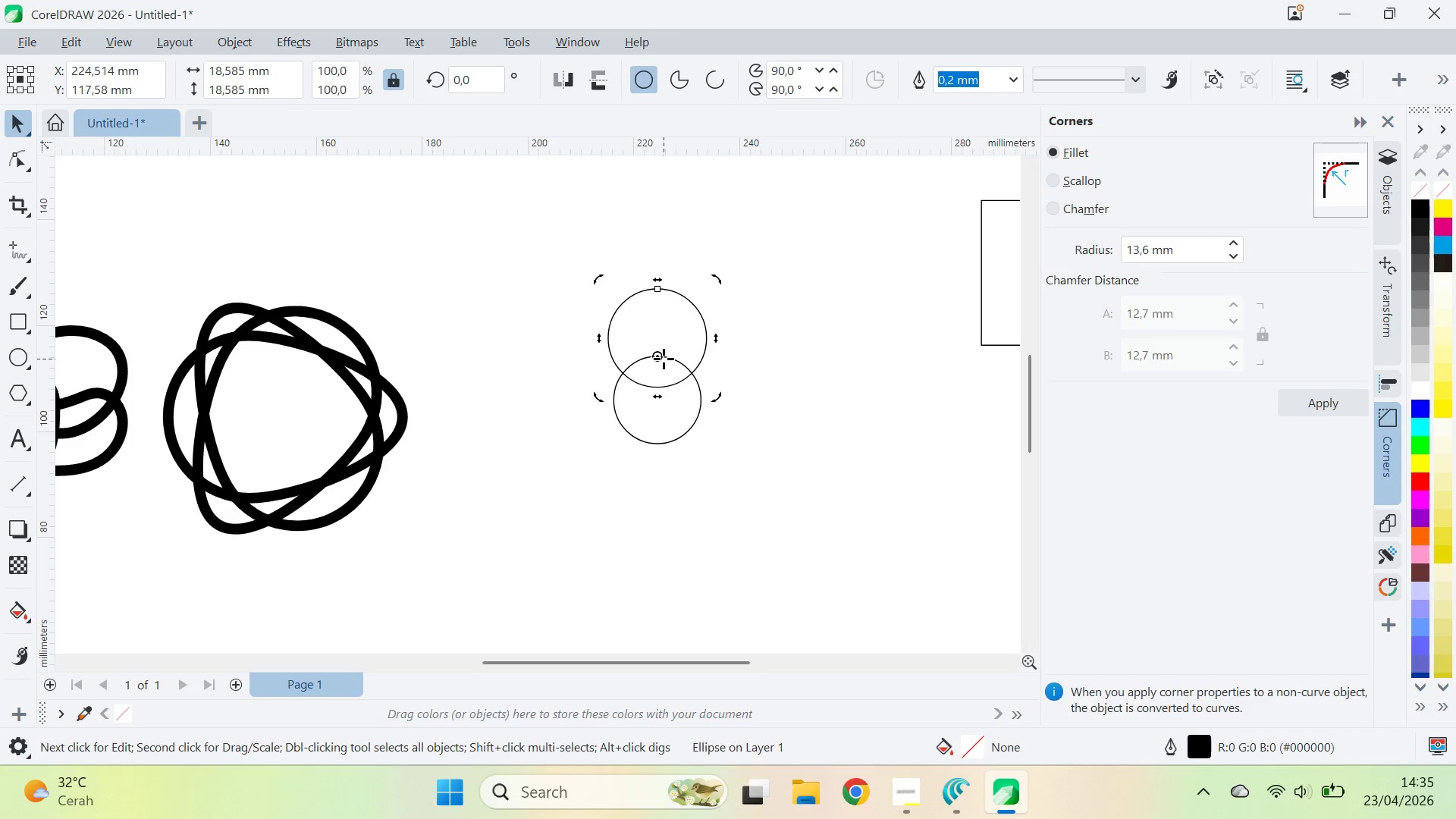 
left_click_drag(start_coordinate=[658, 353], to_coordinate=[656, 390])
 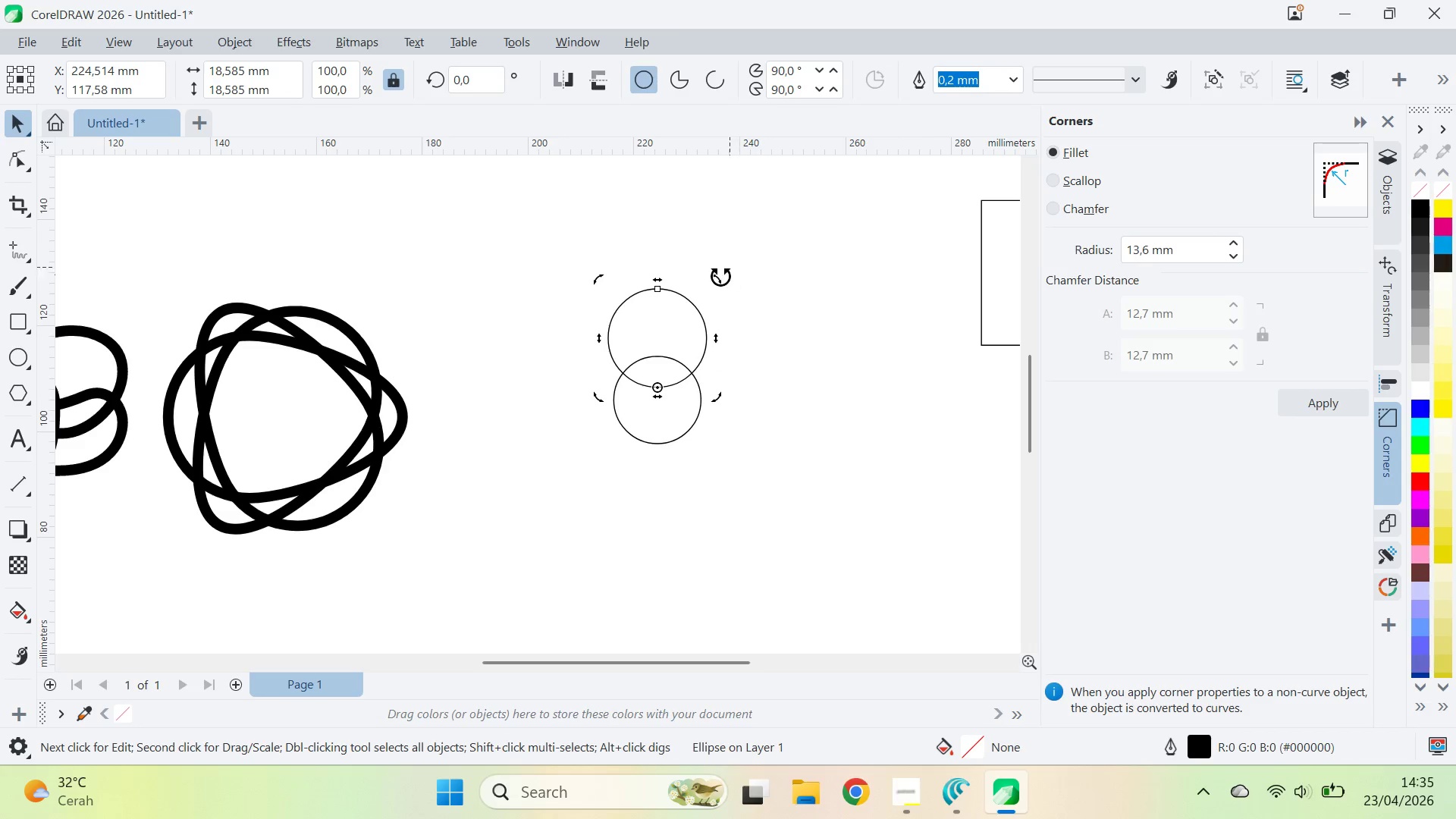 
hold_key(key=ShiftLeft, duration=3.22)
 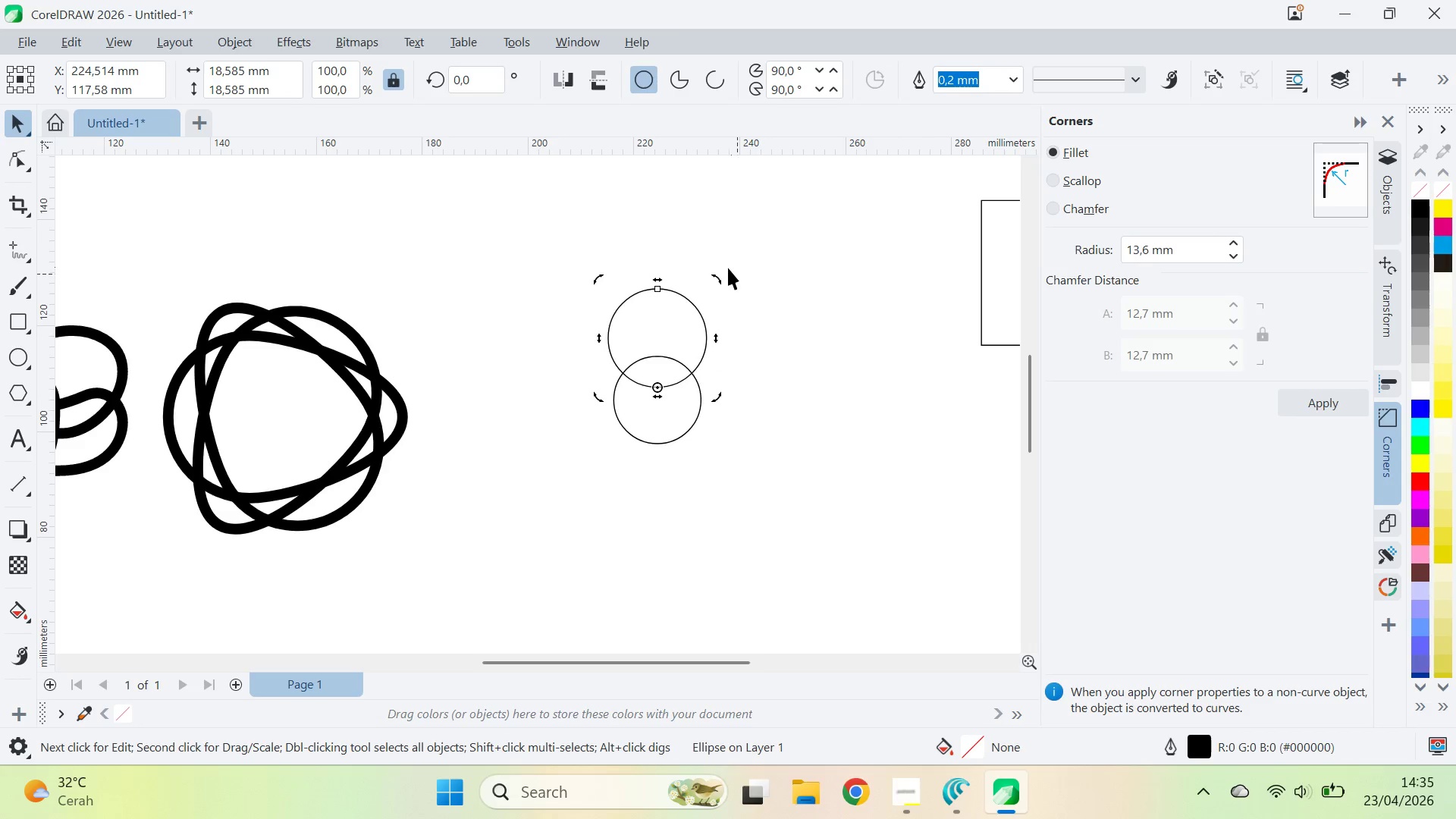 
left_click_drag(start_coordinate=[720, 276], to_coordinate=[846, 434])
 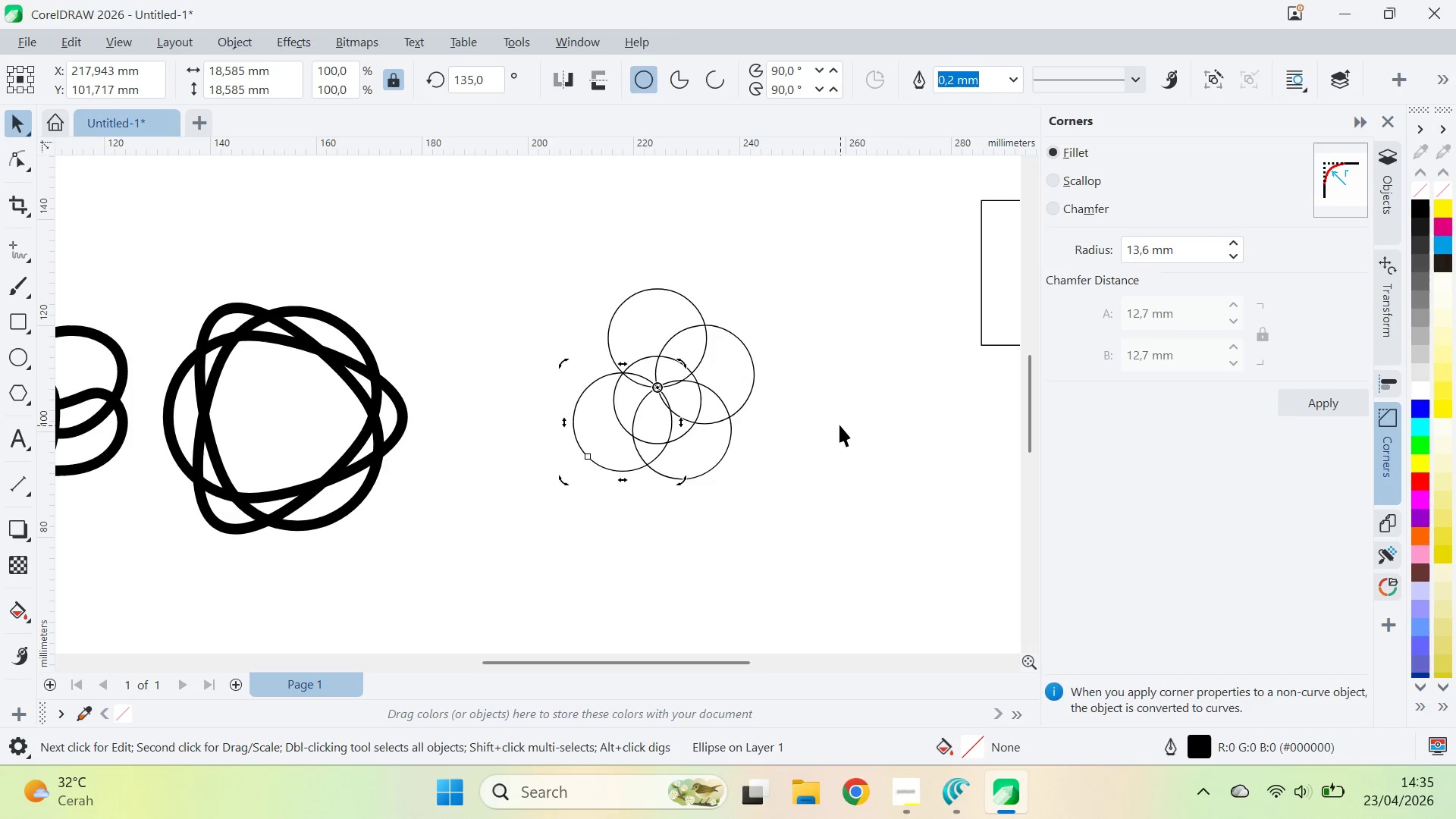 
right_click([846, 434])
 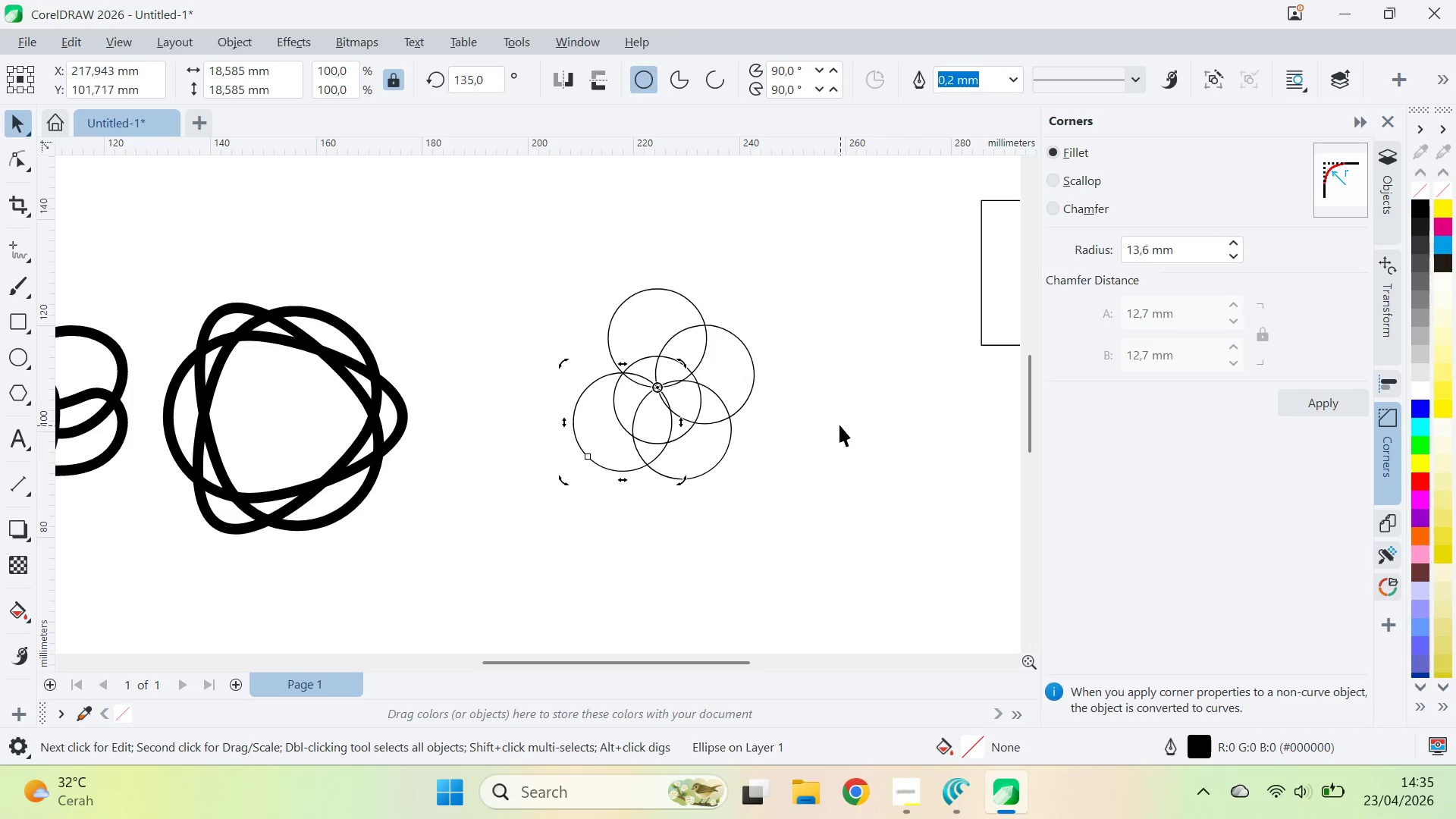 
left_click([846, 434])
 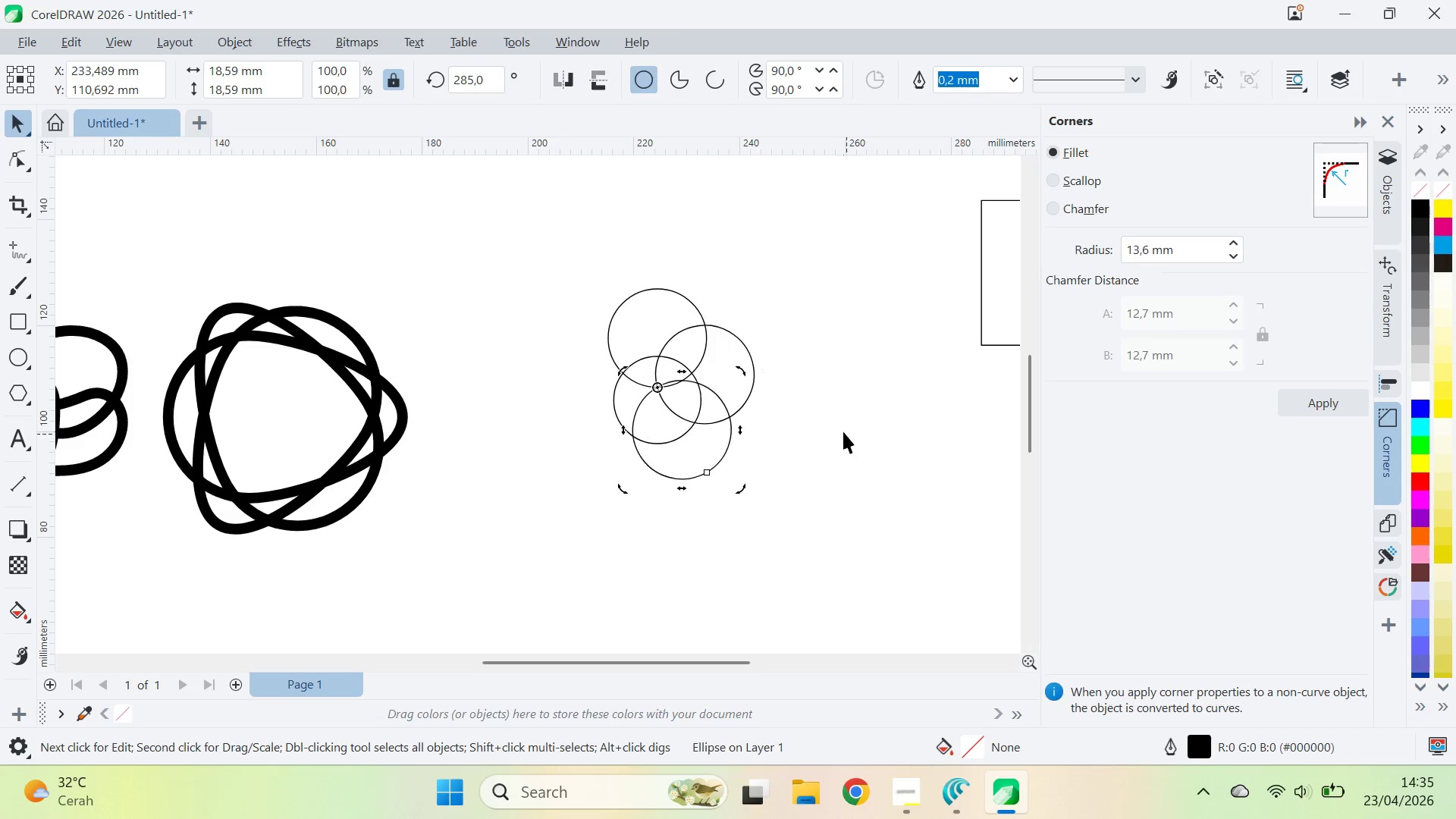 
key(Control+D)
 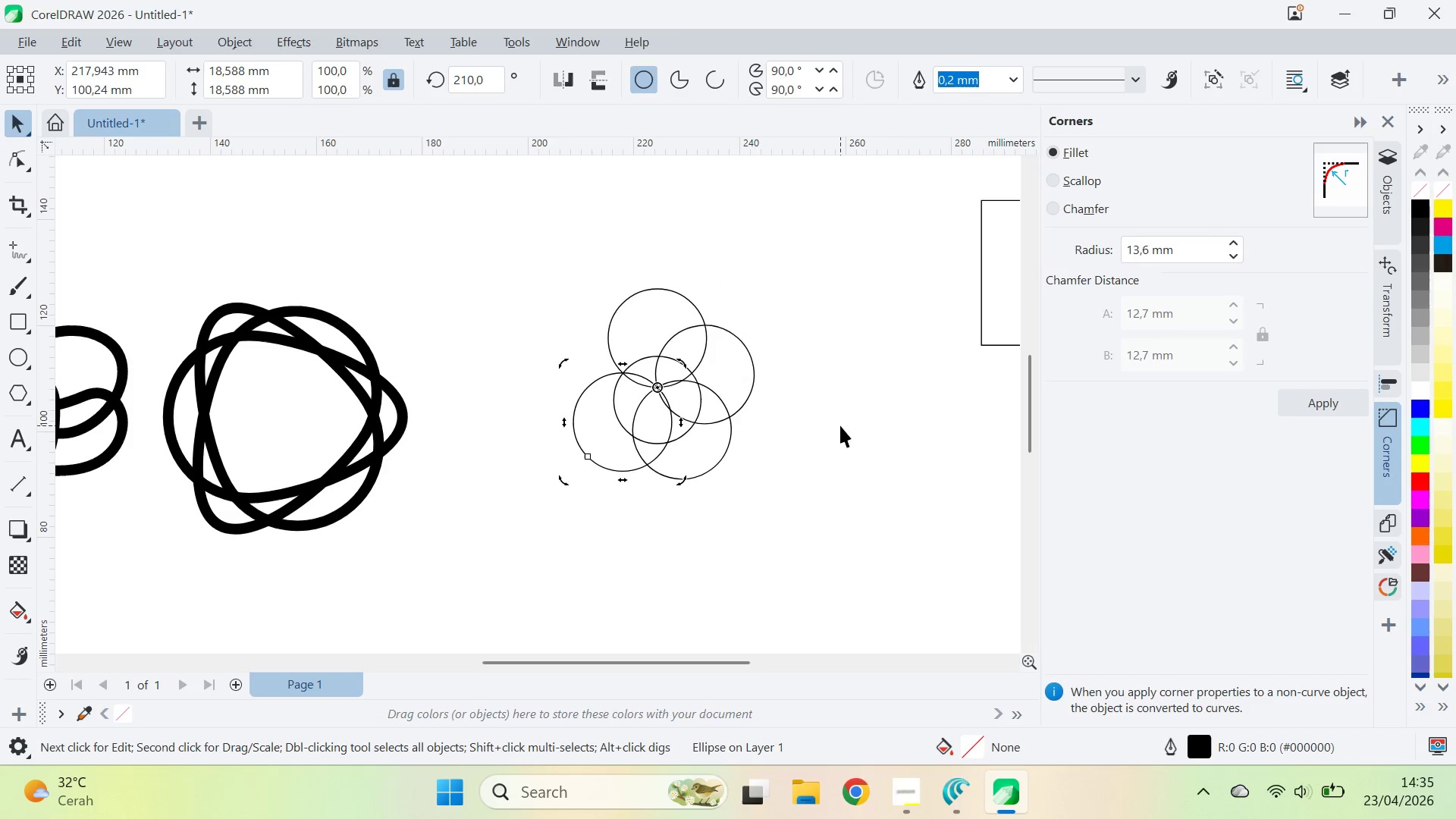 
key(Control+D)
 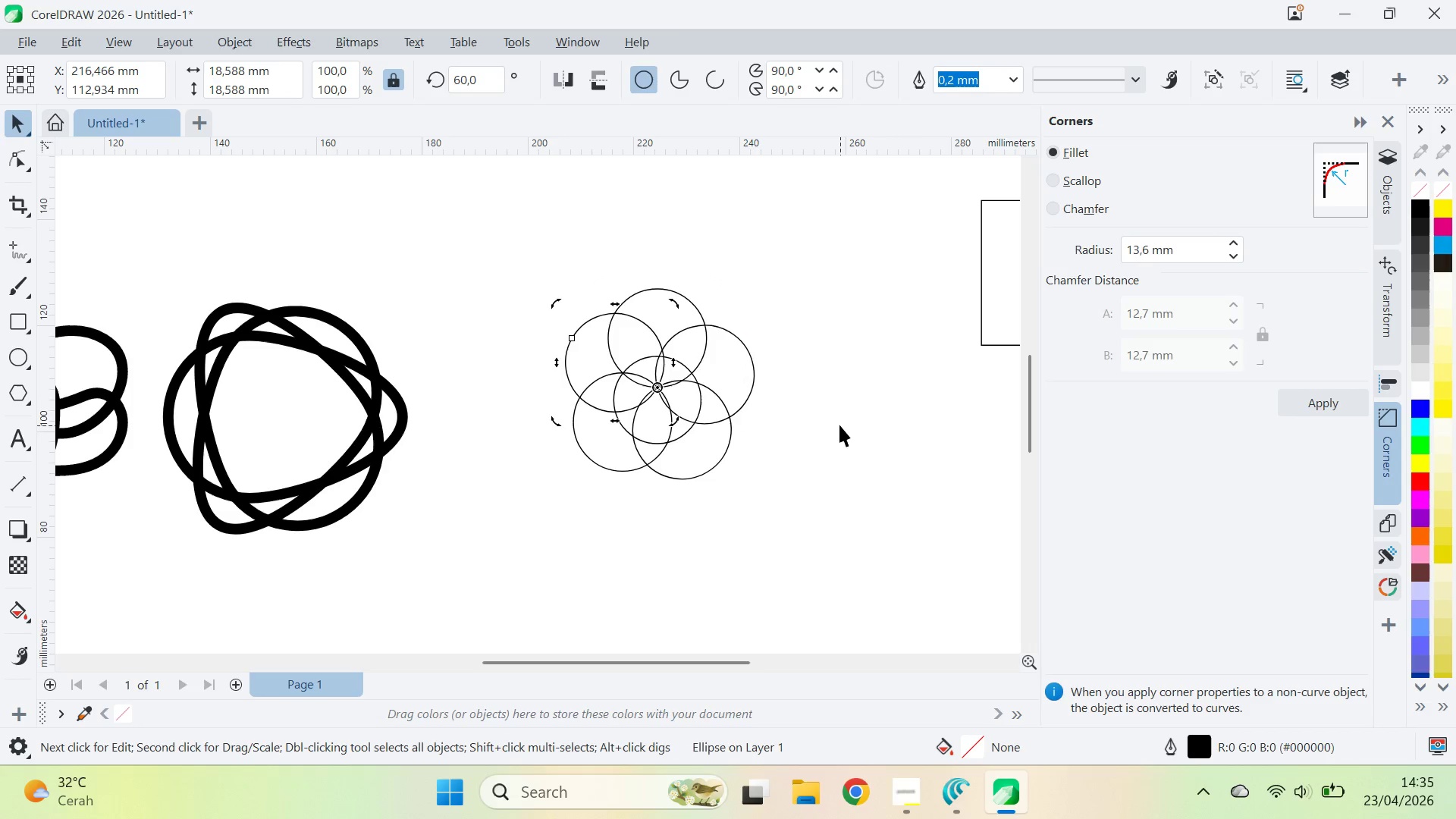 
key(Control+D)
 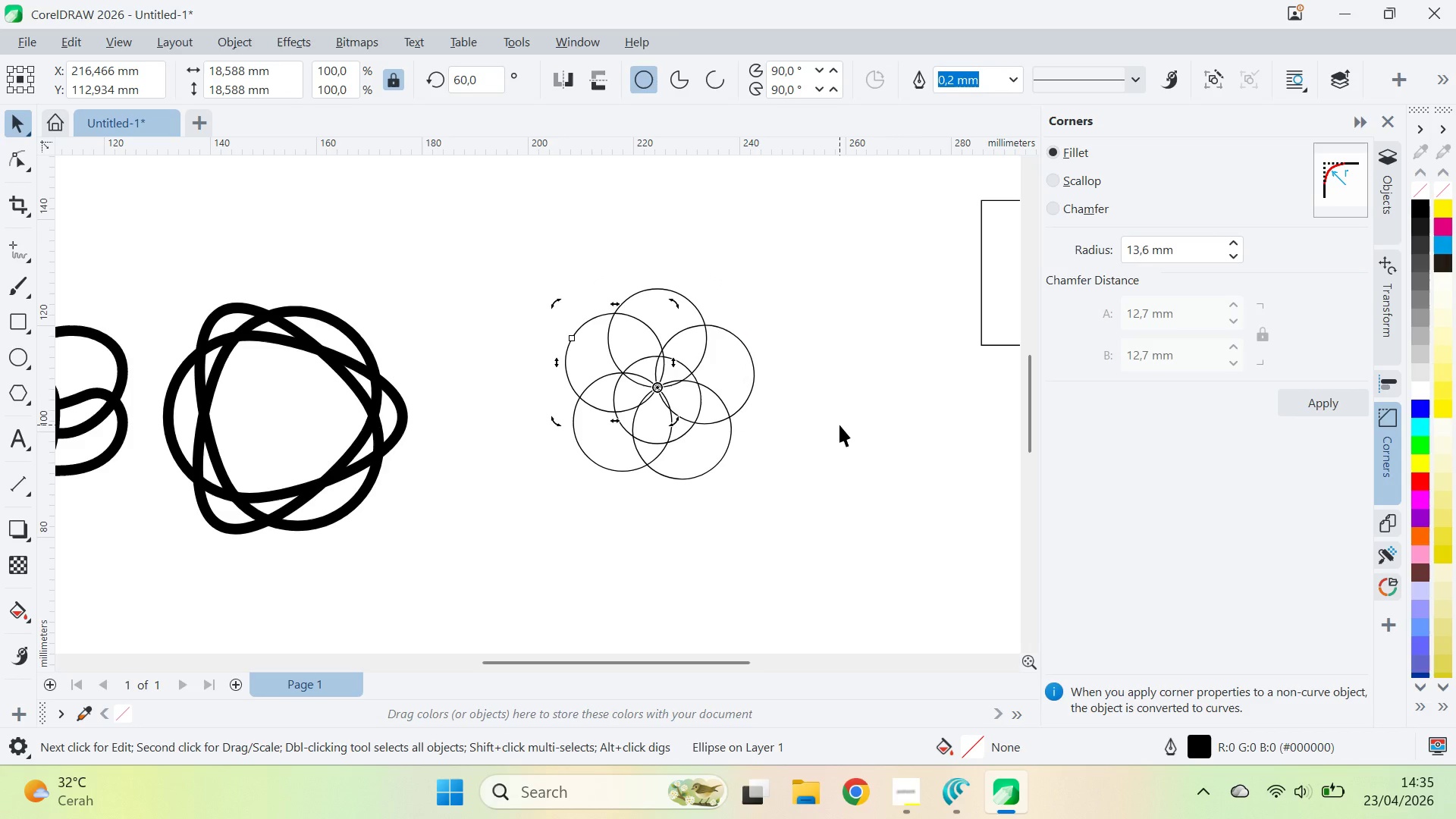 
left_click([839, 425])
 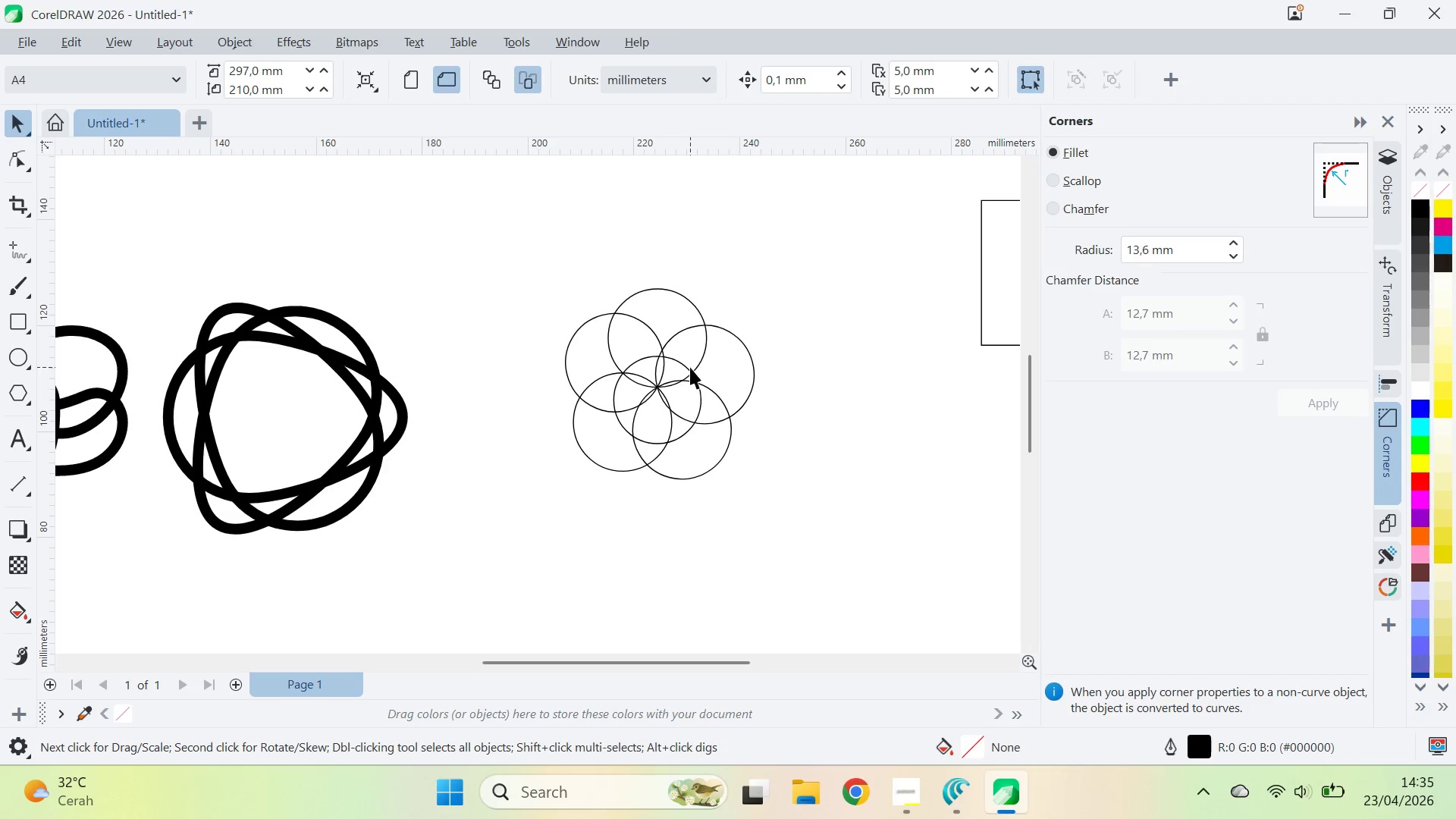 
left_click([690, 366])
 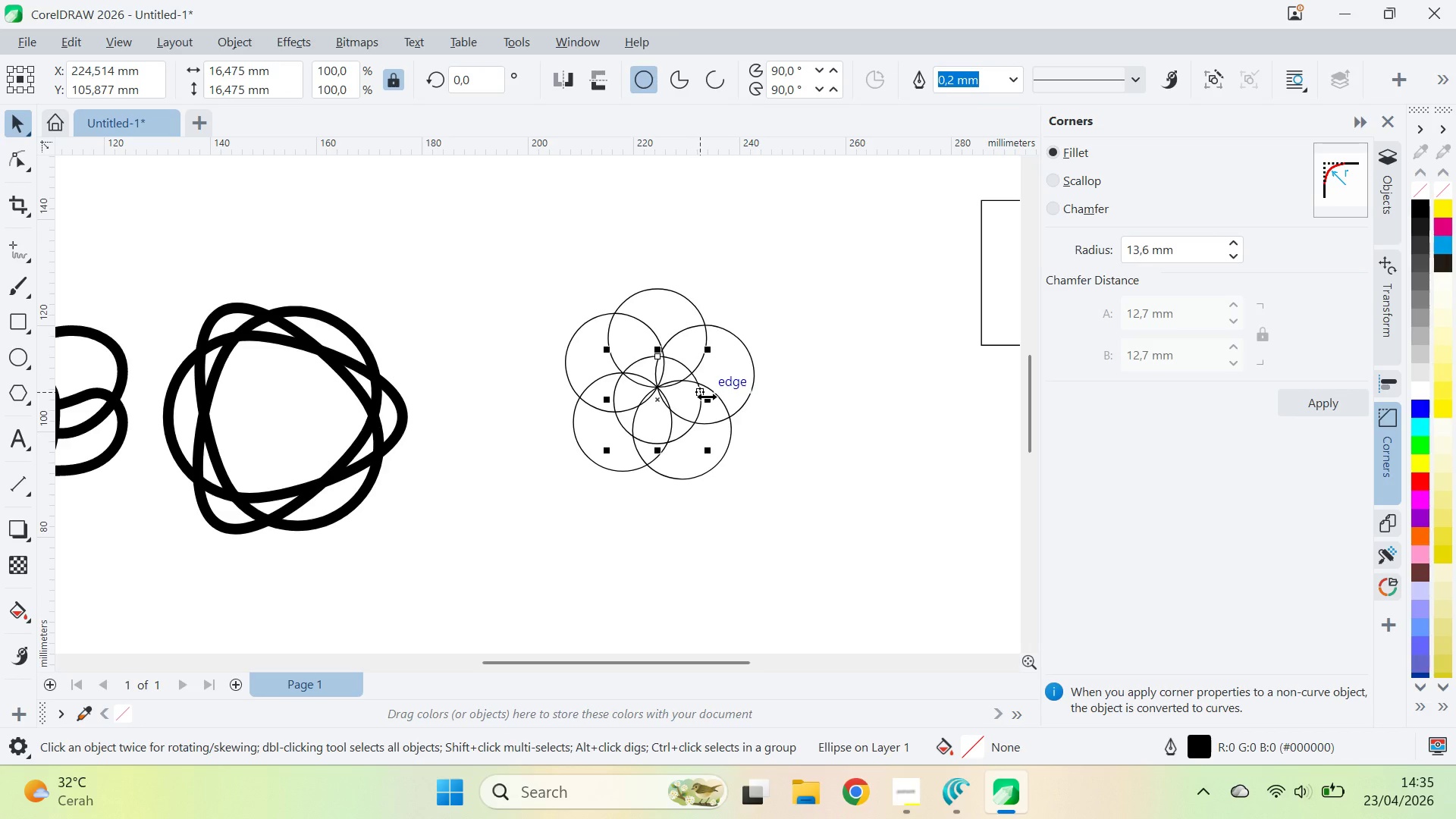 
key(Delete)
 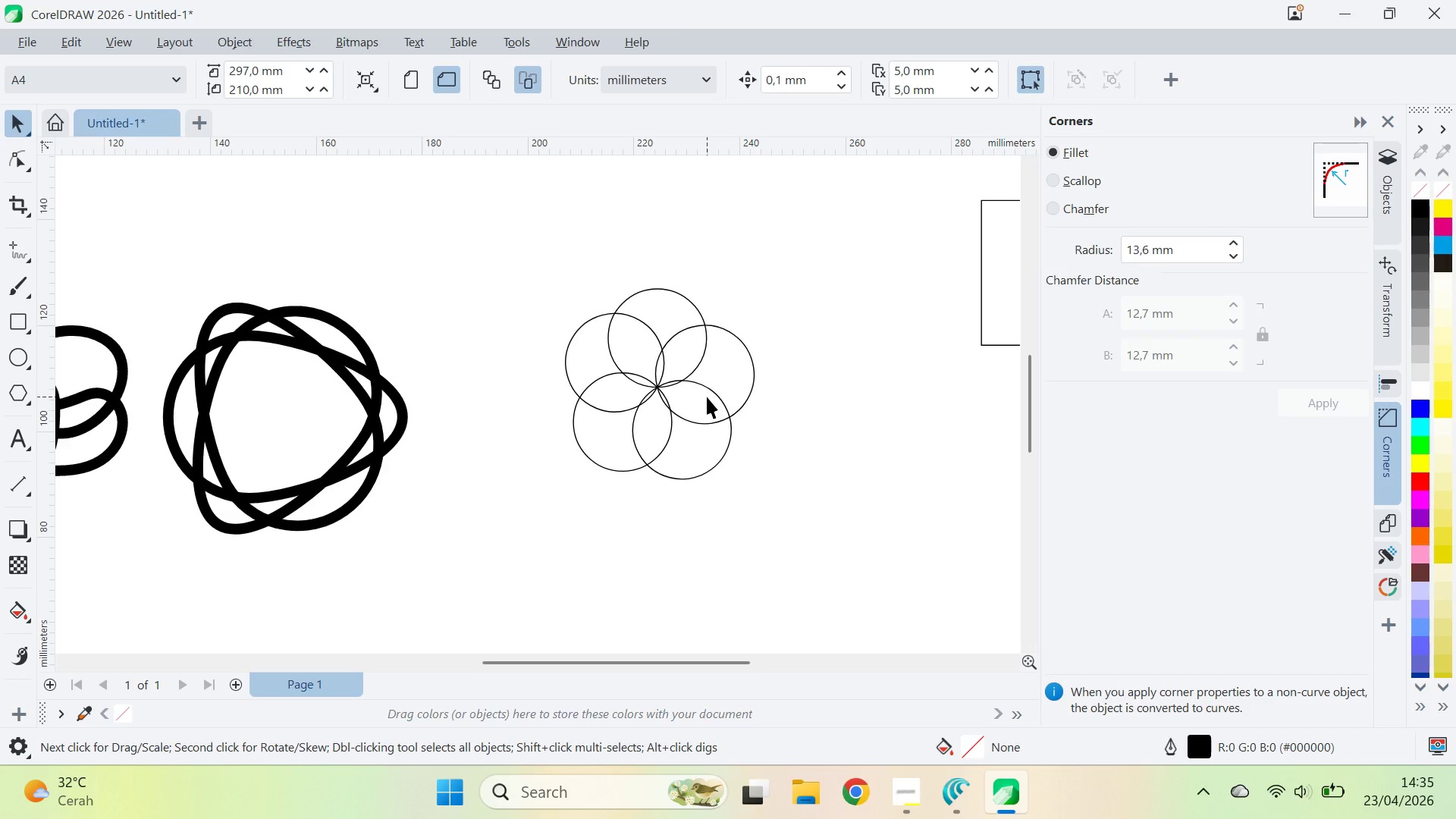 
key(Control+Z)
 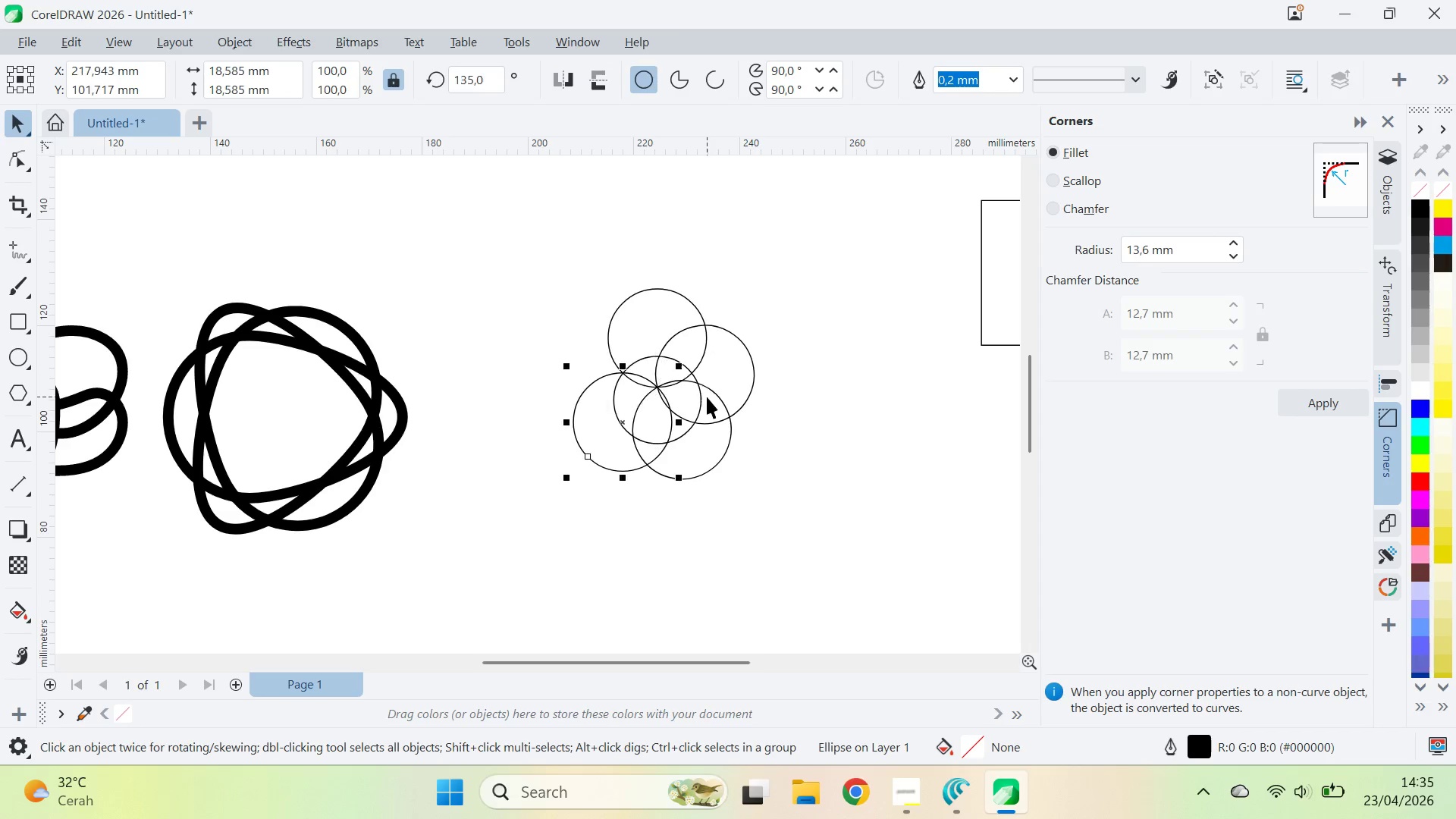 
key(Control+Z)
 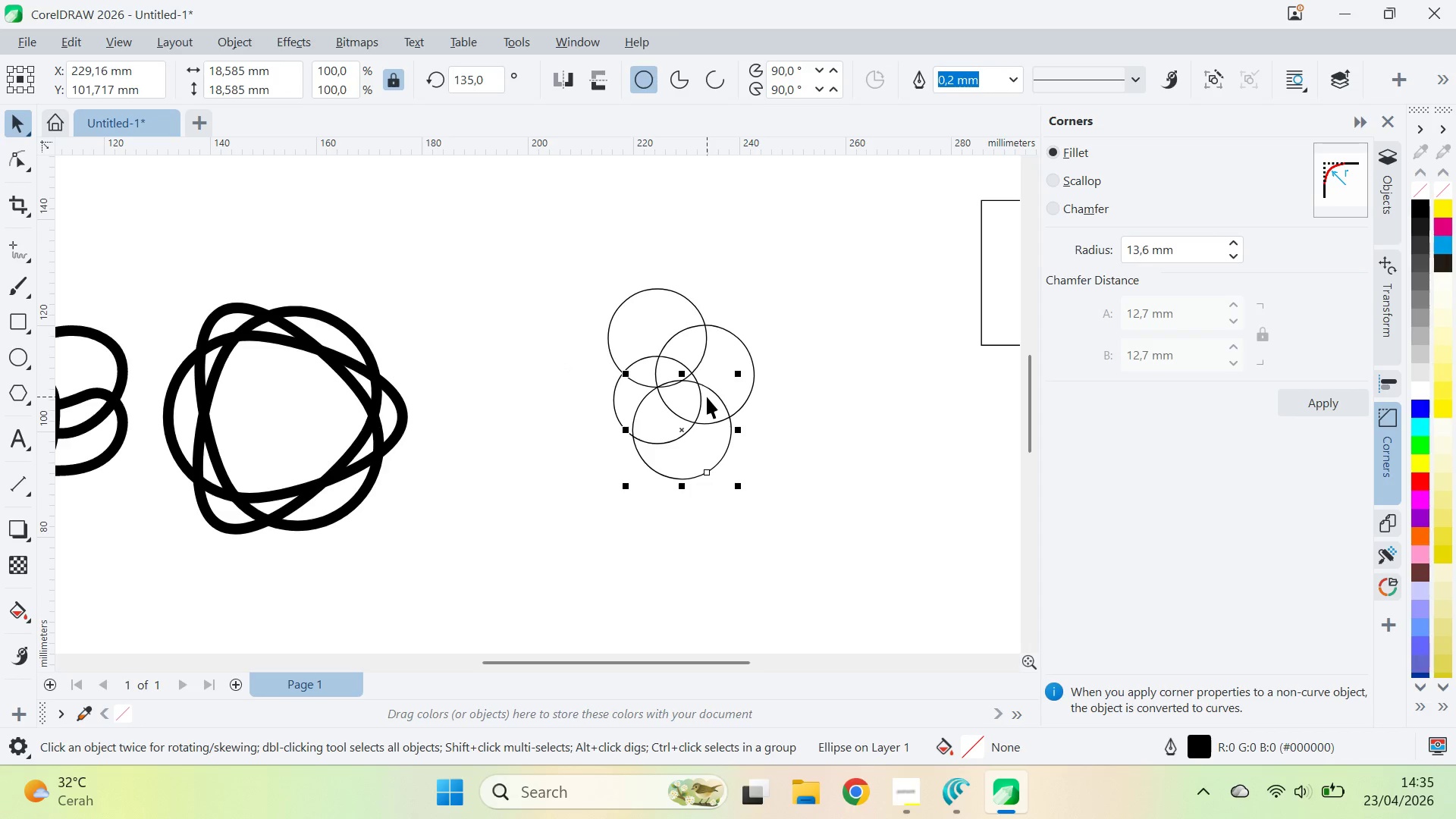 
key(Control+Z)
 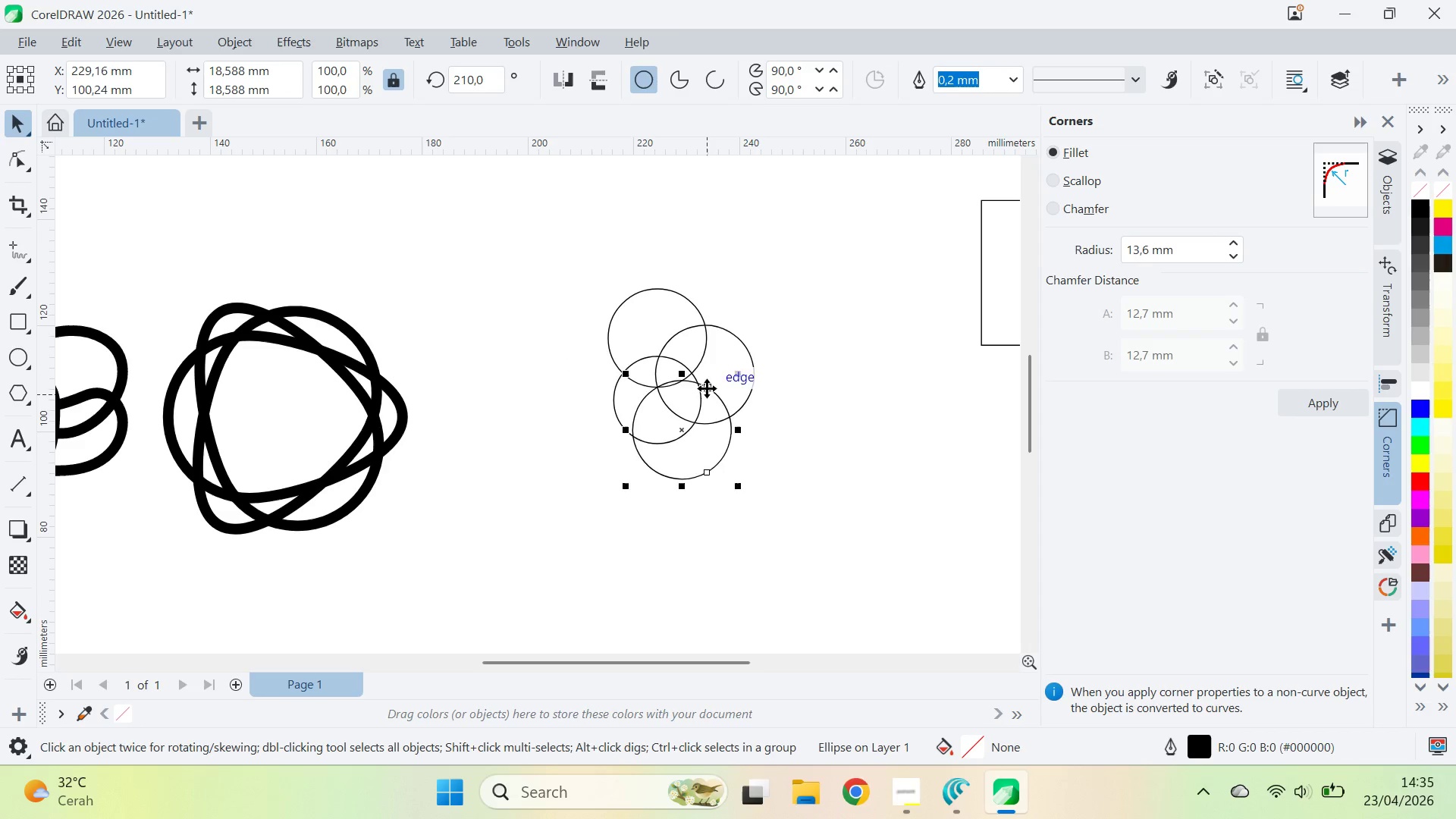 
key(Control+Z)
 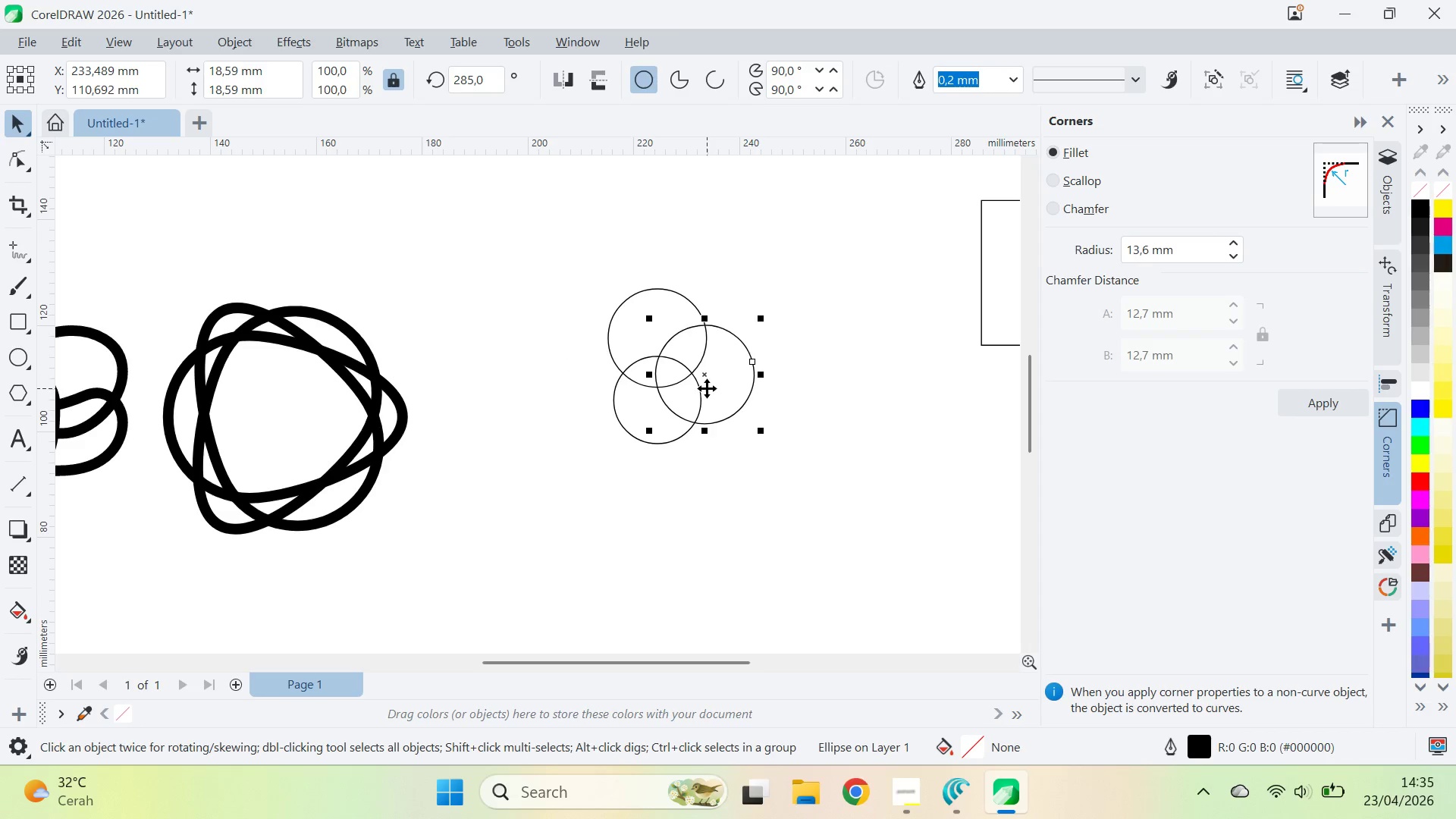 
key(Control+Z)
 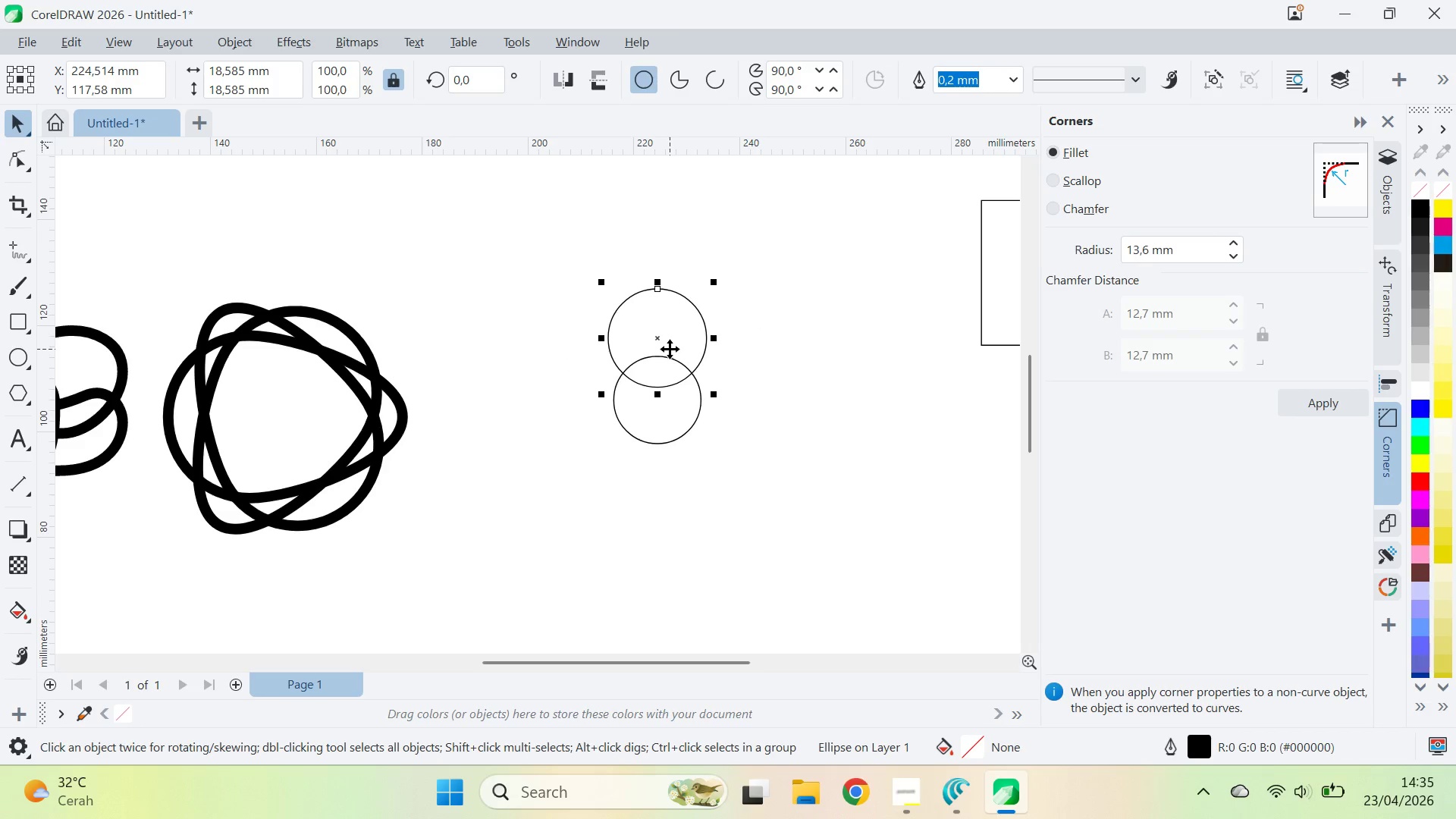 
key(Control+ControlLeft)
 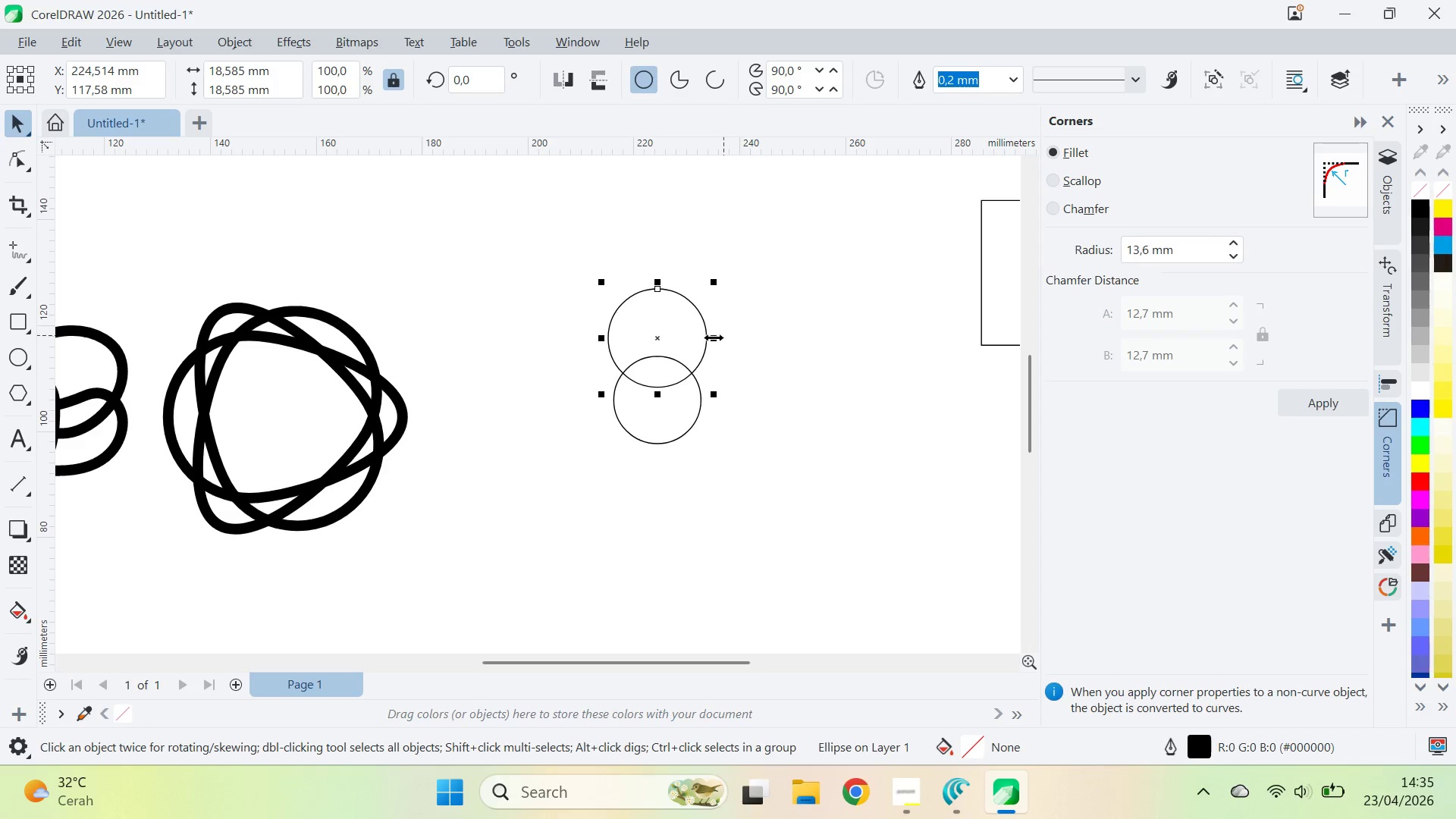 
left_click([707, 337])
 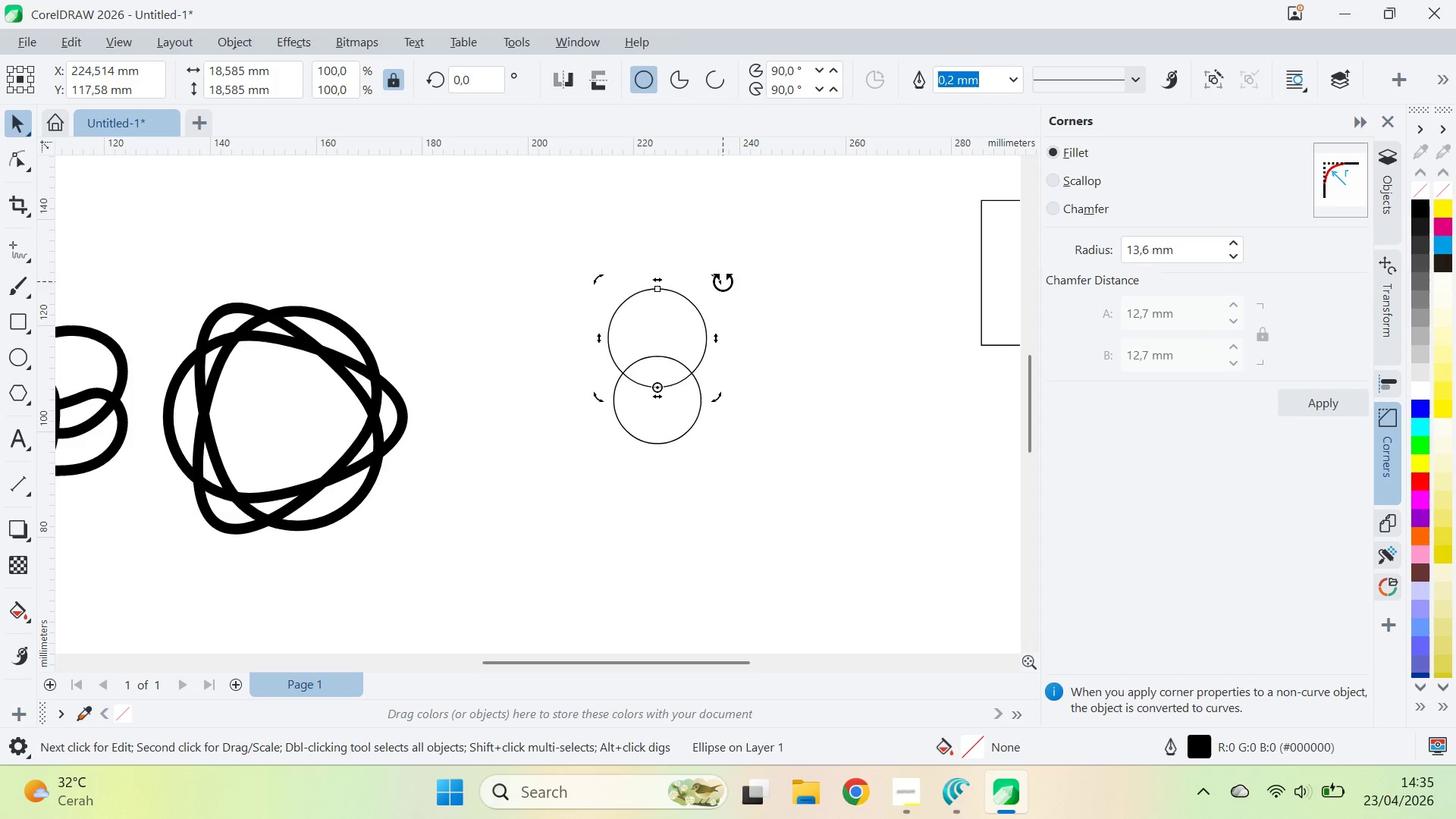 
hold_key(key=ControlLeft, duration=0.38)
 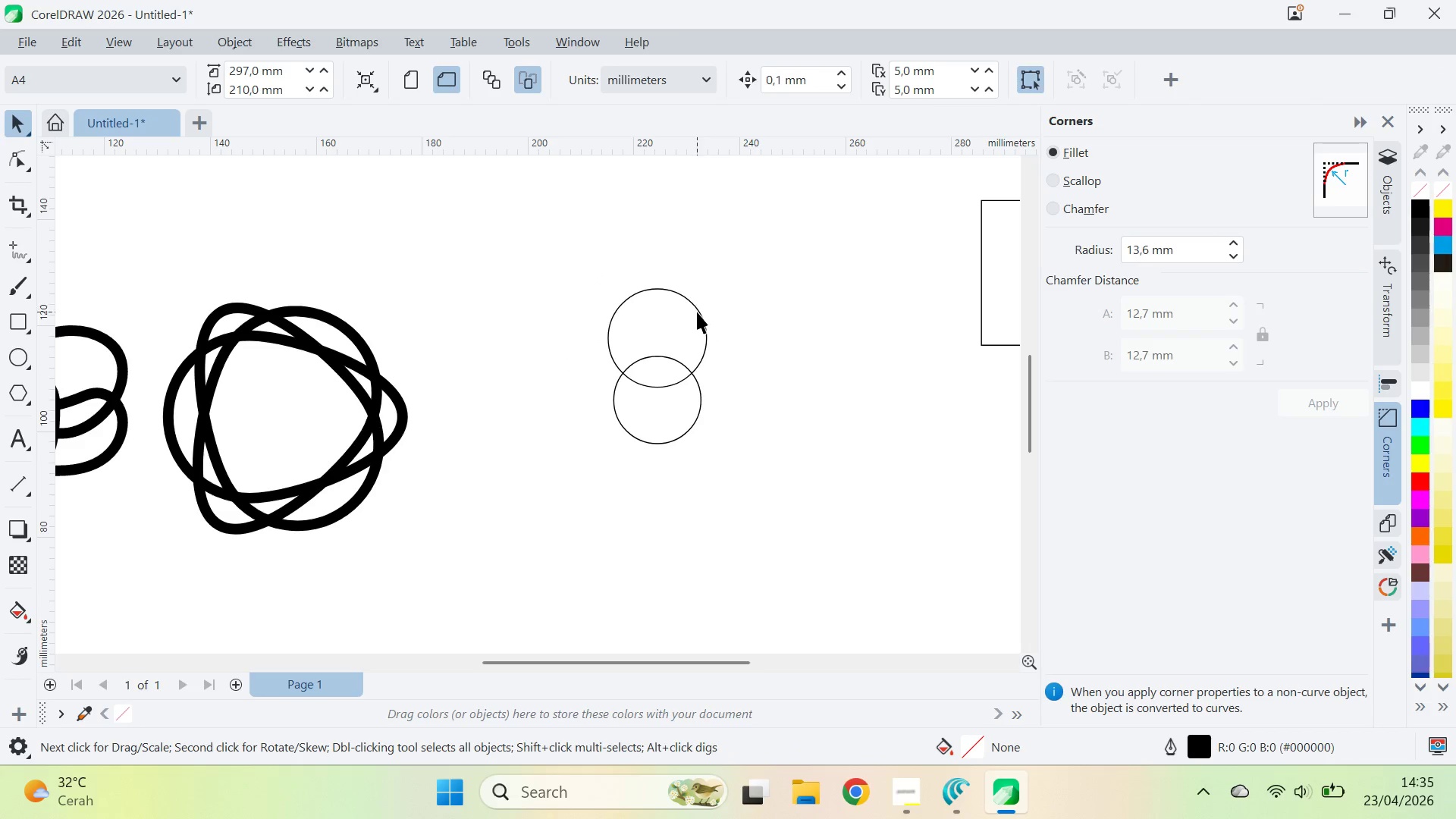 
double_click([697, 312])
 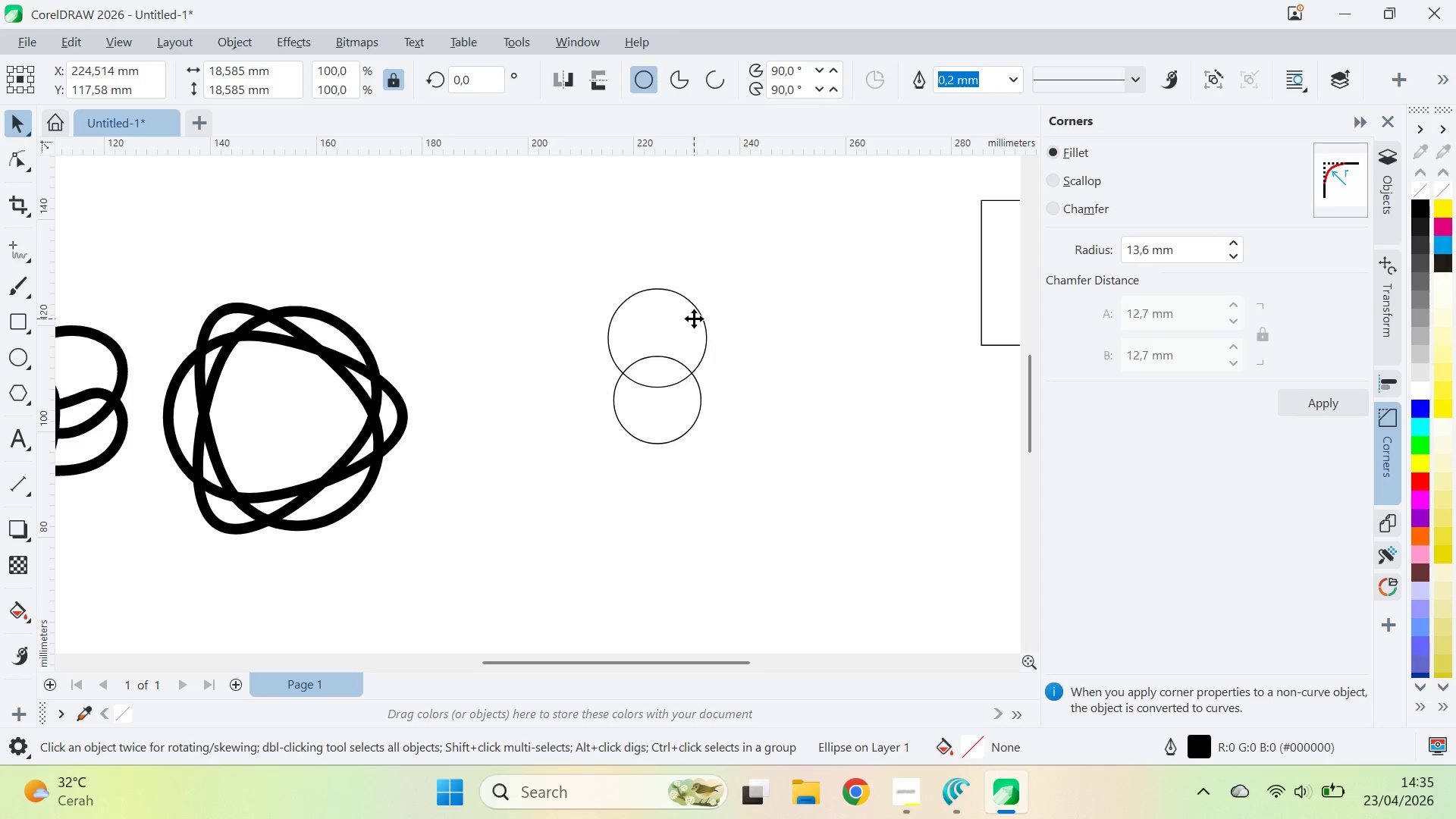 
left_click([694, 318])
 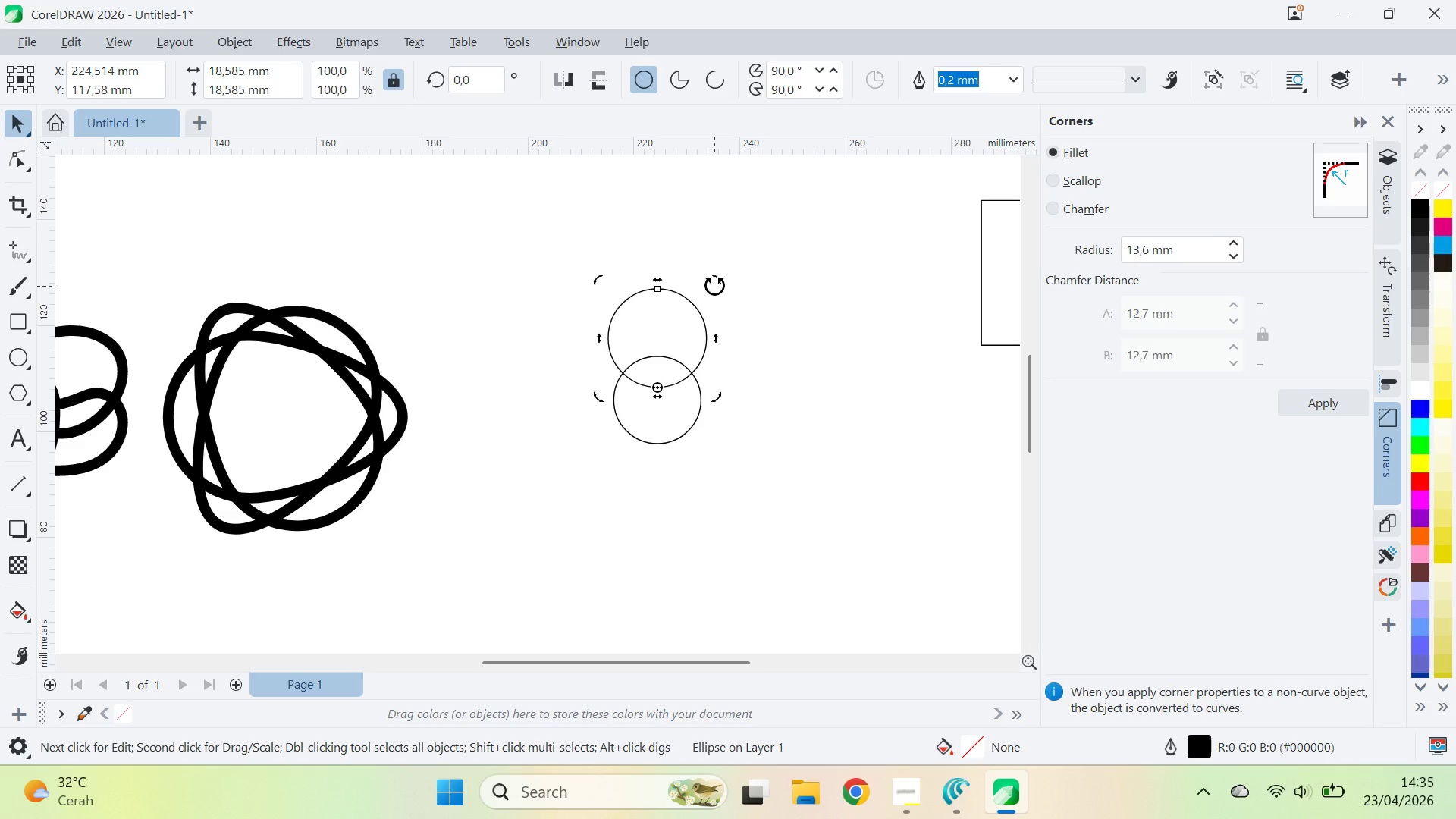 
left_click_drag(start_coordinate=[714, 284], to_coordinate=[880, 487])
 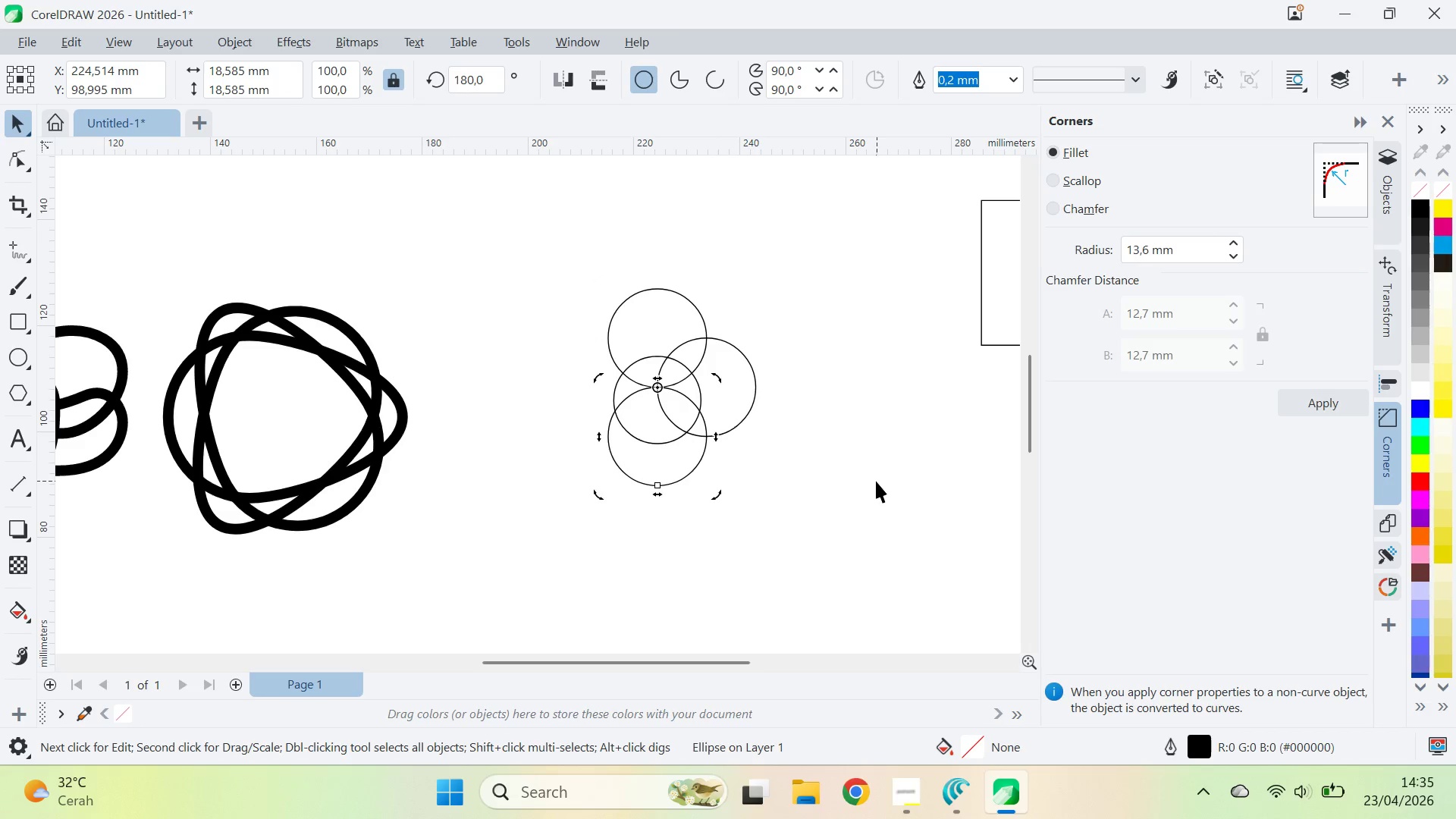 
right_click([880, 487])
 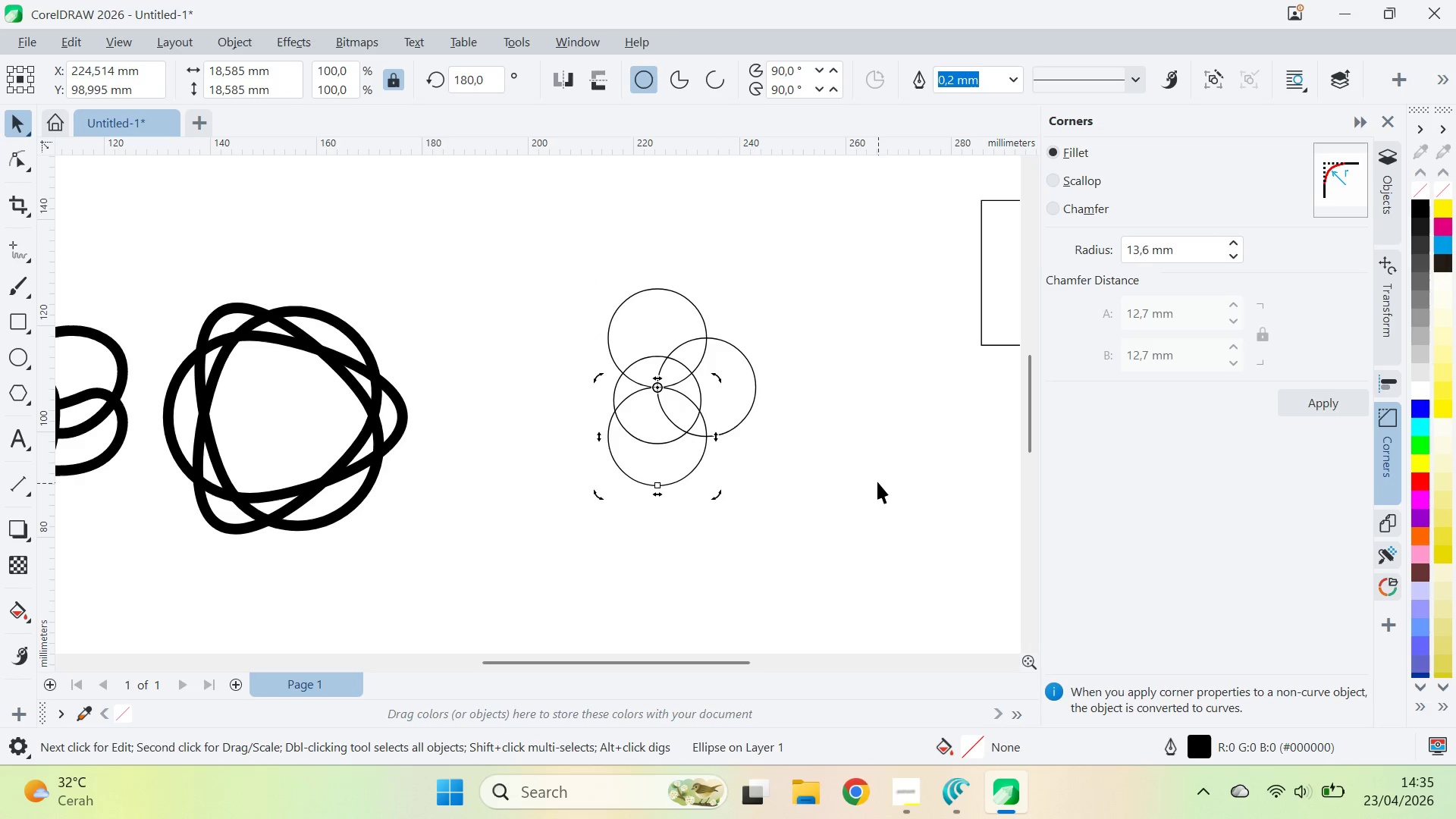 
left_click([880, 487])
 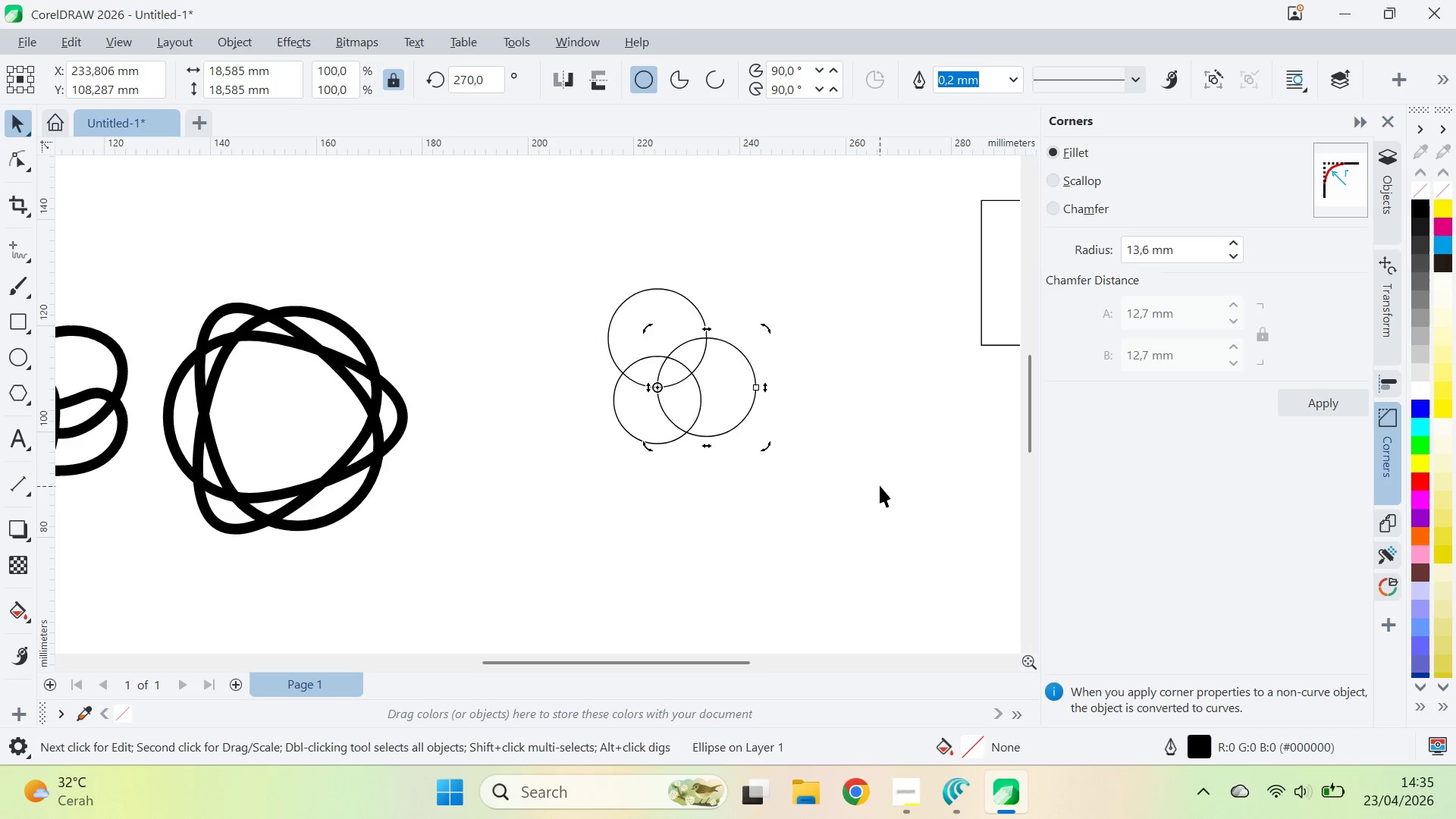 
key(Control+D)
 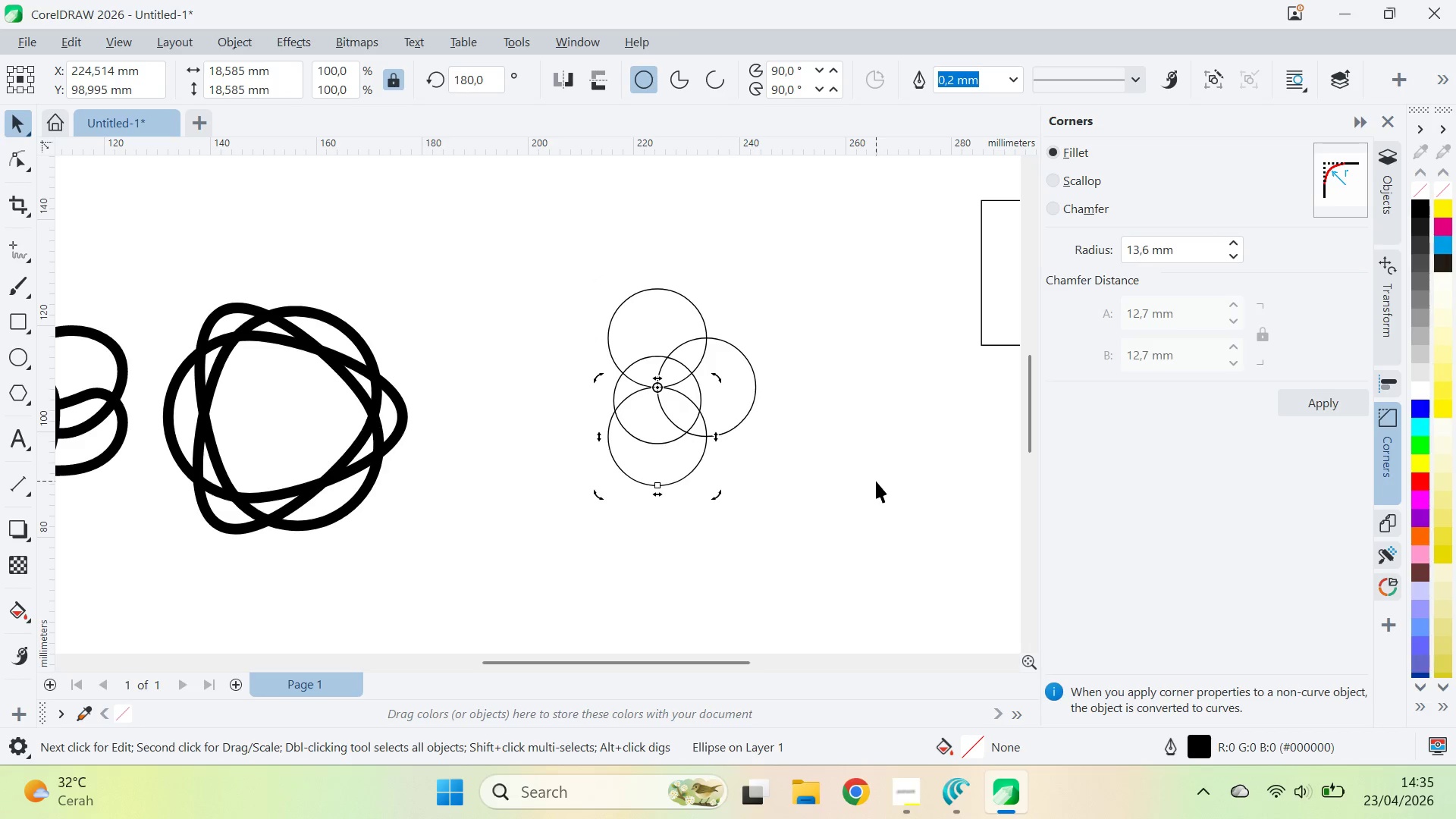 
key(Control+D)
 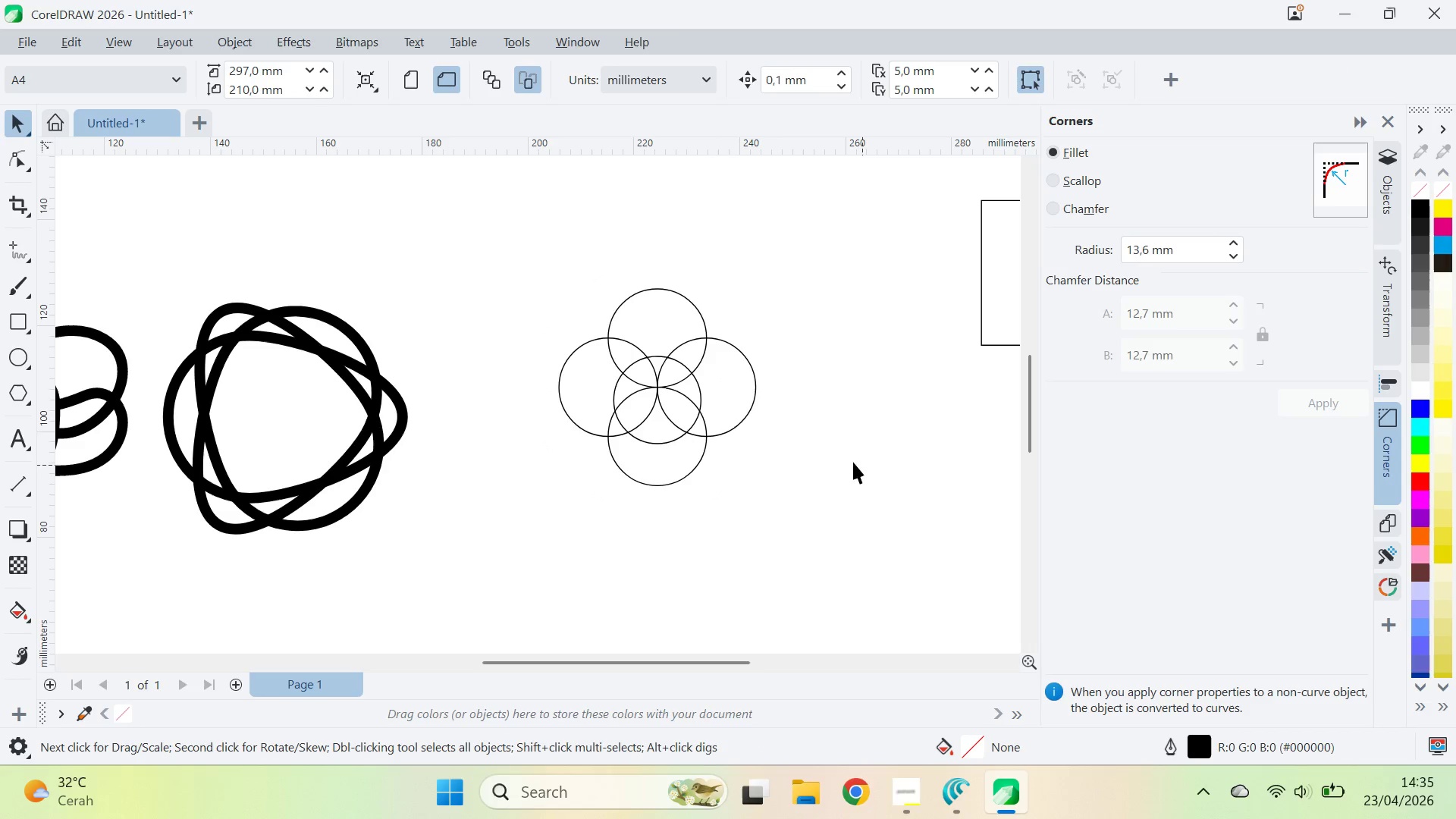 
left_click([697, 378])
 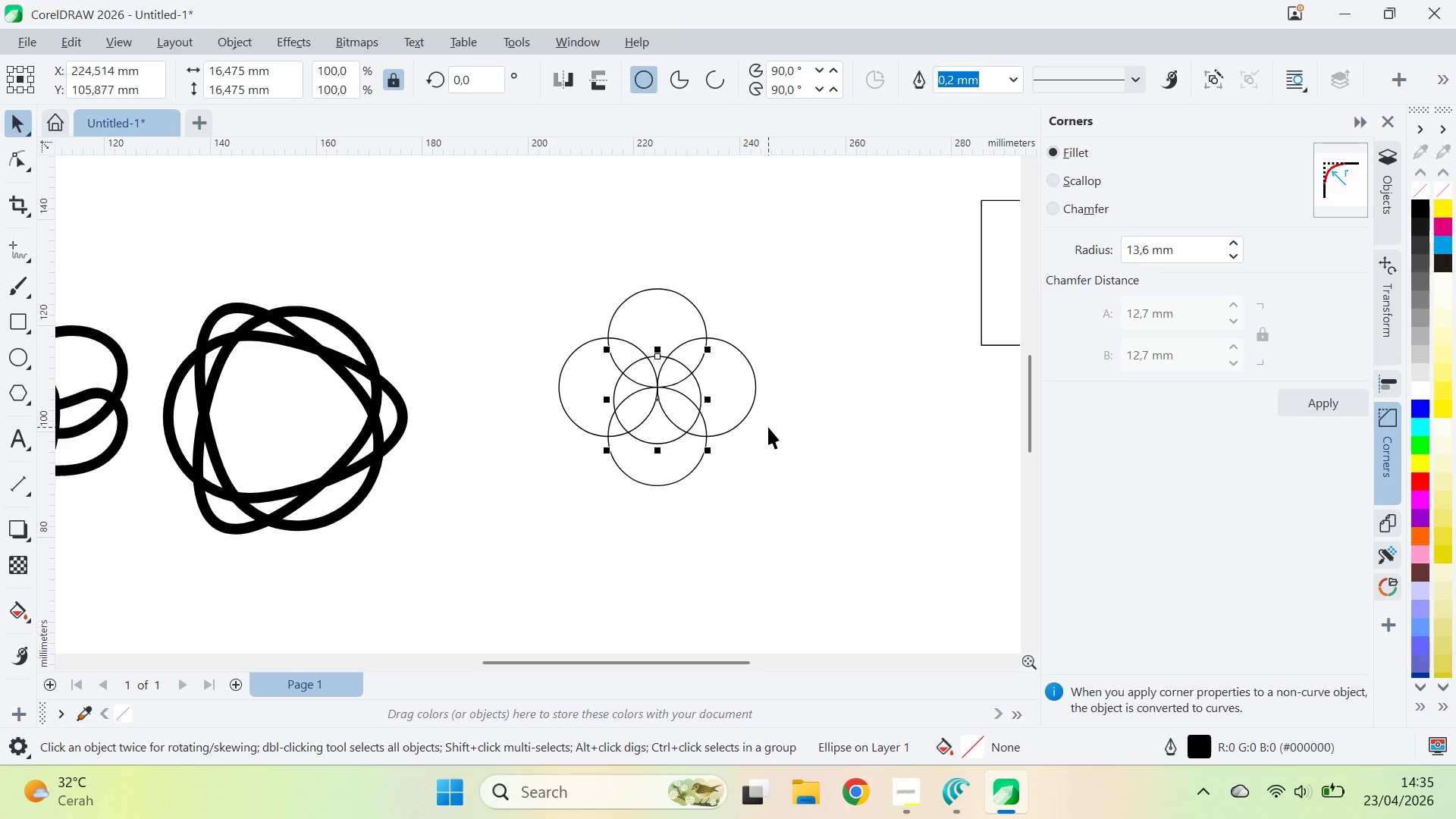 
key(Delete)
 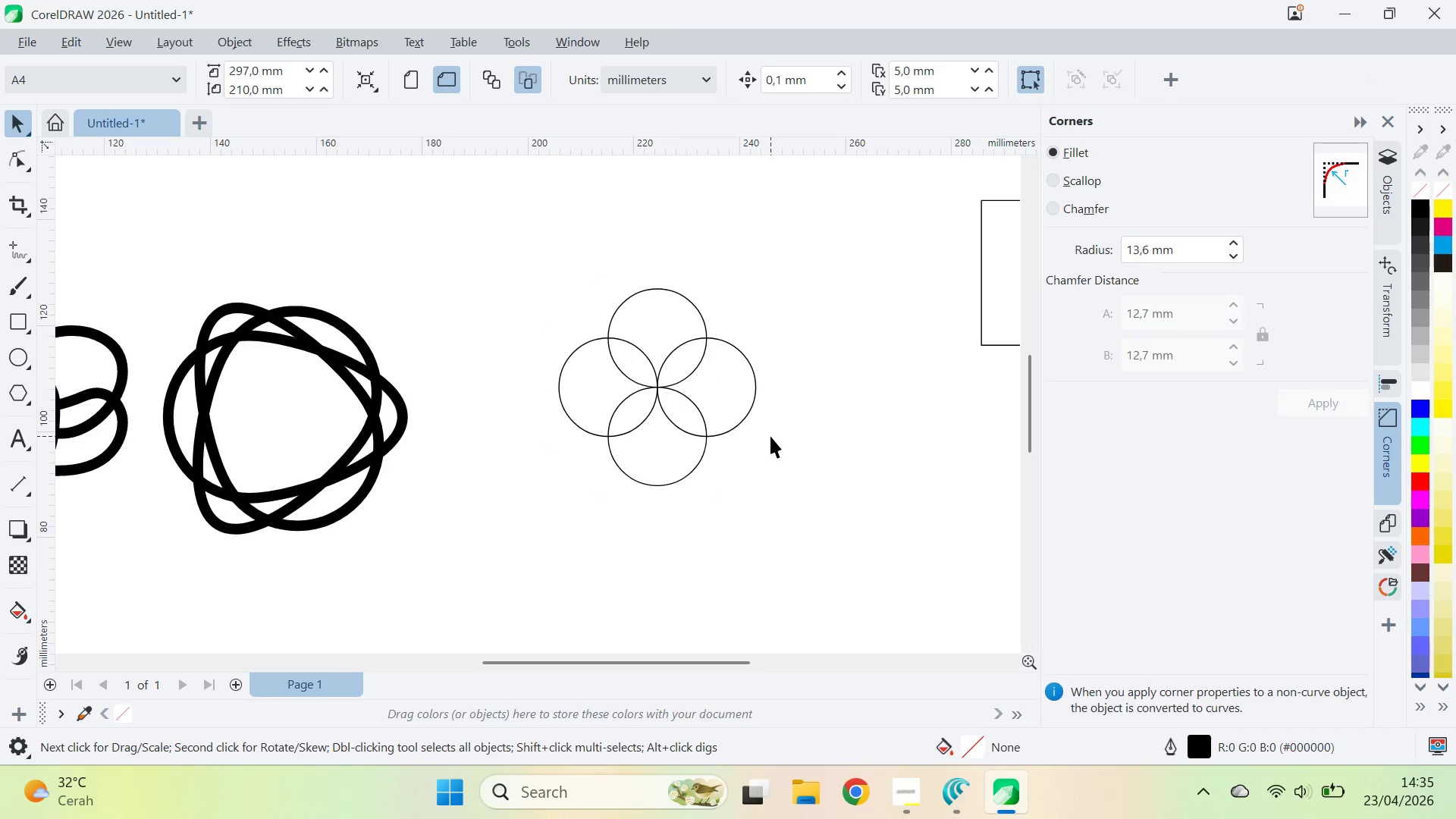 
left_click_drag(start_coordinate=[832, 201], to_coordinate=[504, 535])
 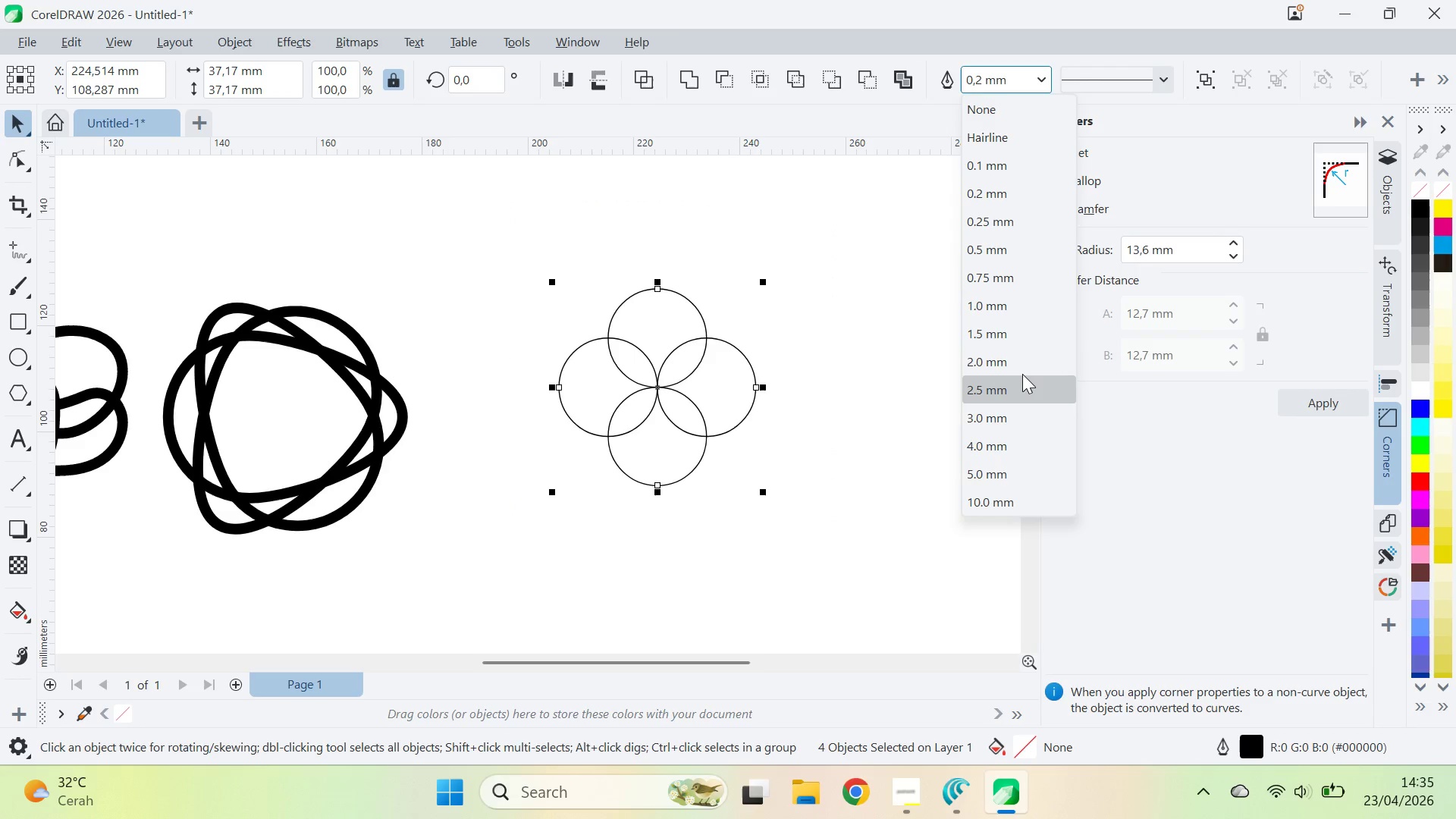 
left_click_drag(start_coordinate=[867, 416], to_coordinate=[862, 414])
 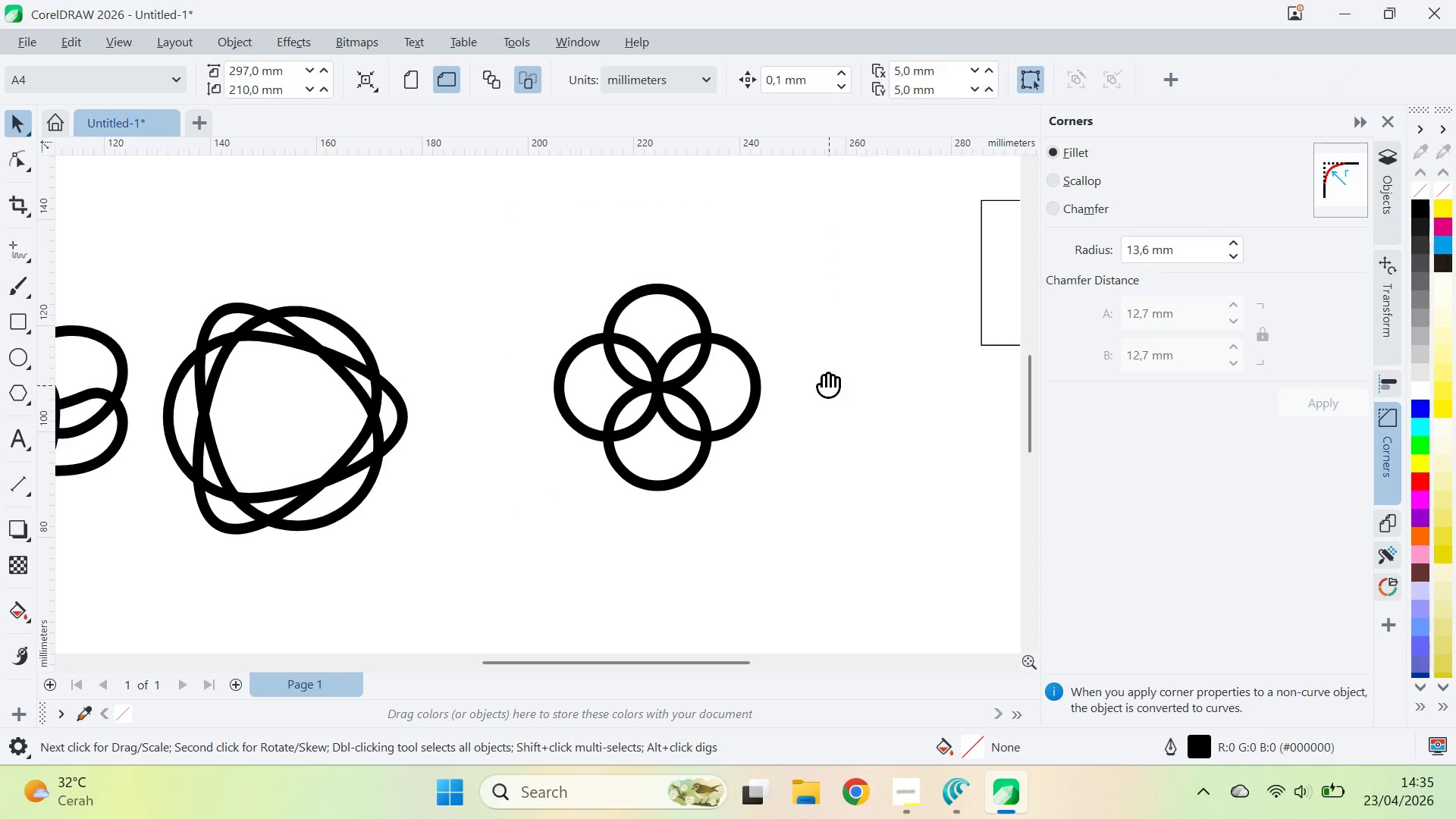 
type(qv)
 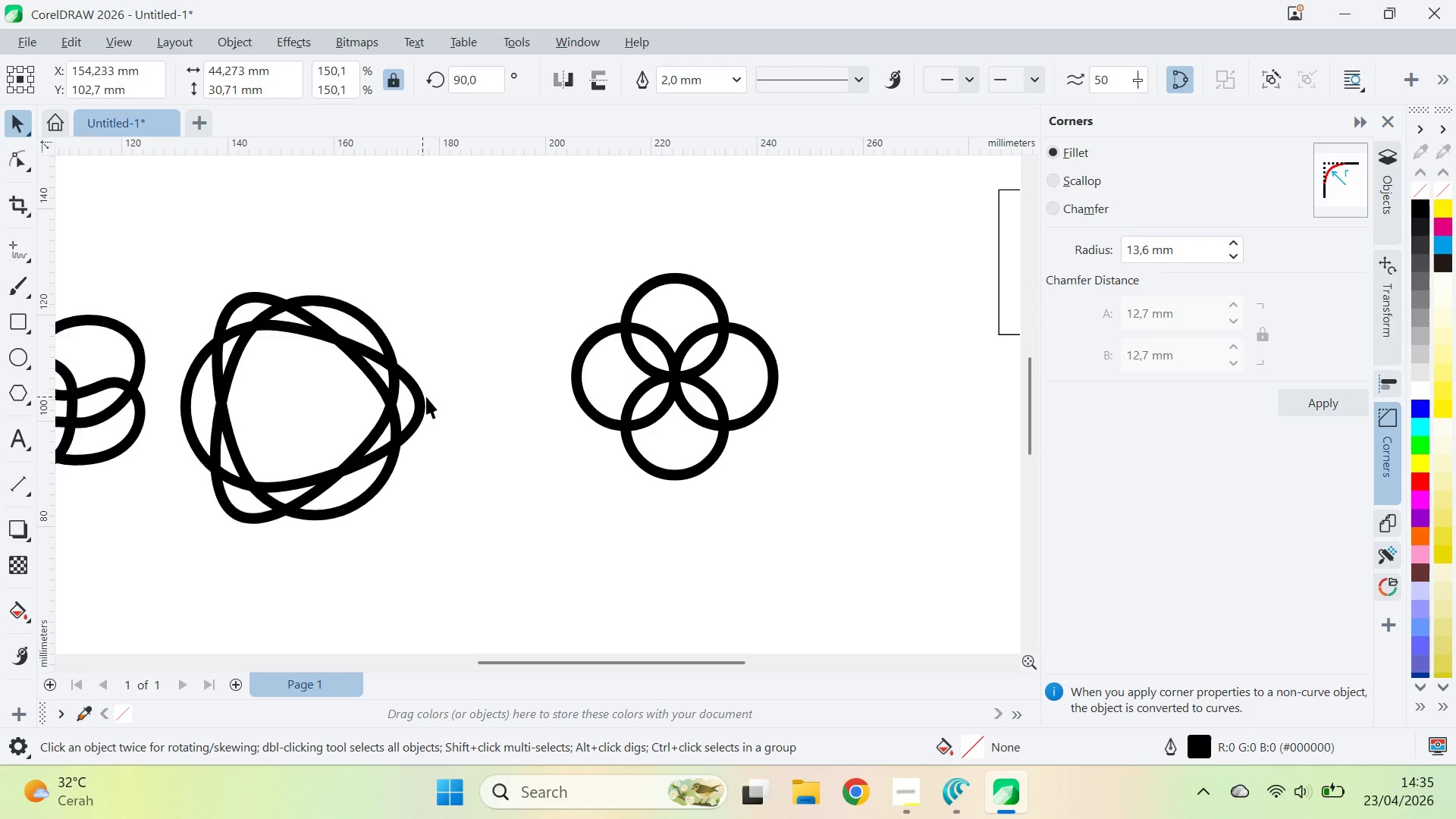 
left_click_drag(start_coordinate=[815, 360], to_coordinate=[911, 347])
 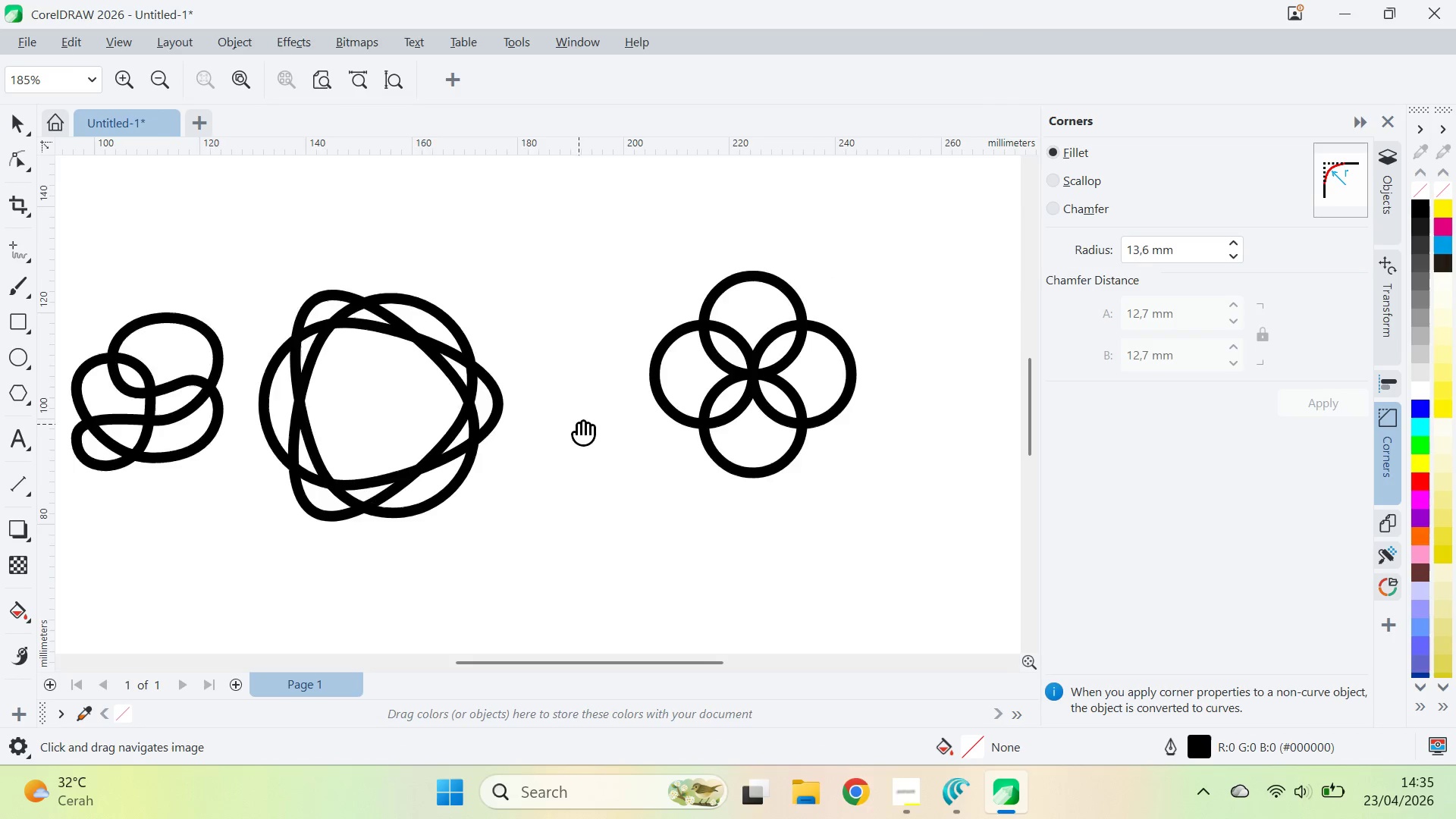 
left_click_drag(start_coordinate=[579, 424], to_coordinate=[500, 426])
 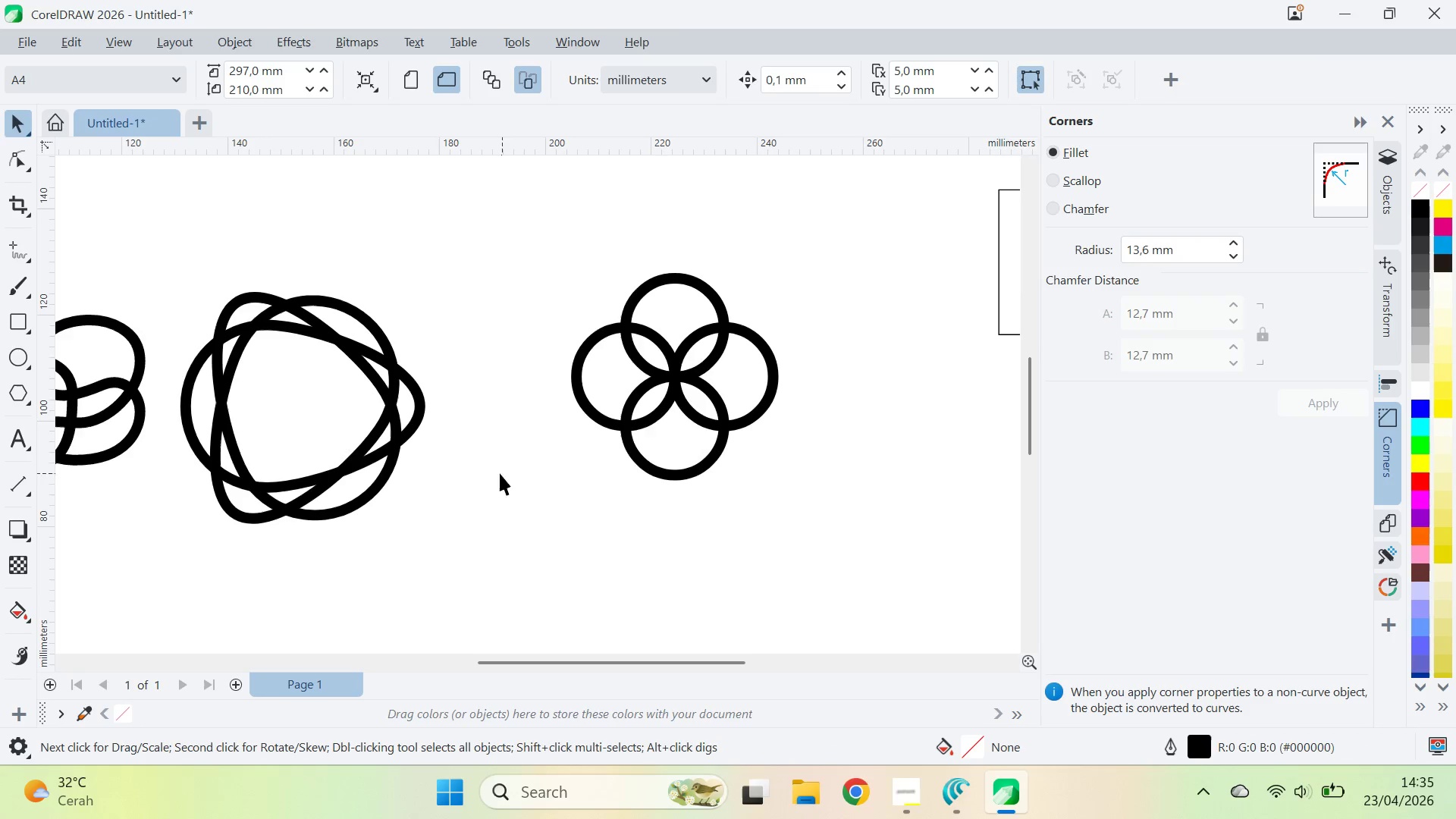 
left_click_drag(start_coordinate=[502, 473], to_coordinate=[483, 450])
 